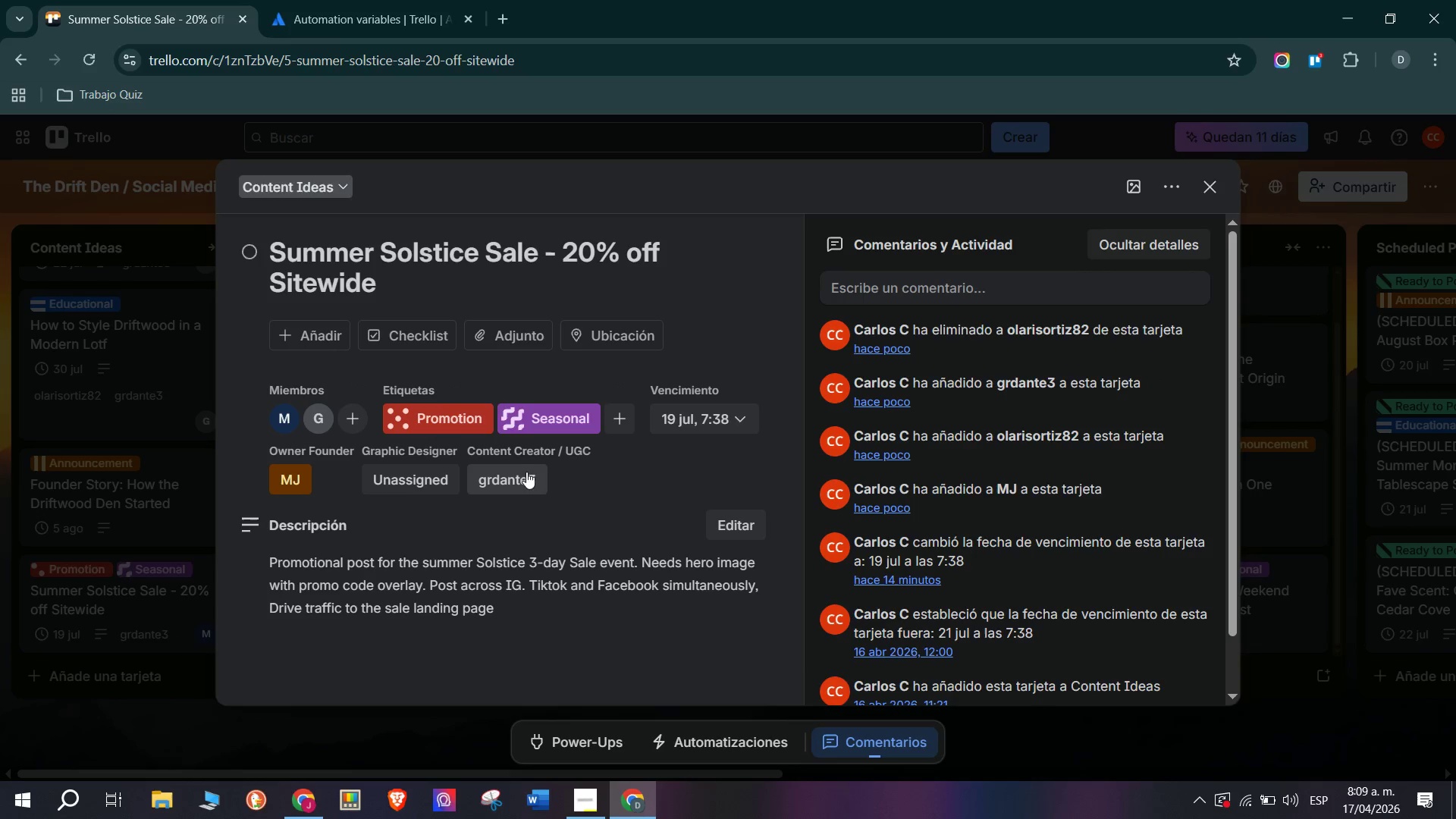 
left_click([415, 480])
 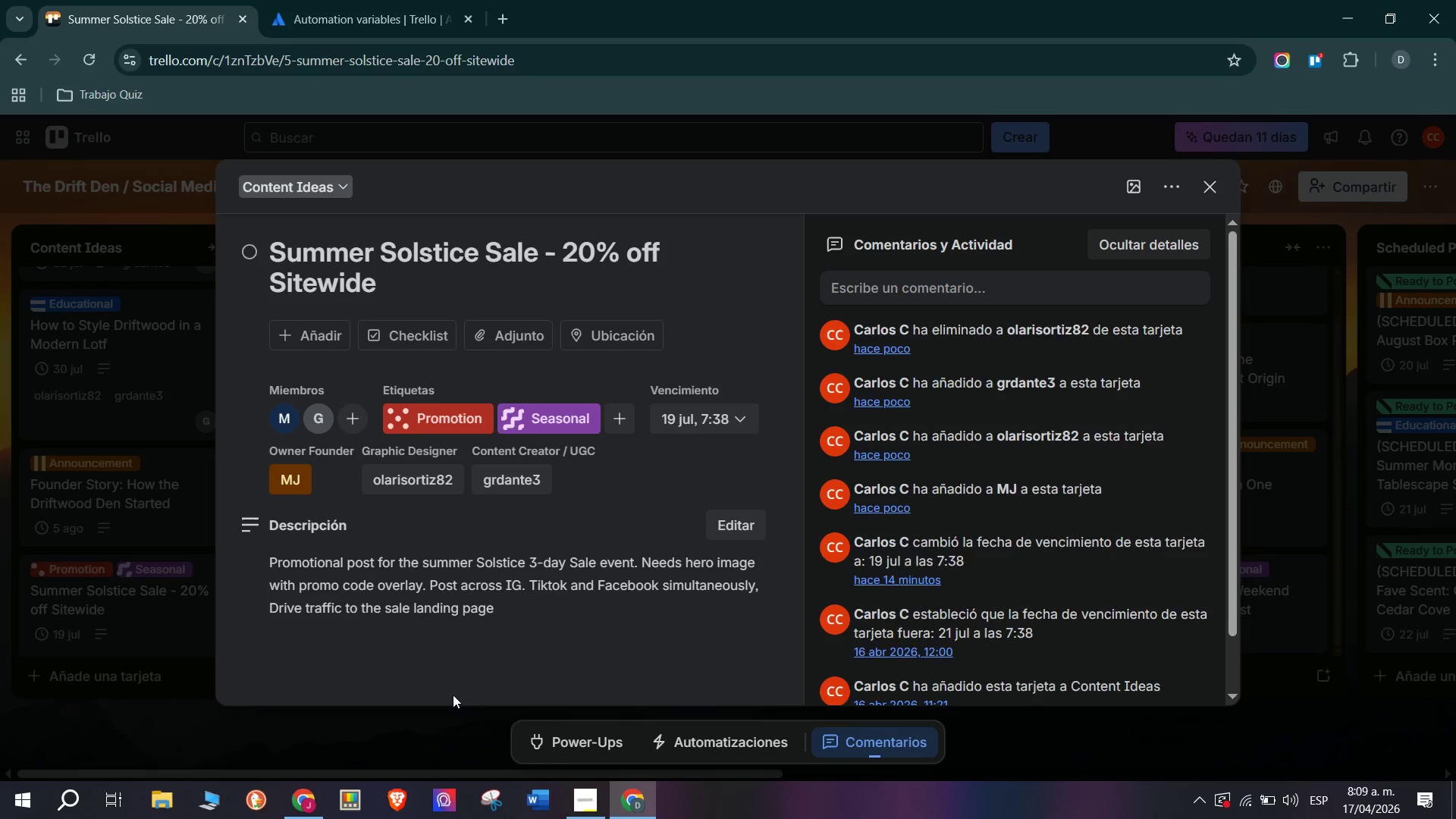 
left_click([403, 482])
 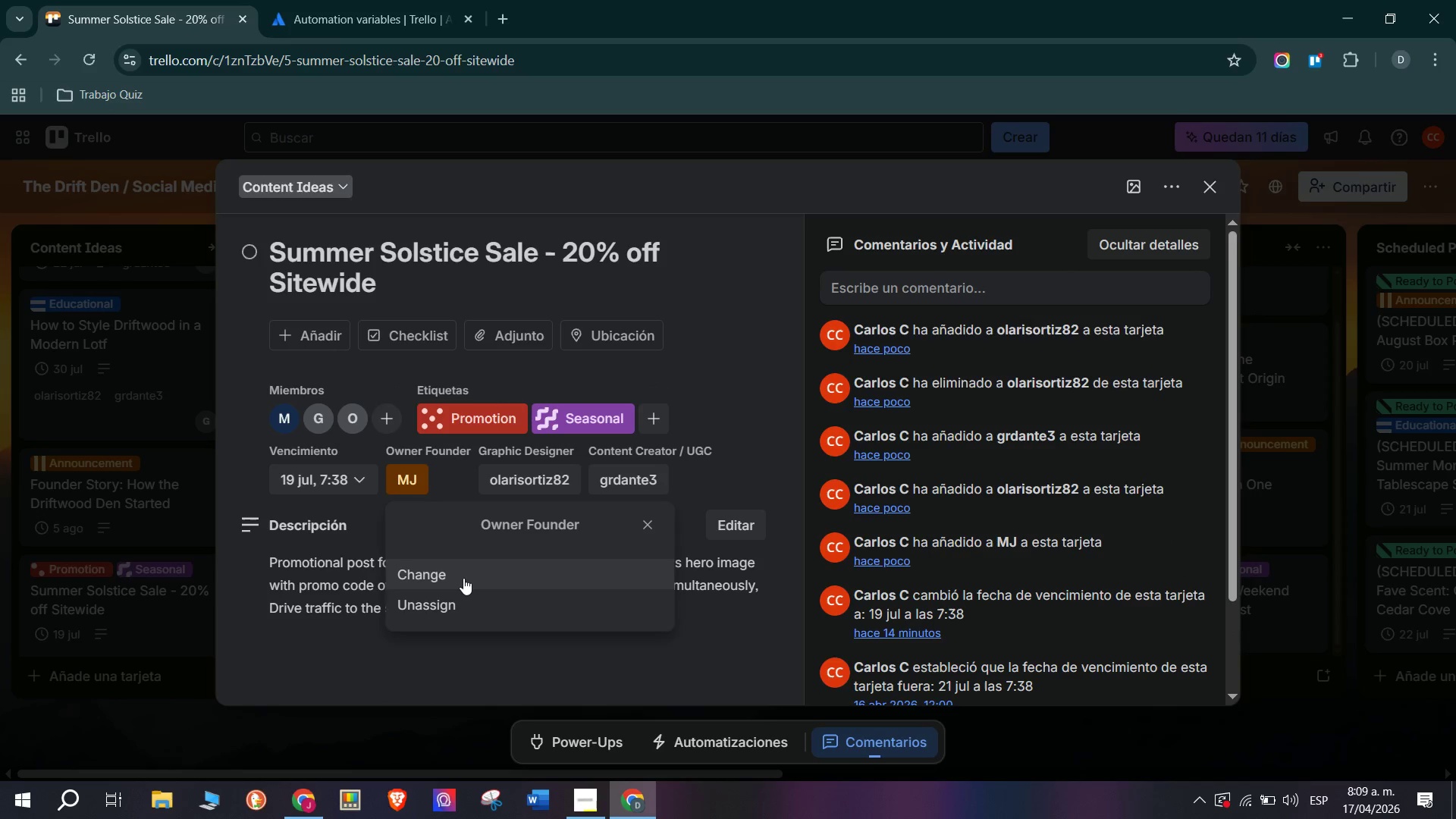 
left_click([467, 613])
 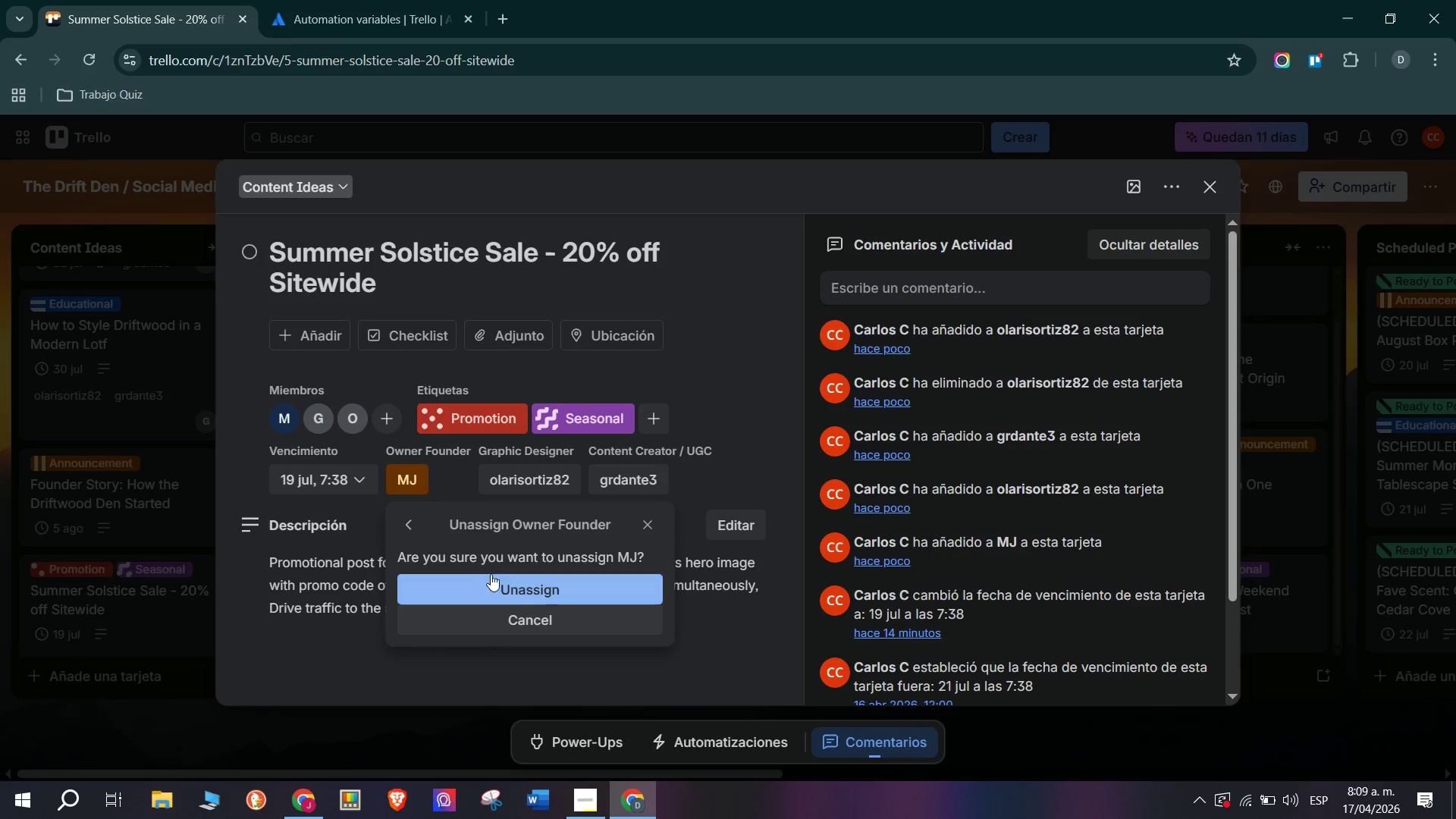 
left_click([509, 584])
 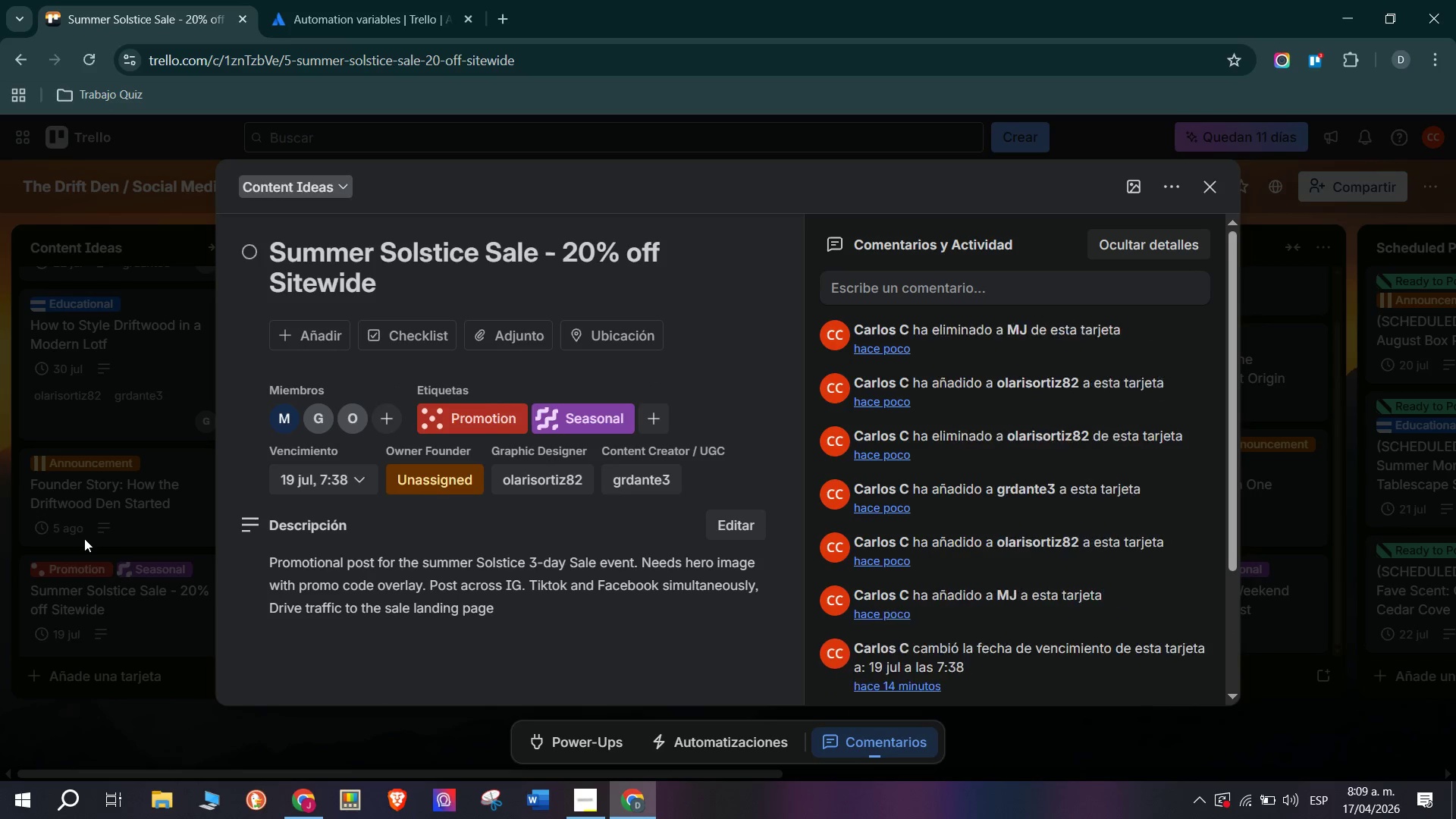 
left_click([84, 538])
 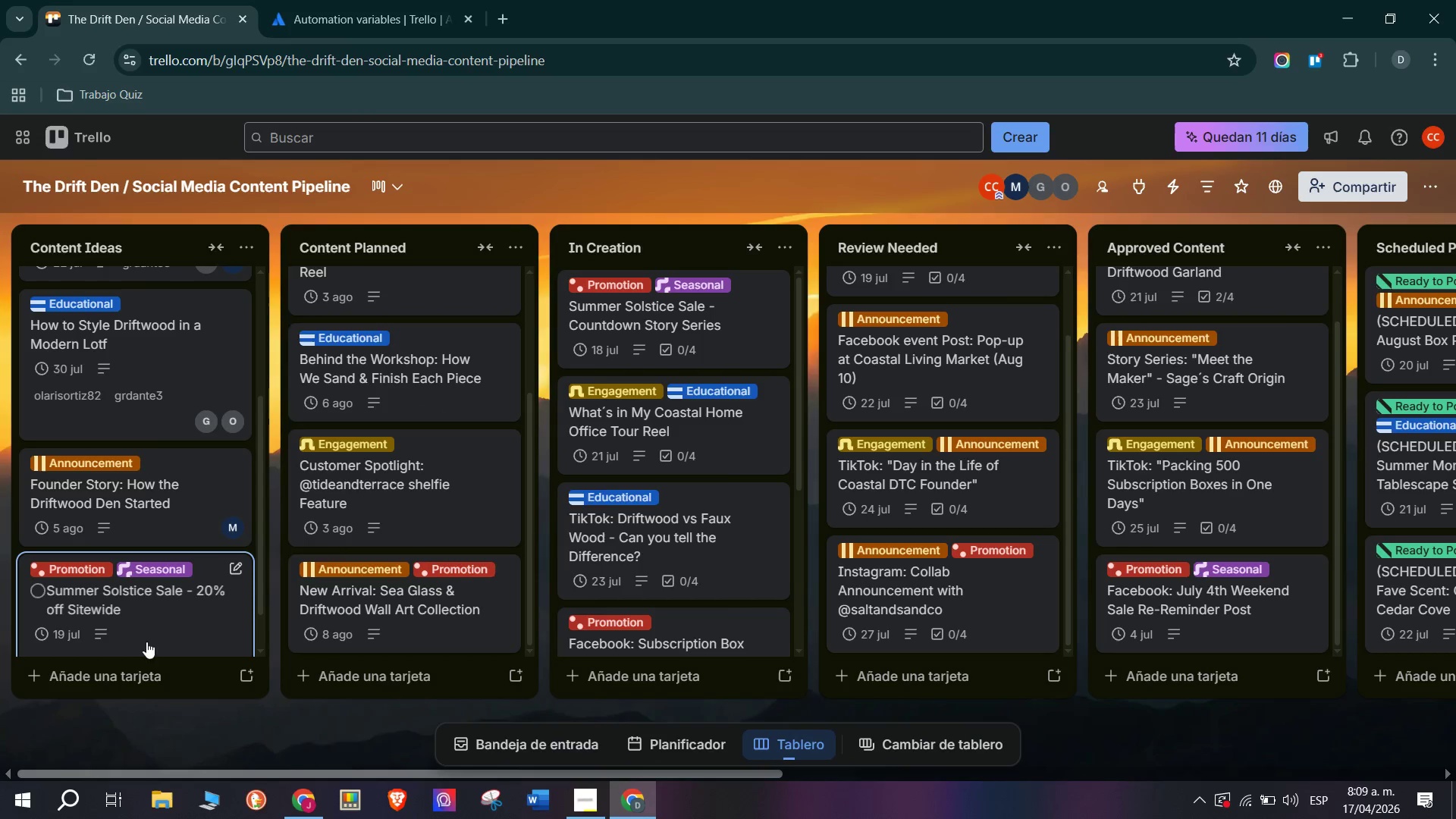 
scroll: coordinate [121, 542], scroll_direction: up, amount: 1.0
 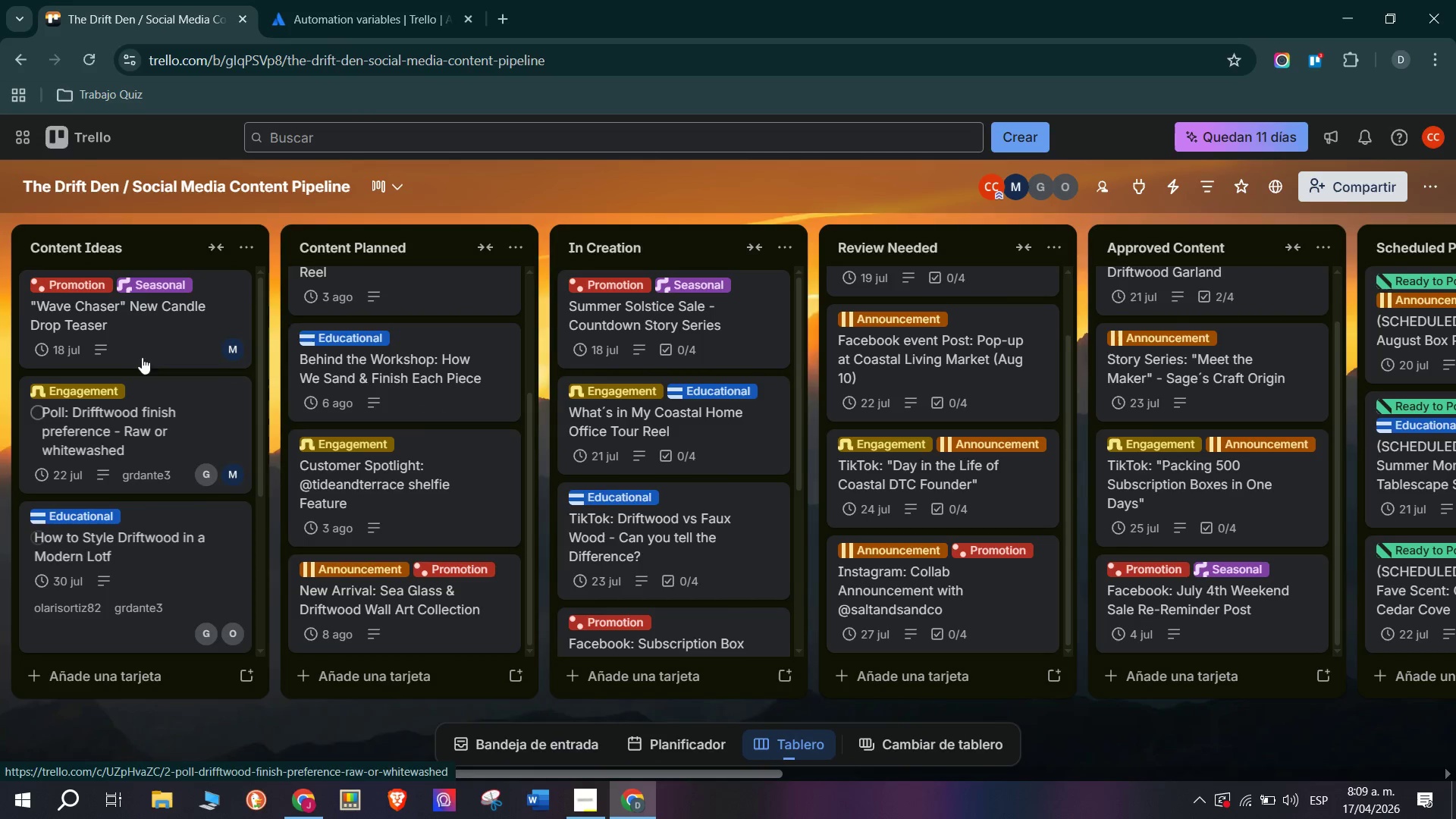 
left_click([142, 330])
 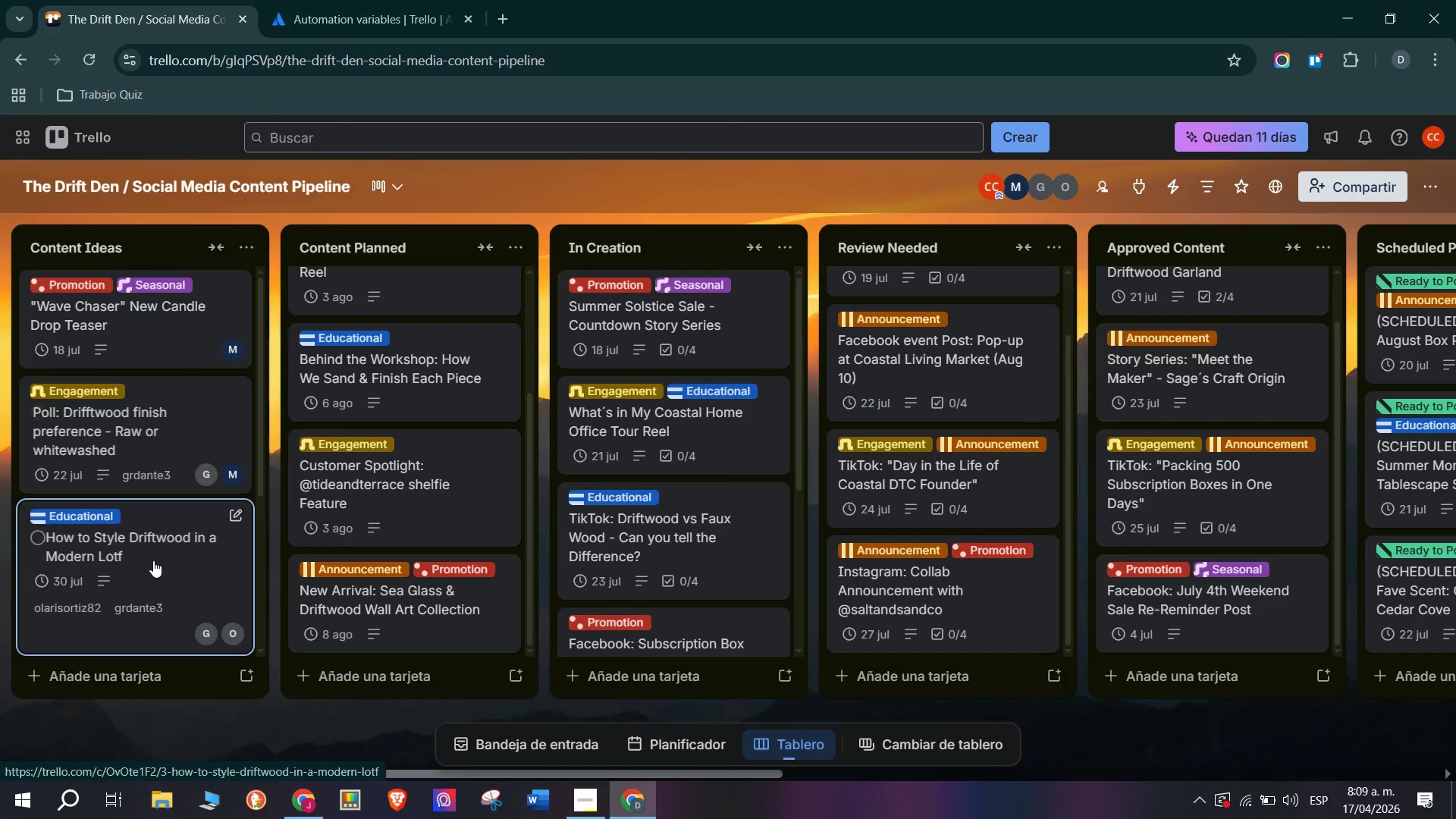 
left_click([126, 447])
 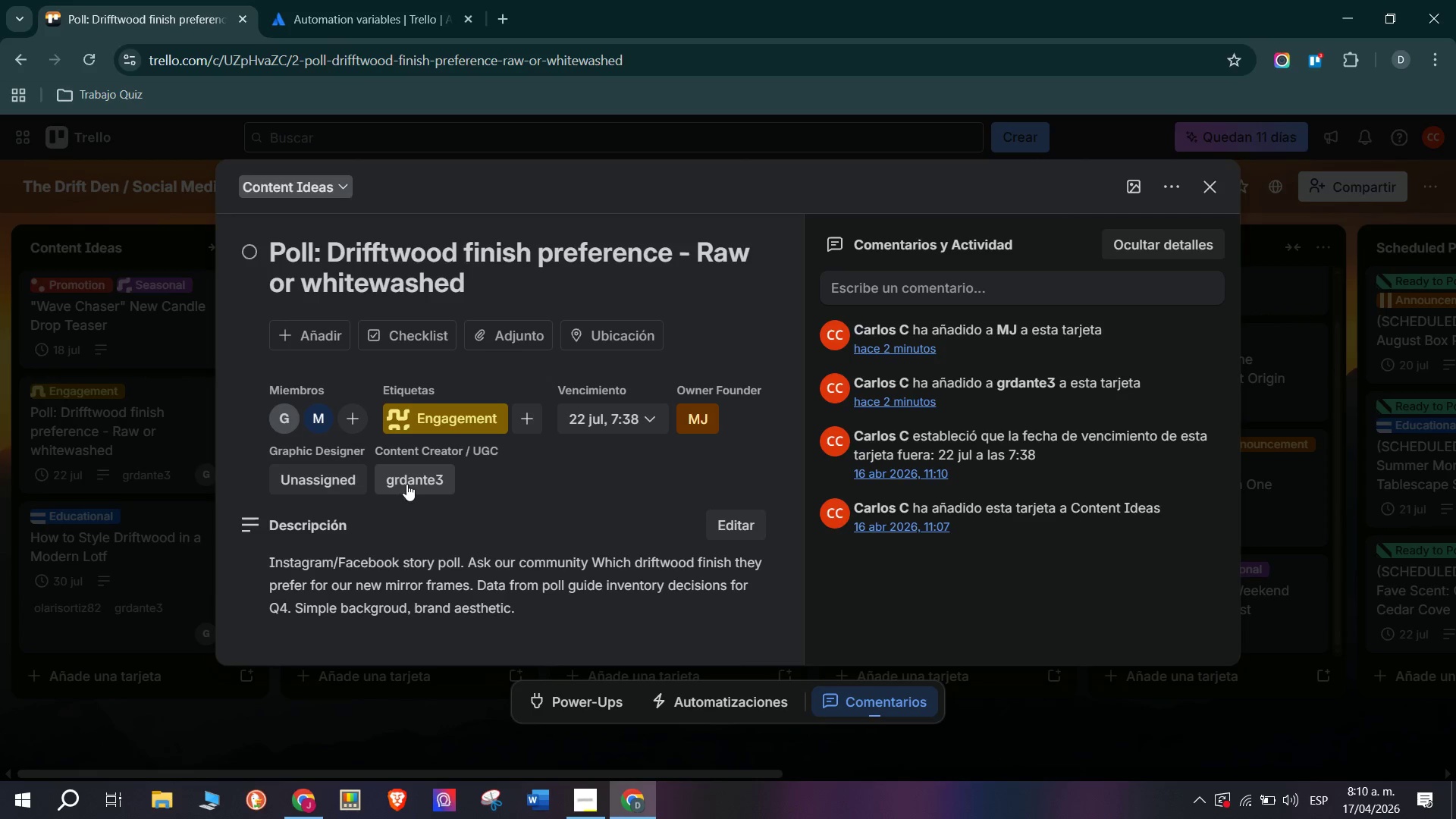 
wait(8.12)
 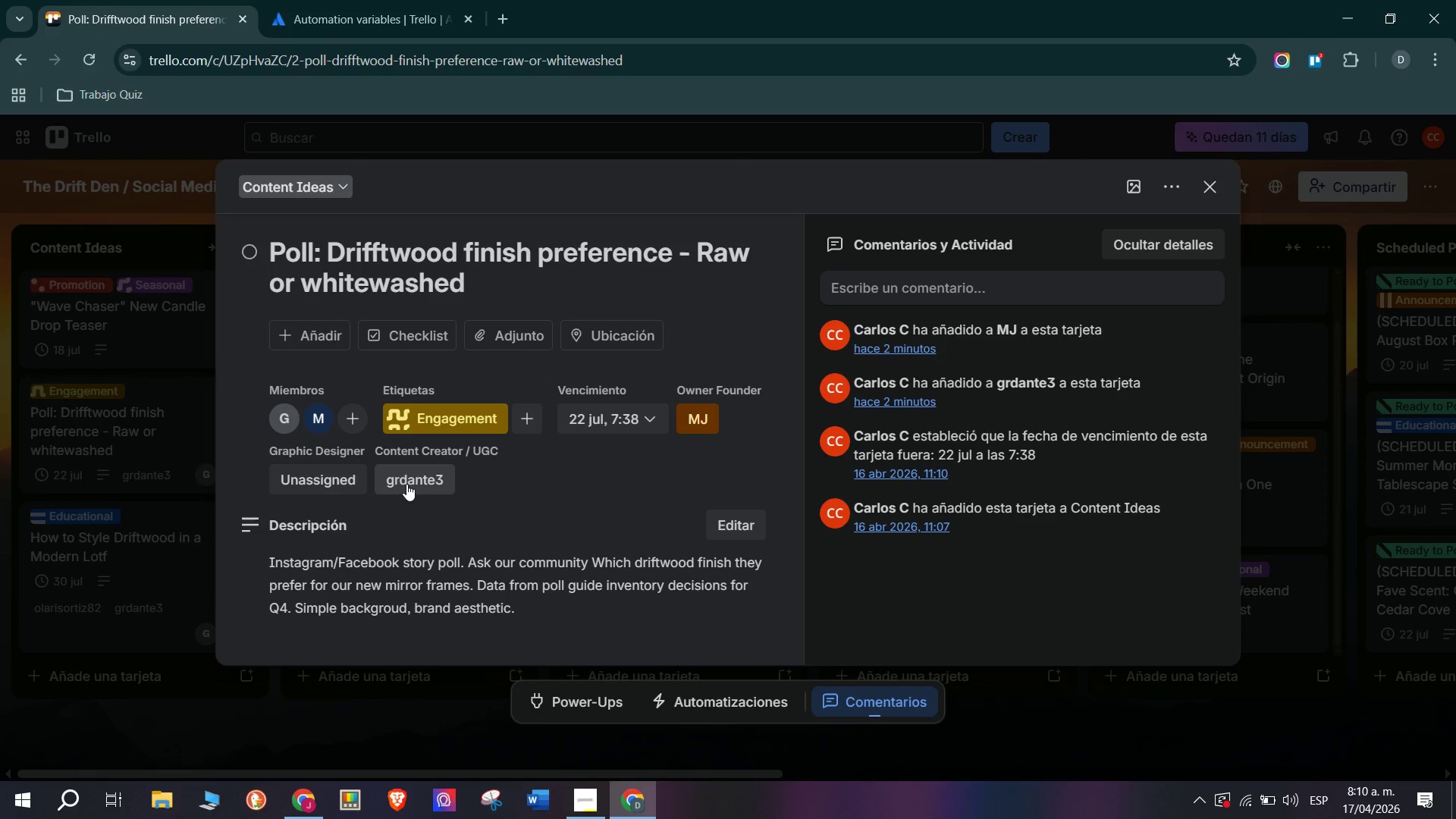 
left_click([133, 457])
 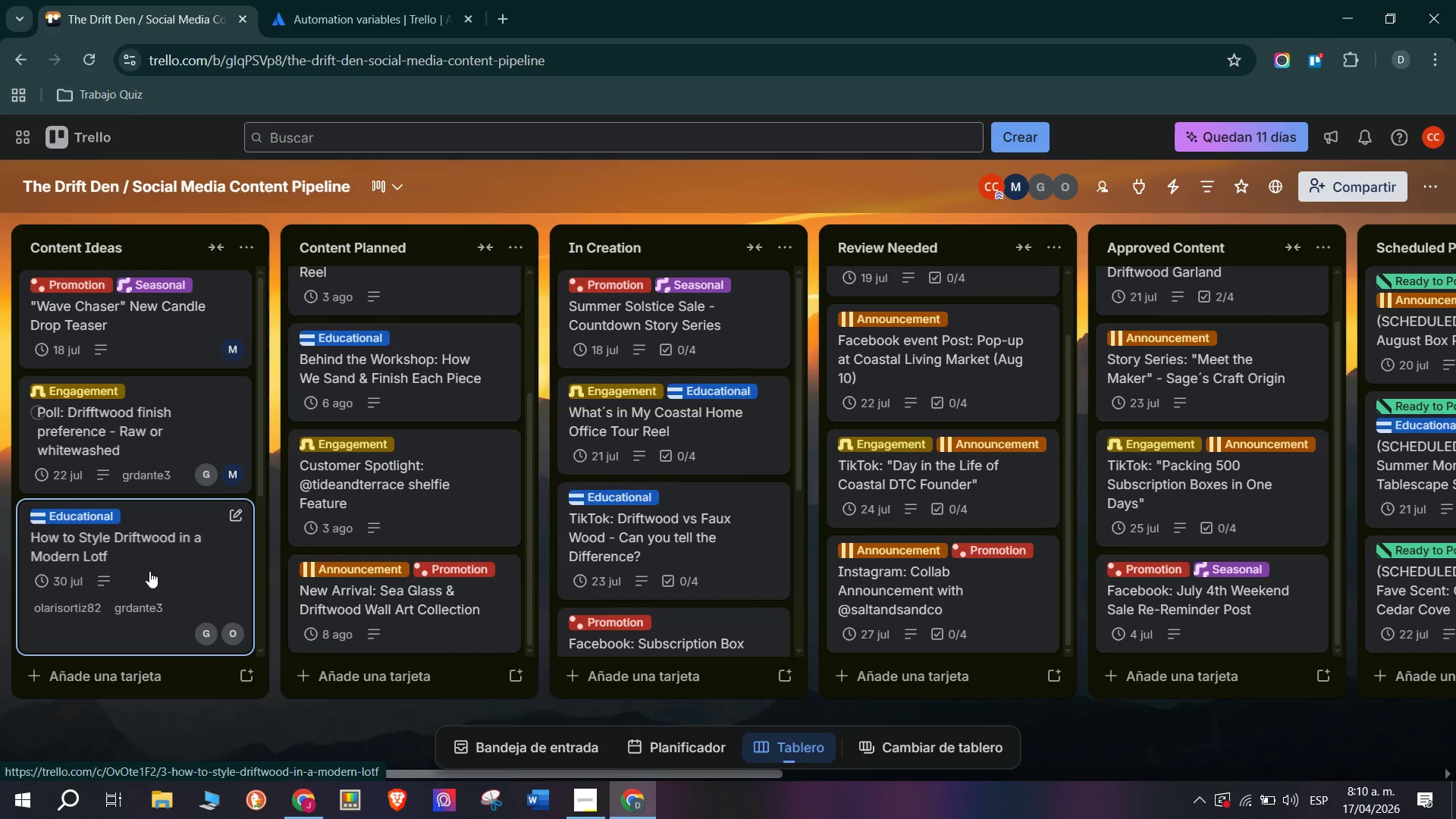 
scroll: coordinate [152, 590], scroll_direction: down, amount: 6.0
 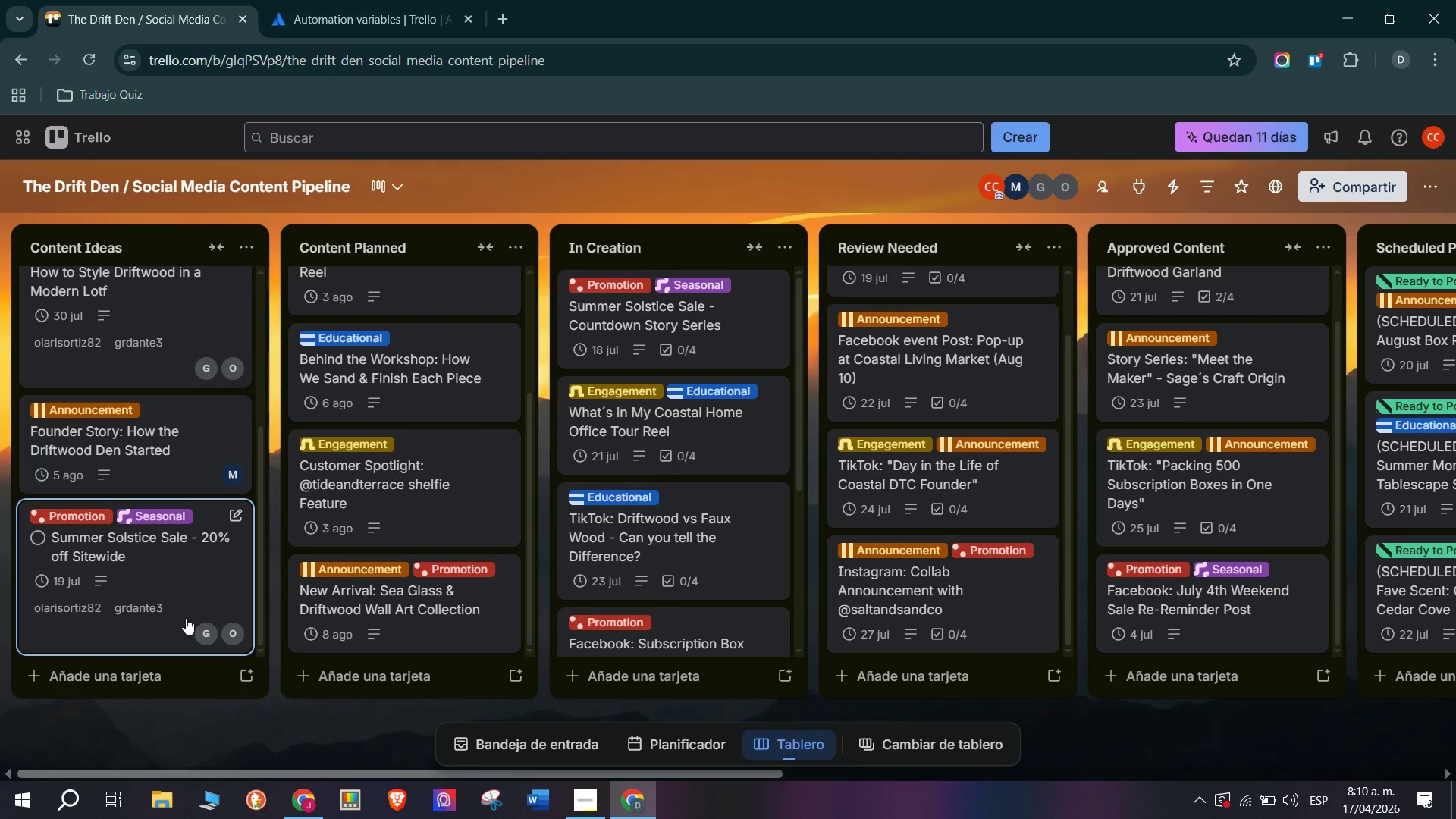 
left_click([187, 606])
 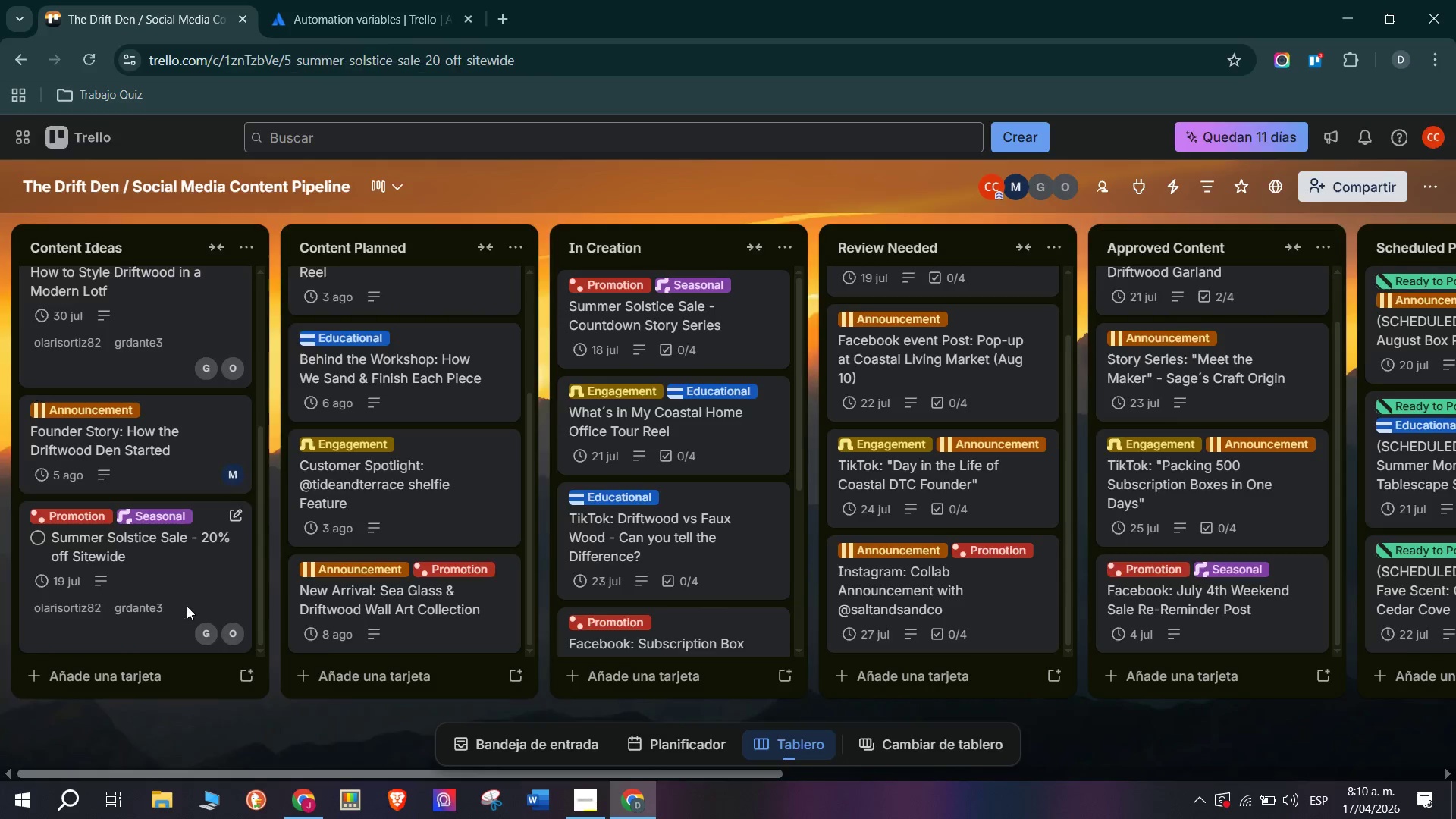 
mouse_move([155, 590])
 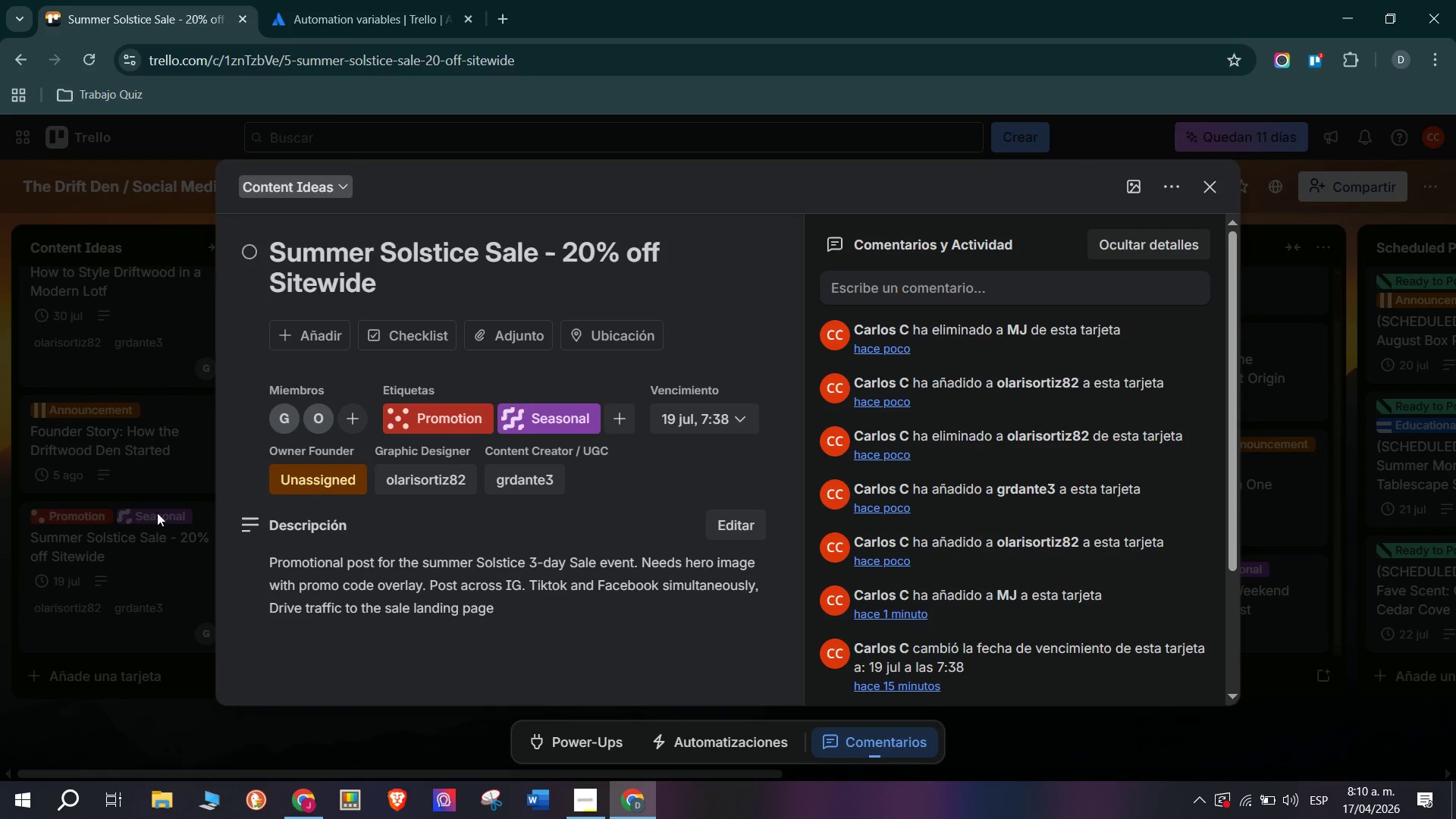 
left_click_drag(start_coordinate=[124, 511], to_coordinate=[124, 527])
 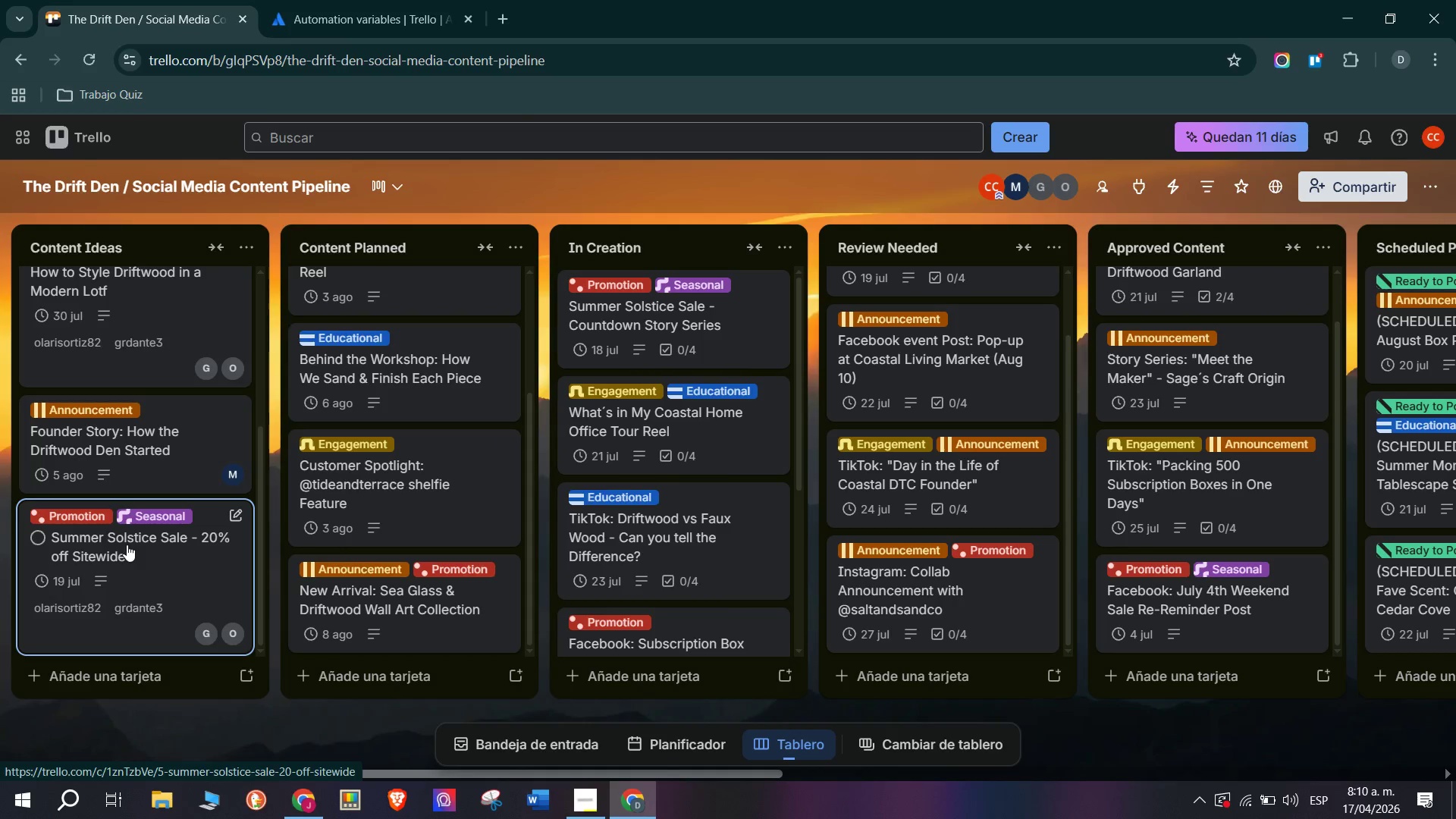 
scroll: coordinate [350, 441], scroll_direction: up, amount: 9.0
 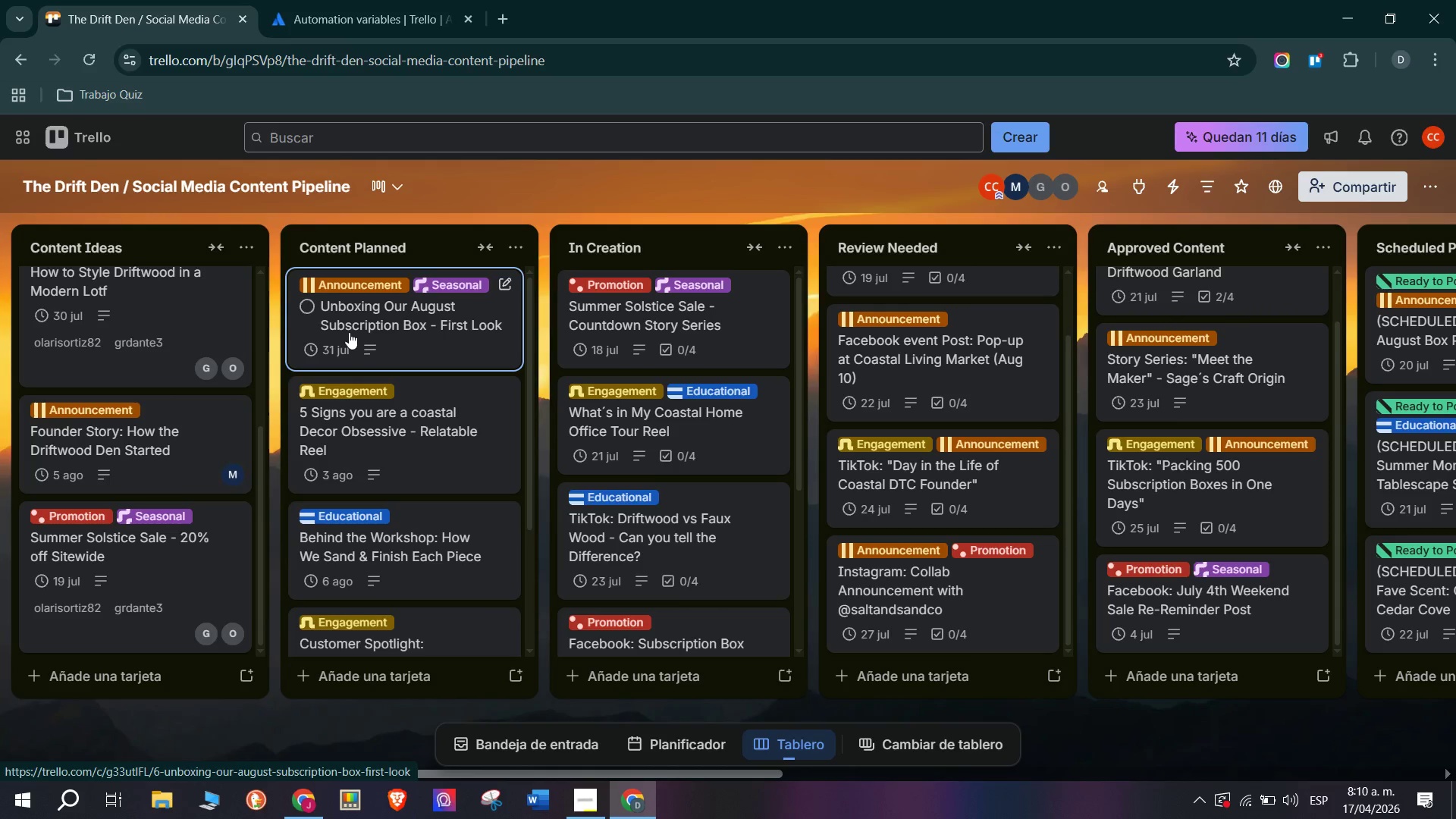 
wait(17.05)
 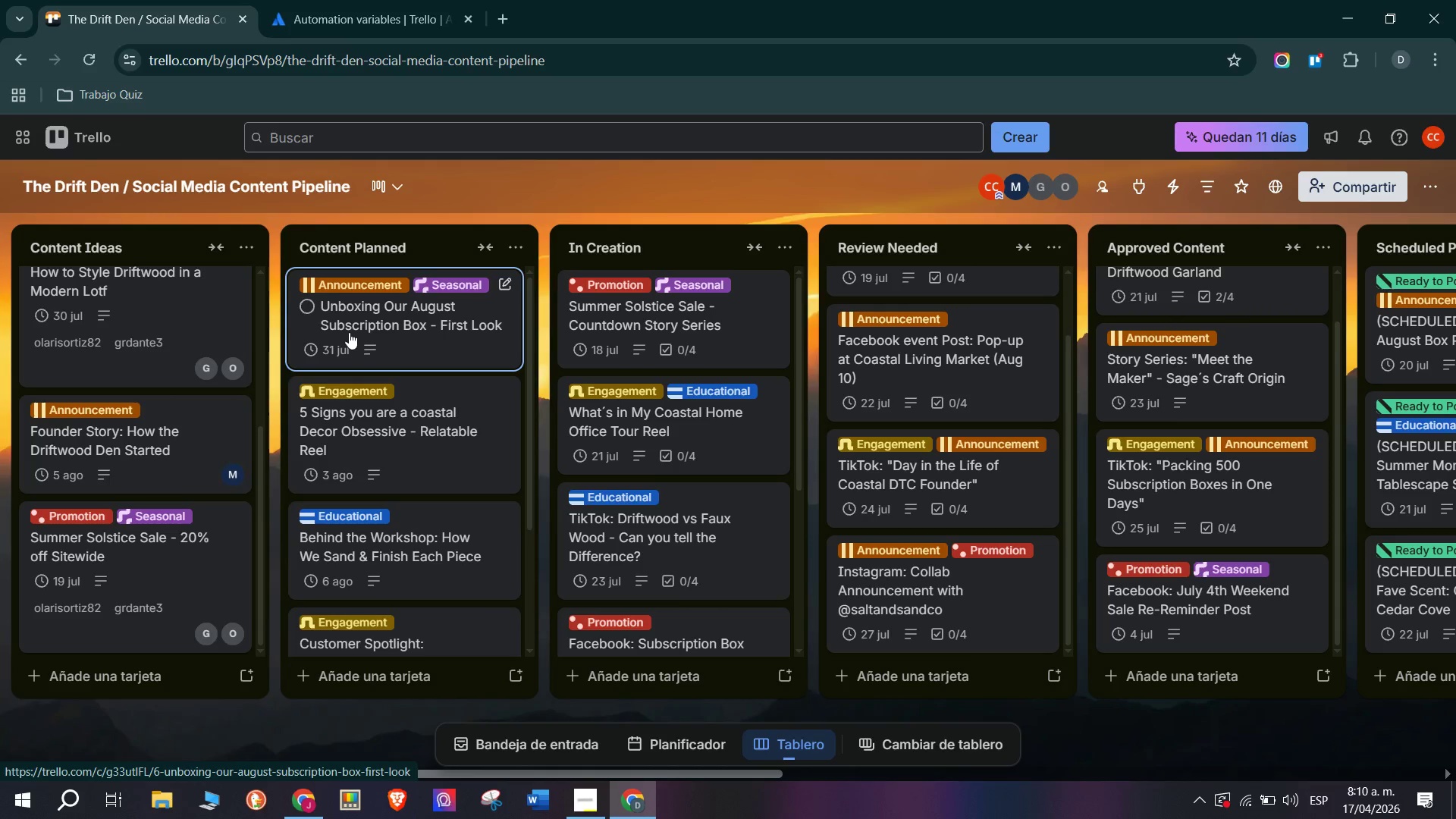 
scroll: coordinate [355, 355], scroll_direction: up, amount: 1.0
 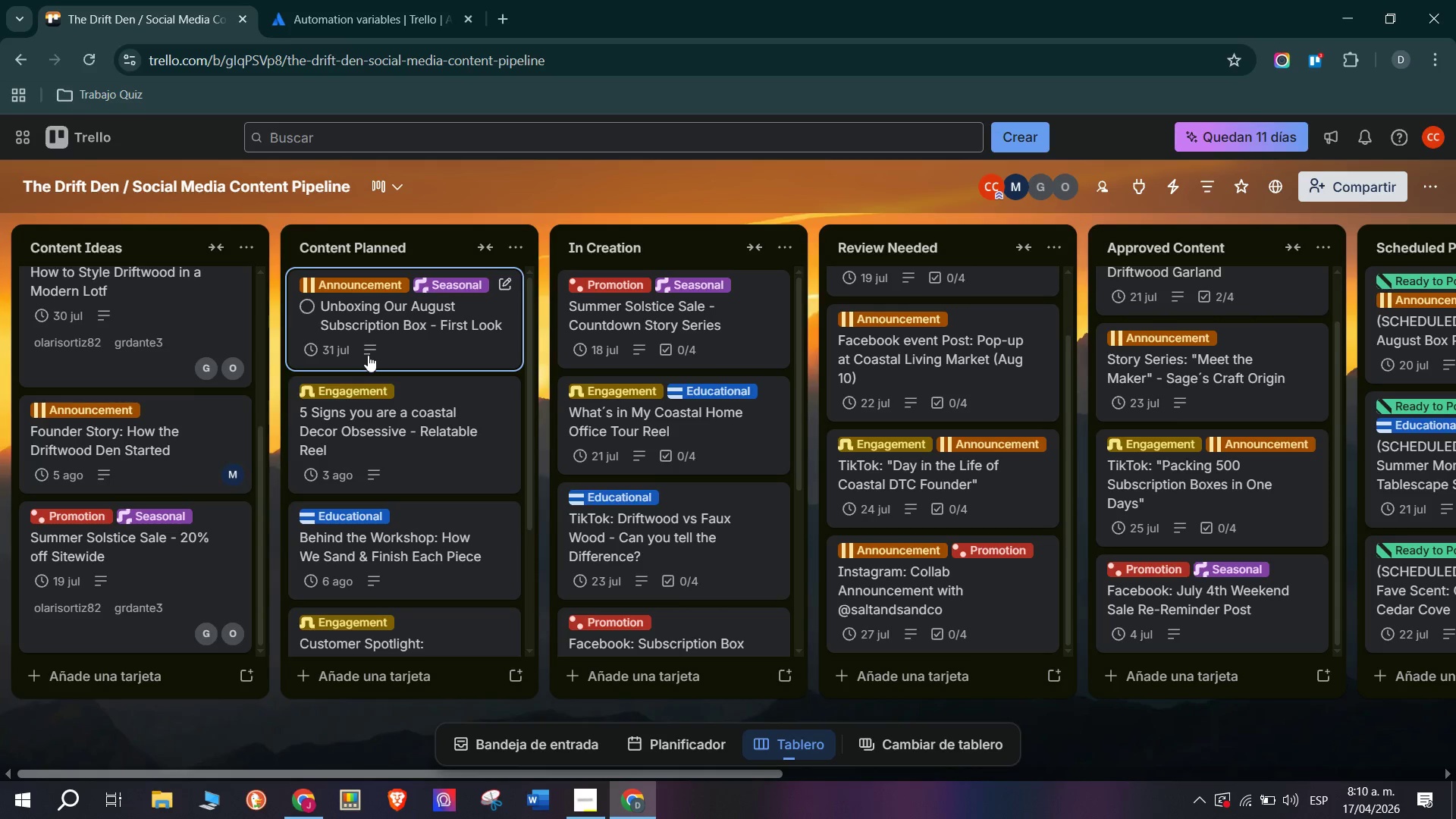 
mouse_move([394, 328])
 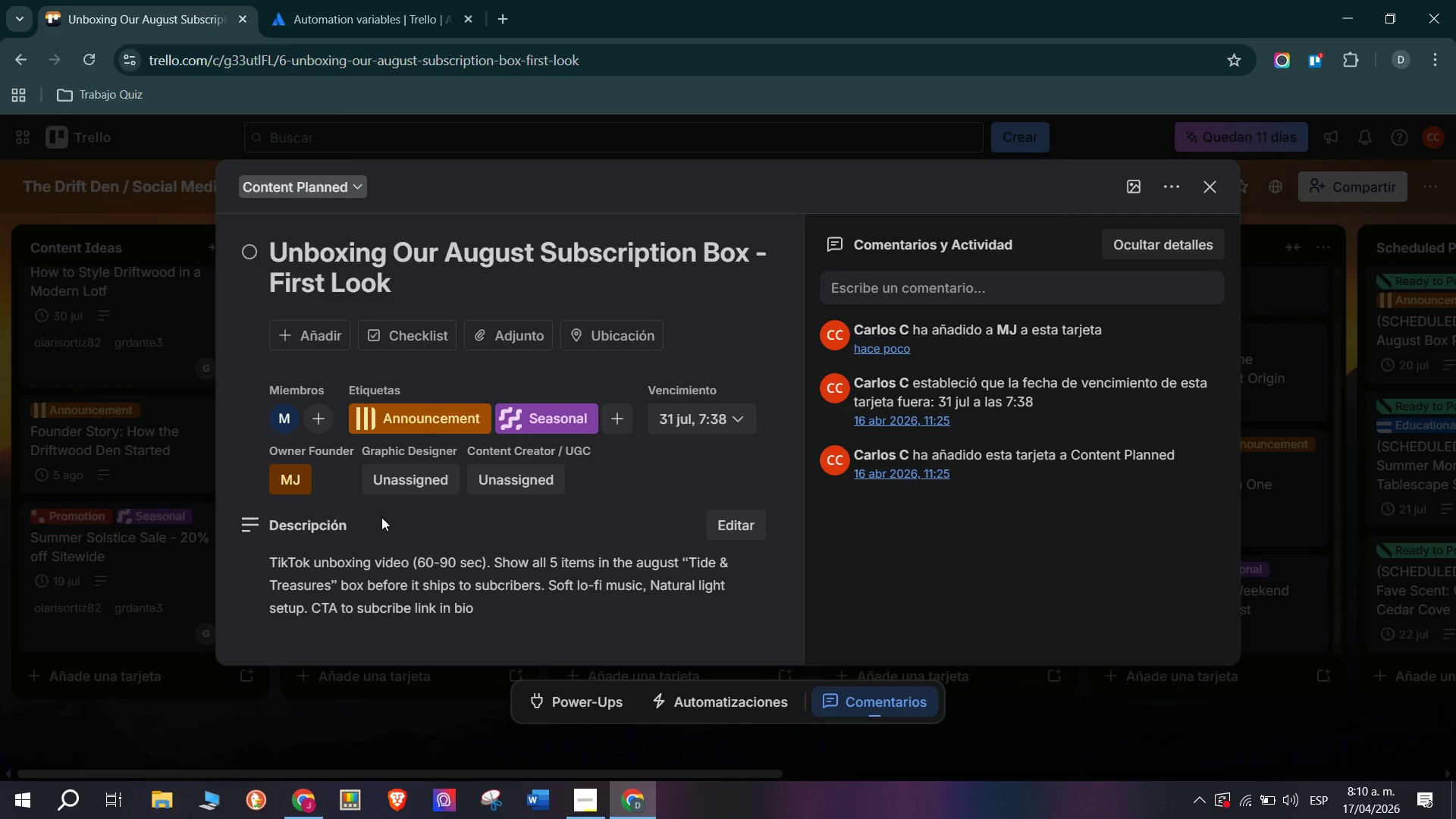 
wait(5.5)
 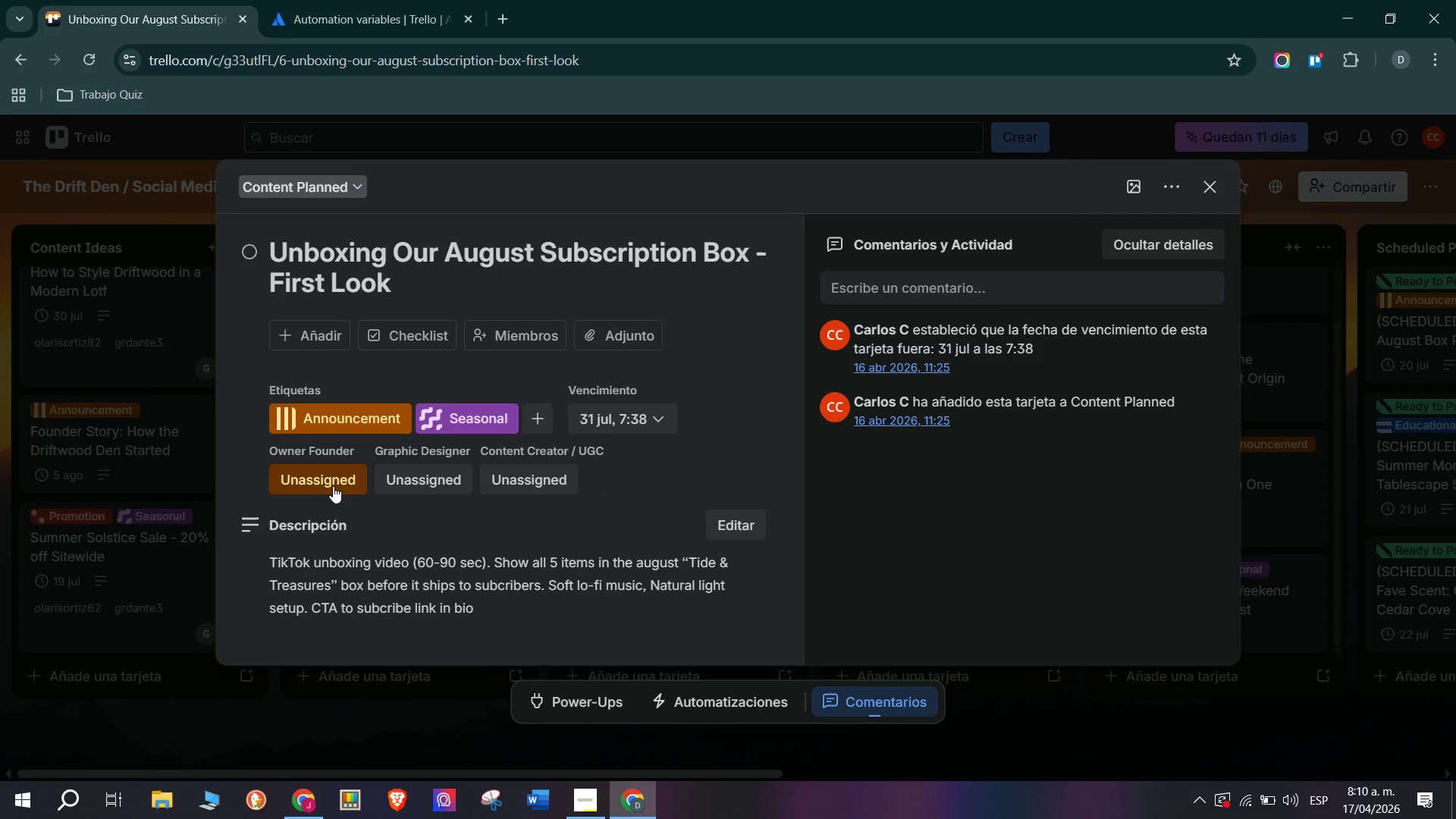 
left_click([497, 478])
 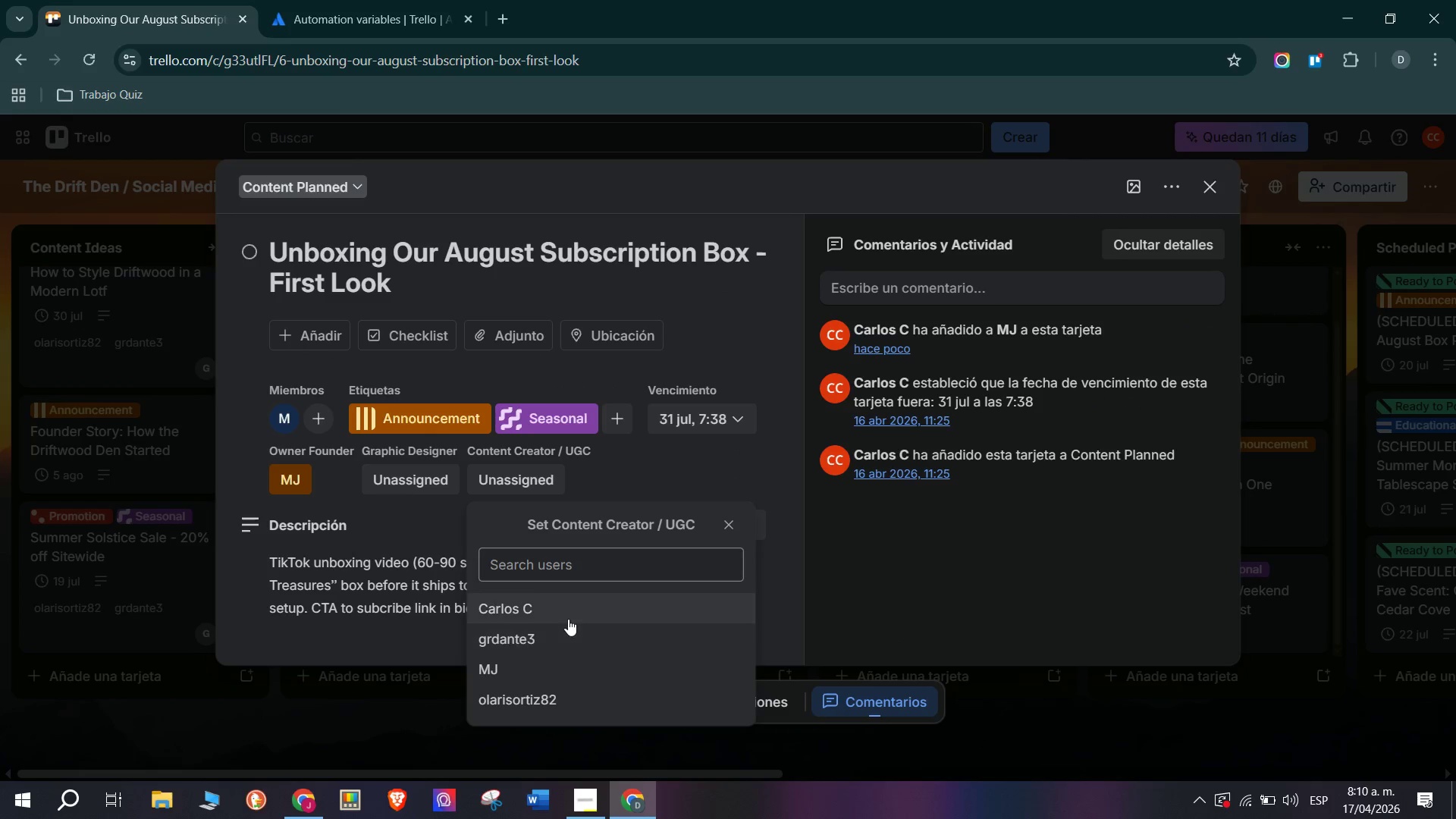 
left_click([573, 635])
 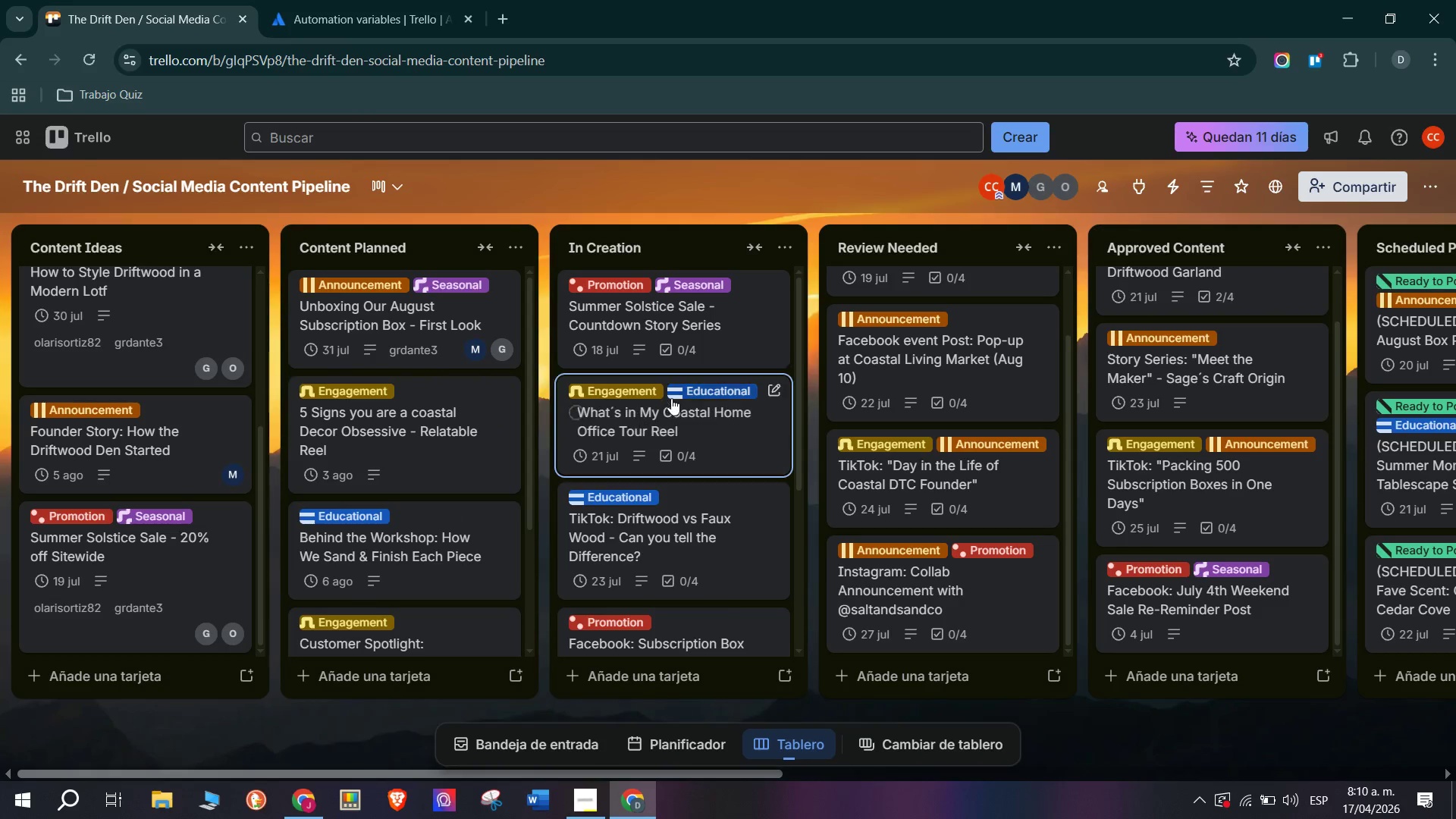 
left_click([466, 441])
 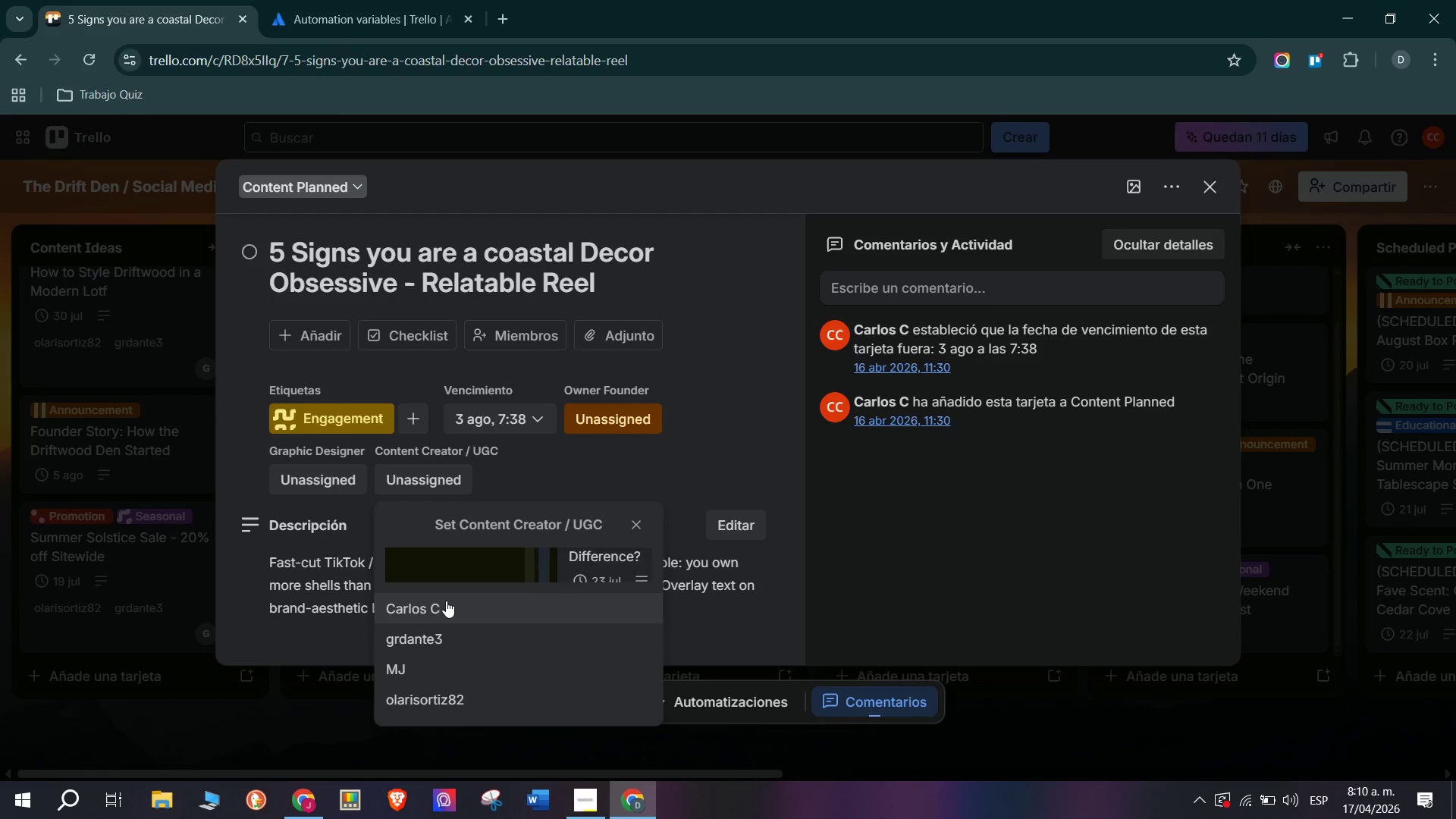 
scroll: coordinate [475, 387], scroll_direction: up, amount: 3.0
 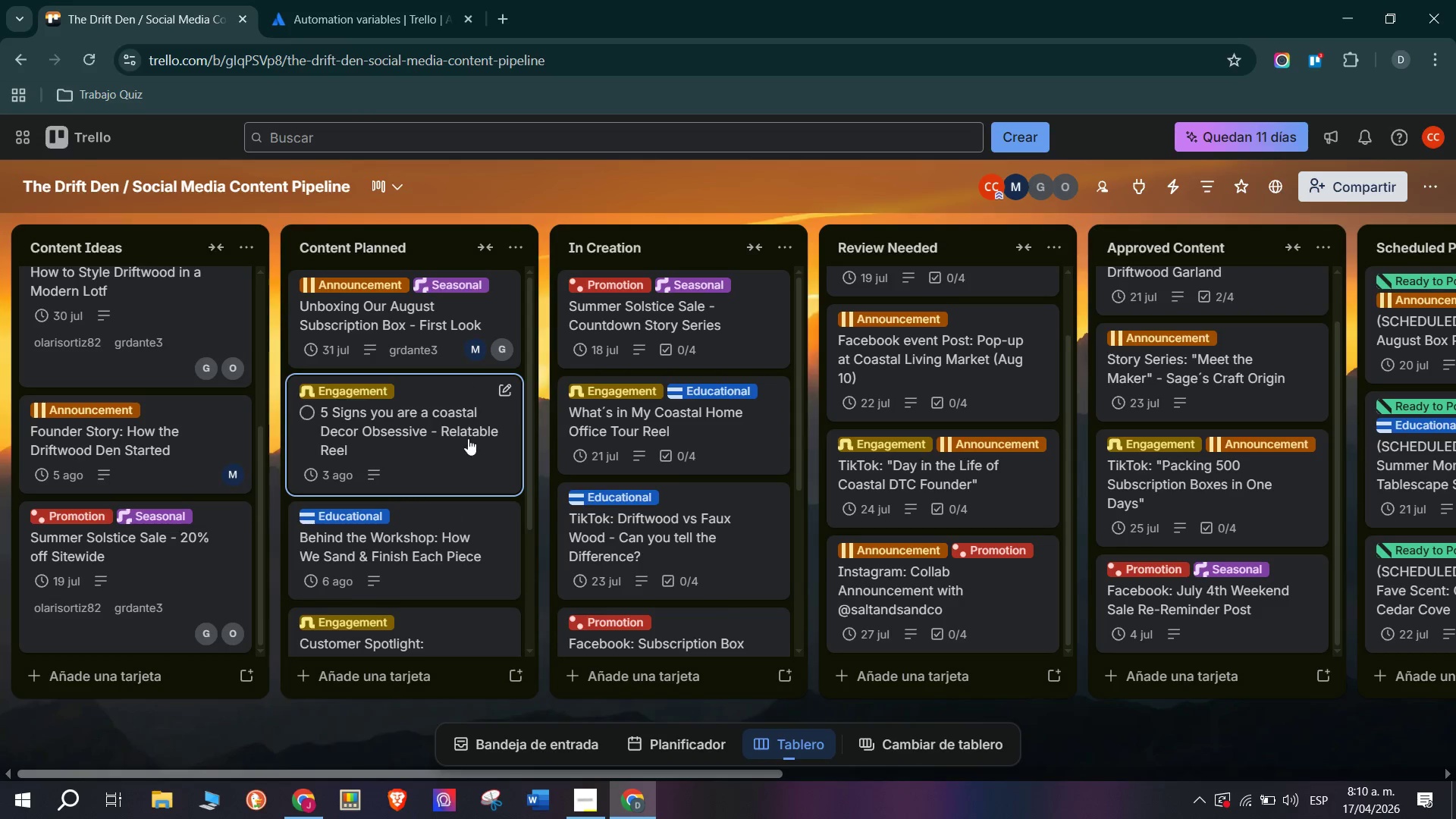 
wait(6.65)
 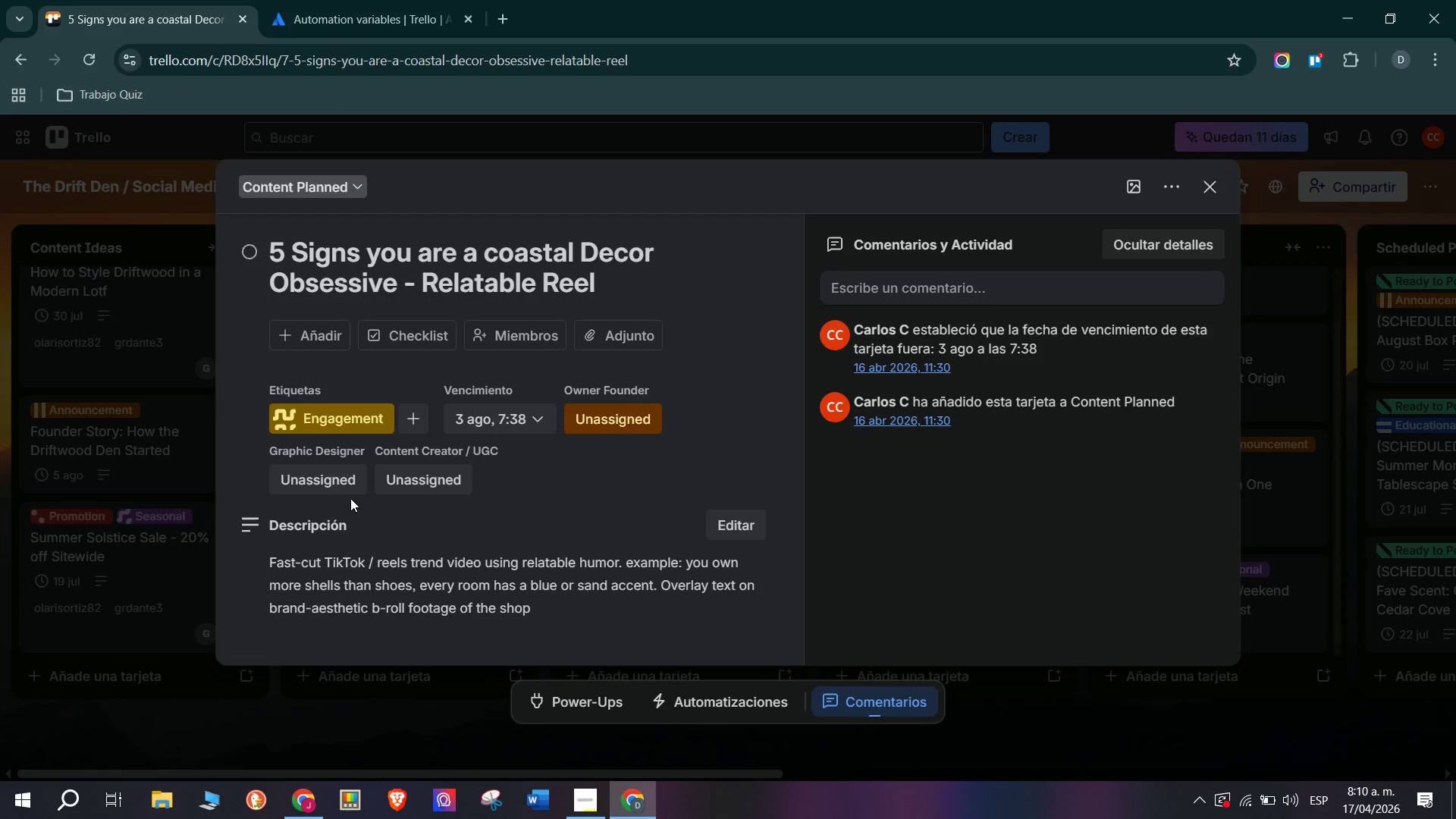 
left_click([130, 447])
 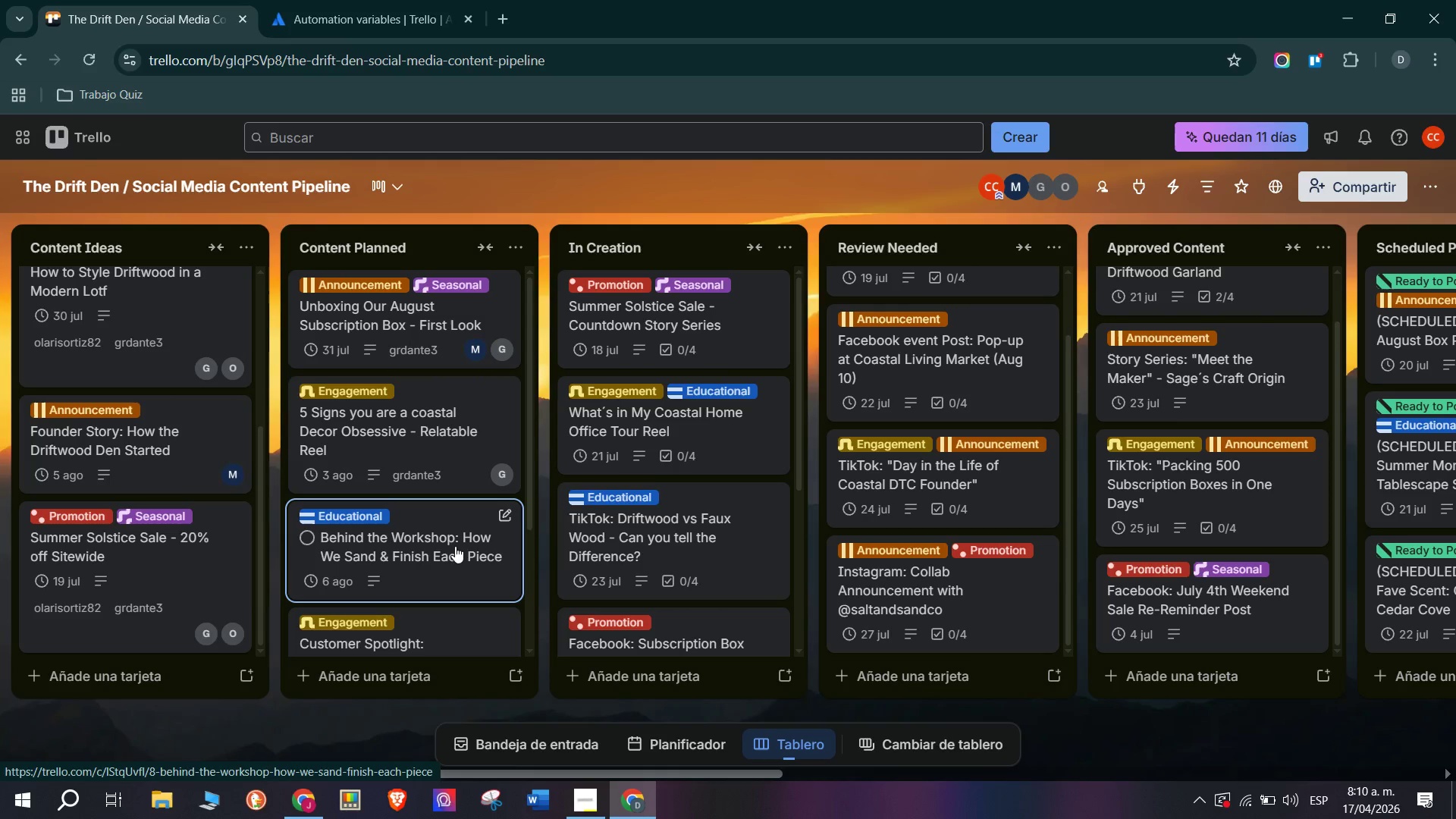 
left_click([455, 546])
 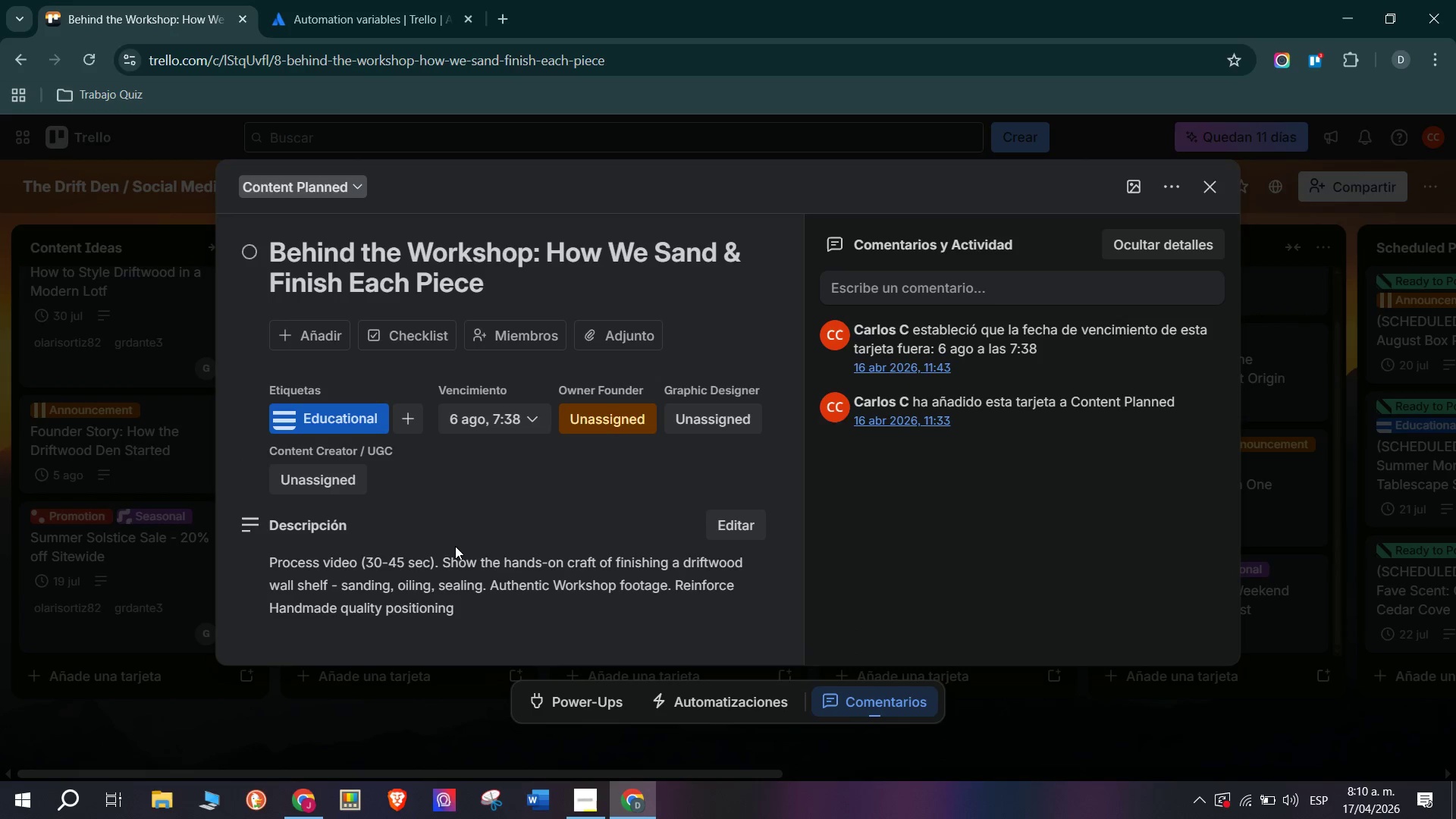 
left_click([590, 427])
 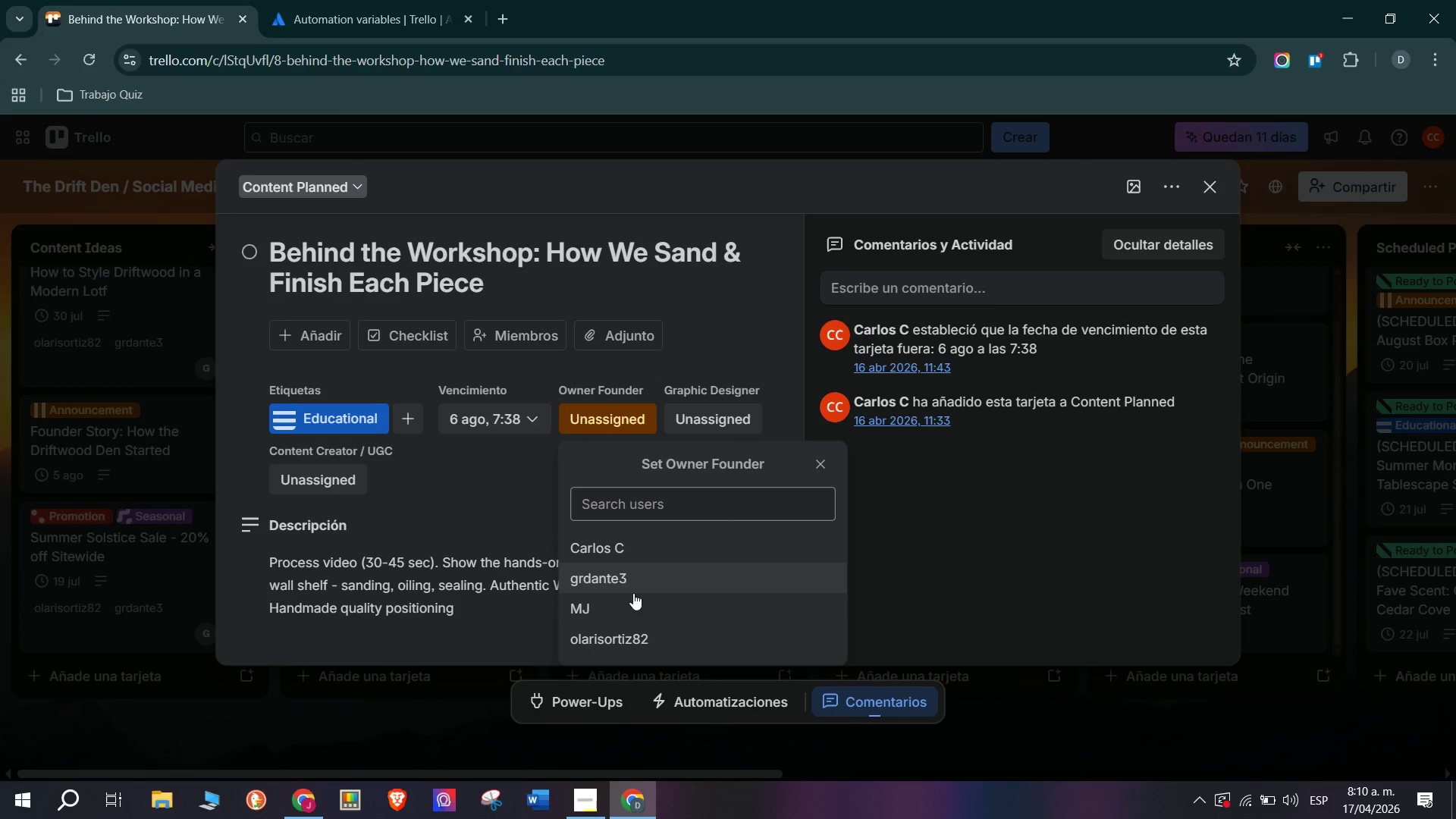 
left_click([642, 610])
 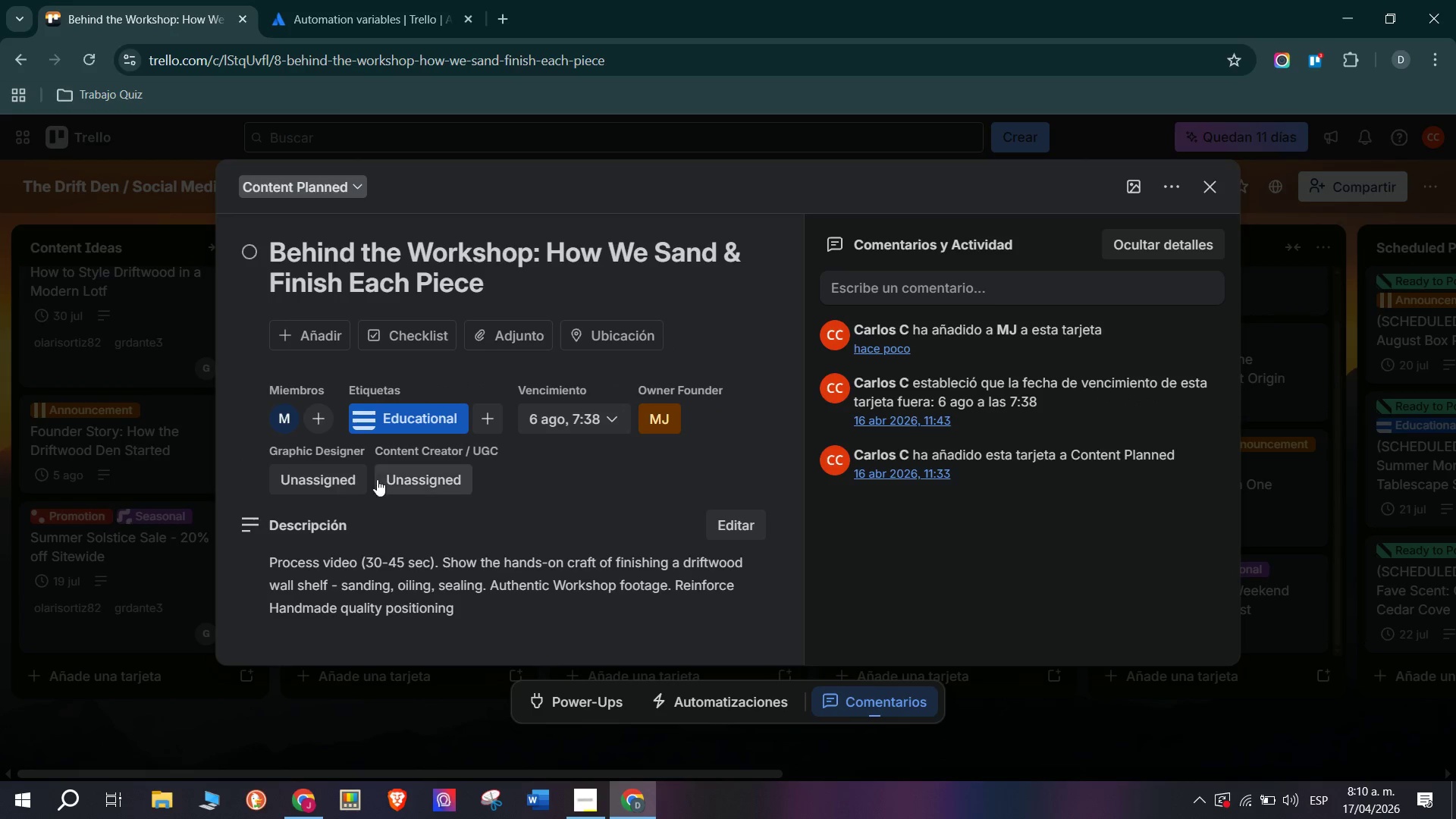 
left_click_drag(start_coordinate=[415, 486], to_coordinate=[415, 482])
 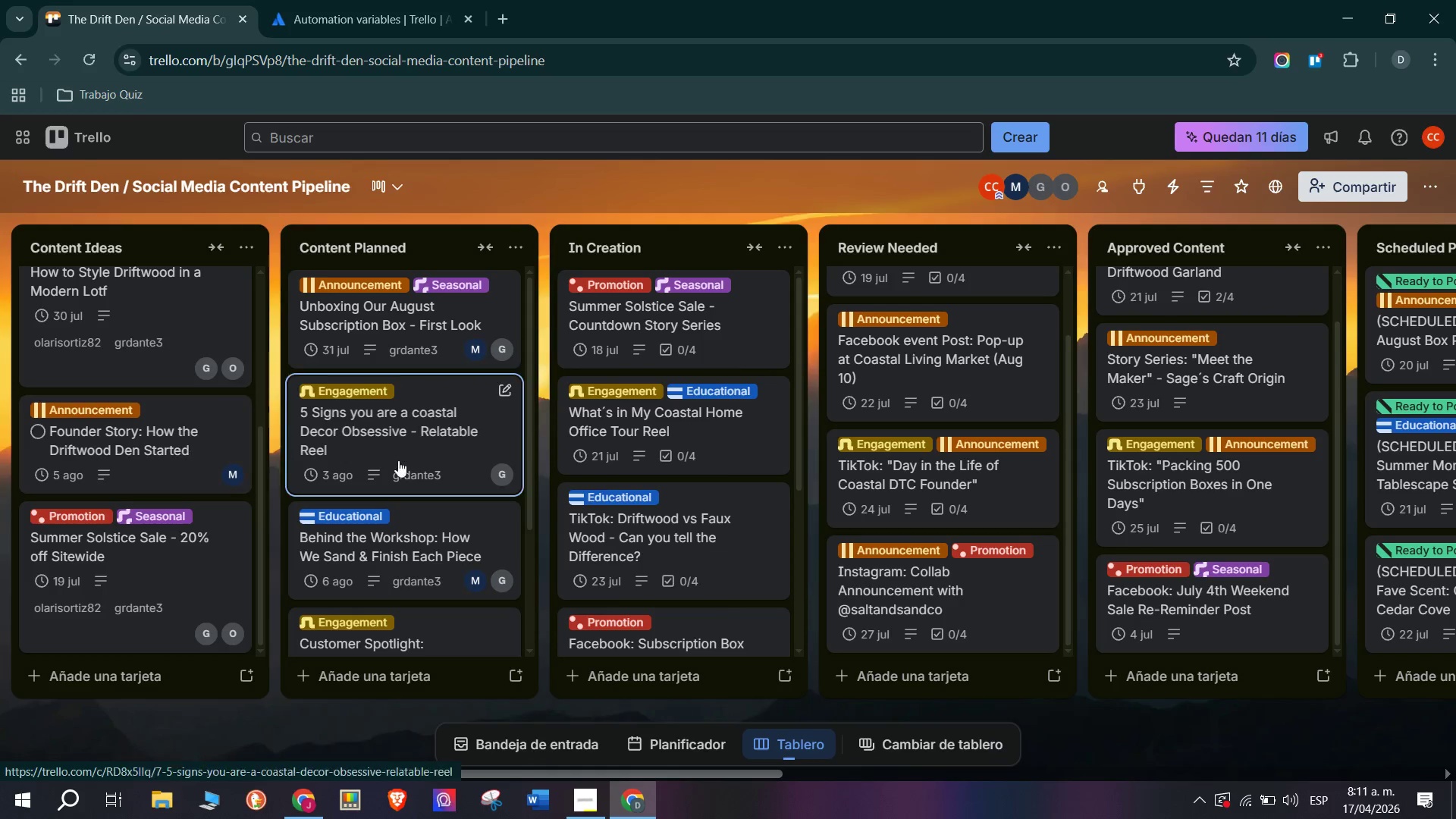 
scroll: coordinate [457, 557], scroll_direction: down, amount: 1.0
 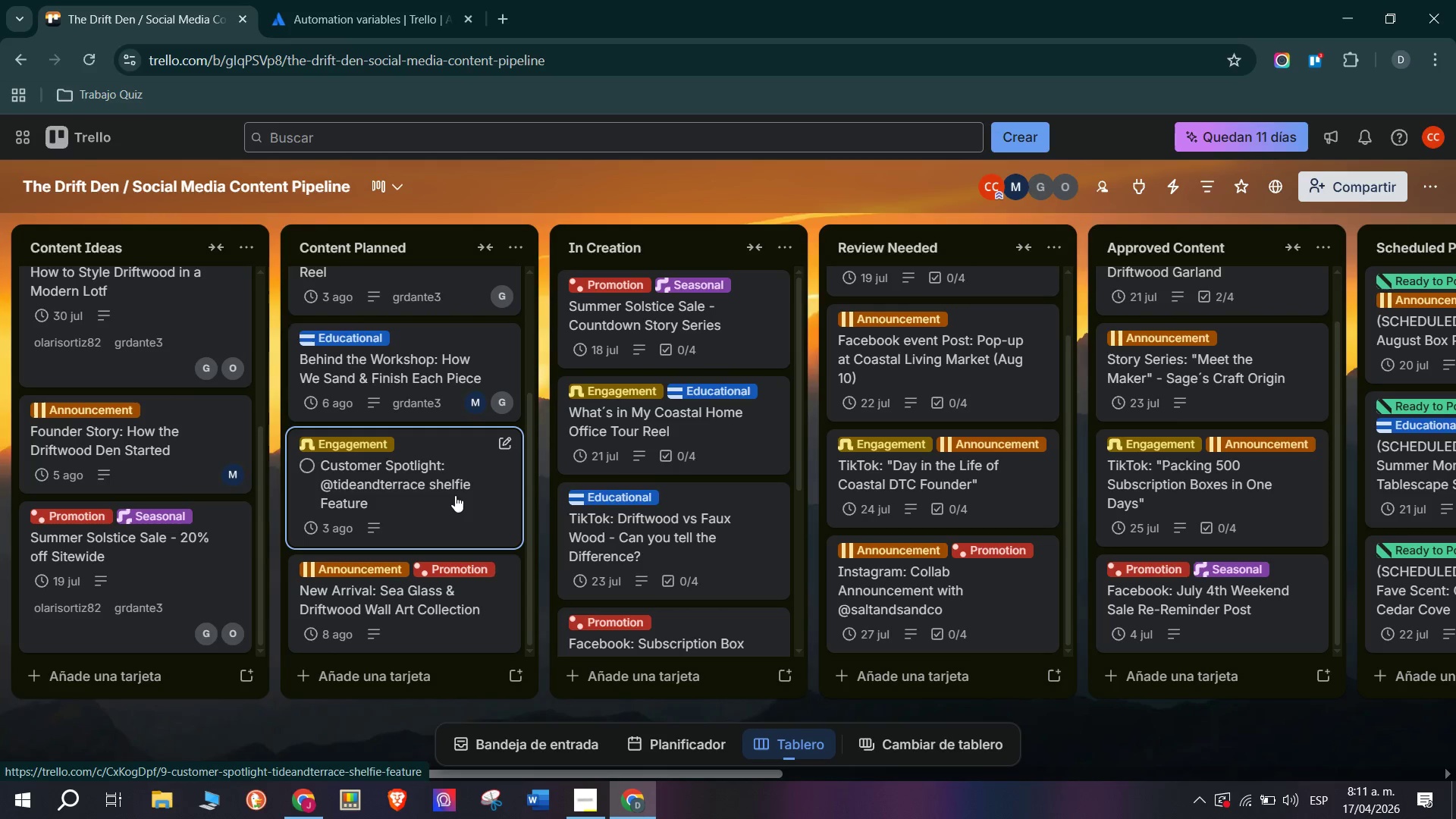 
scroll: coordinate [398, 479], scroll_direction: up, amount: 1.0
 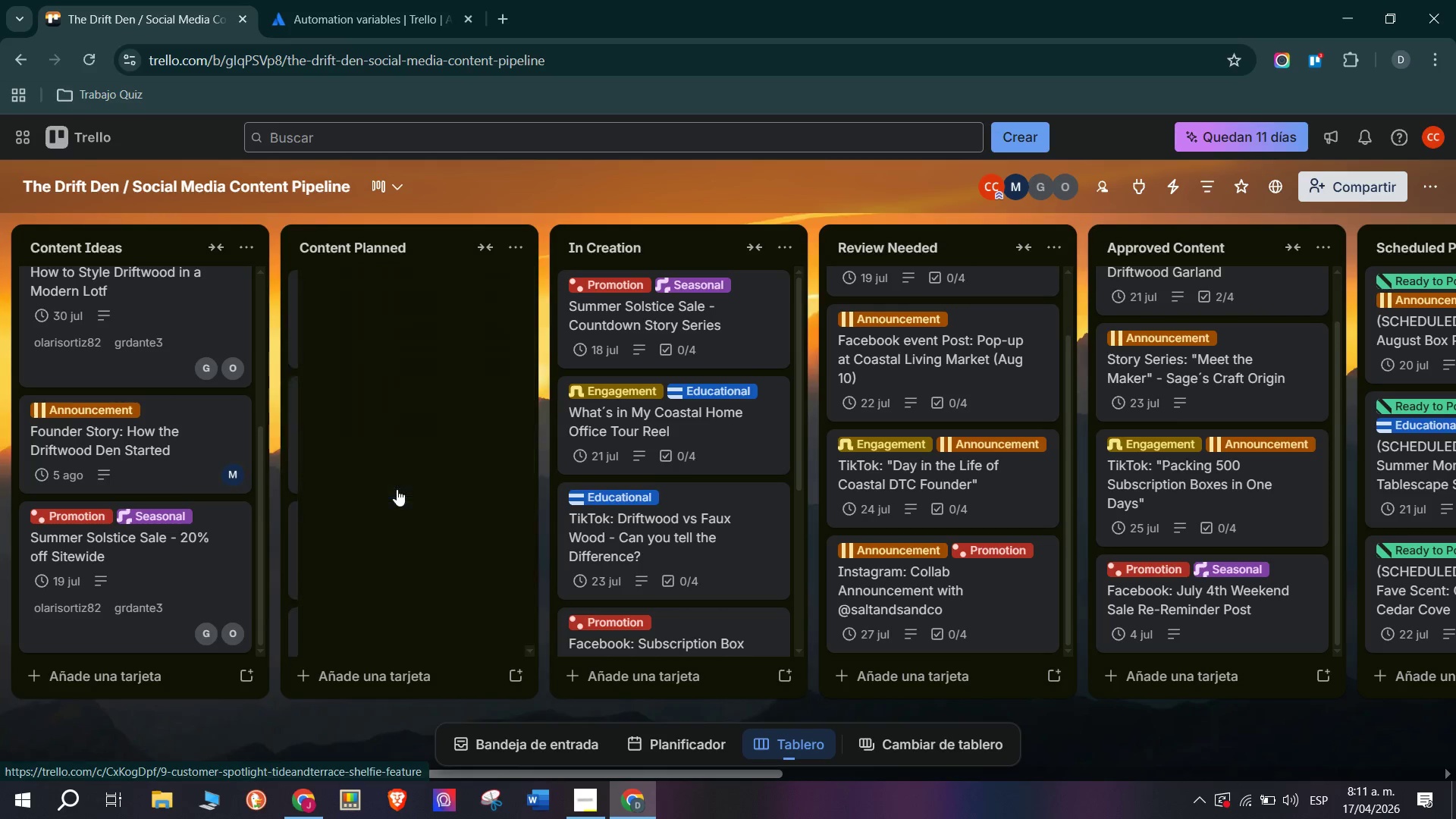 
scroll: coordinate [397, 489], scroll_direction: down, amount: 1.0
 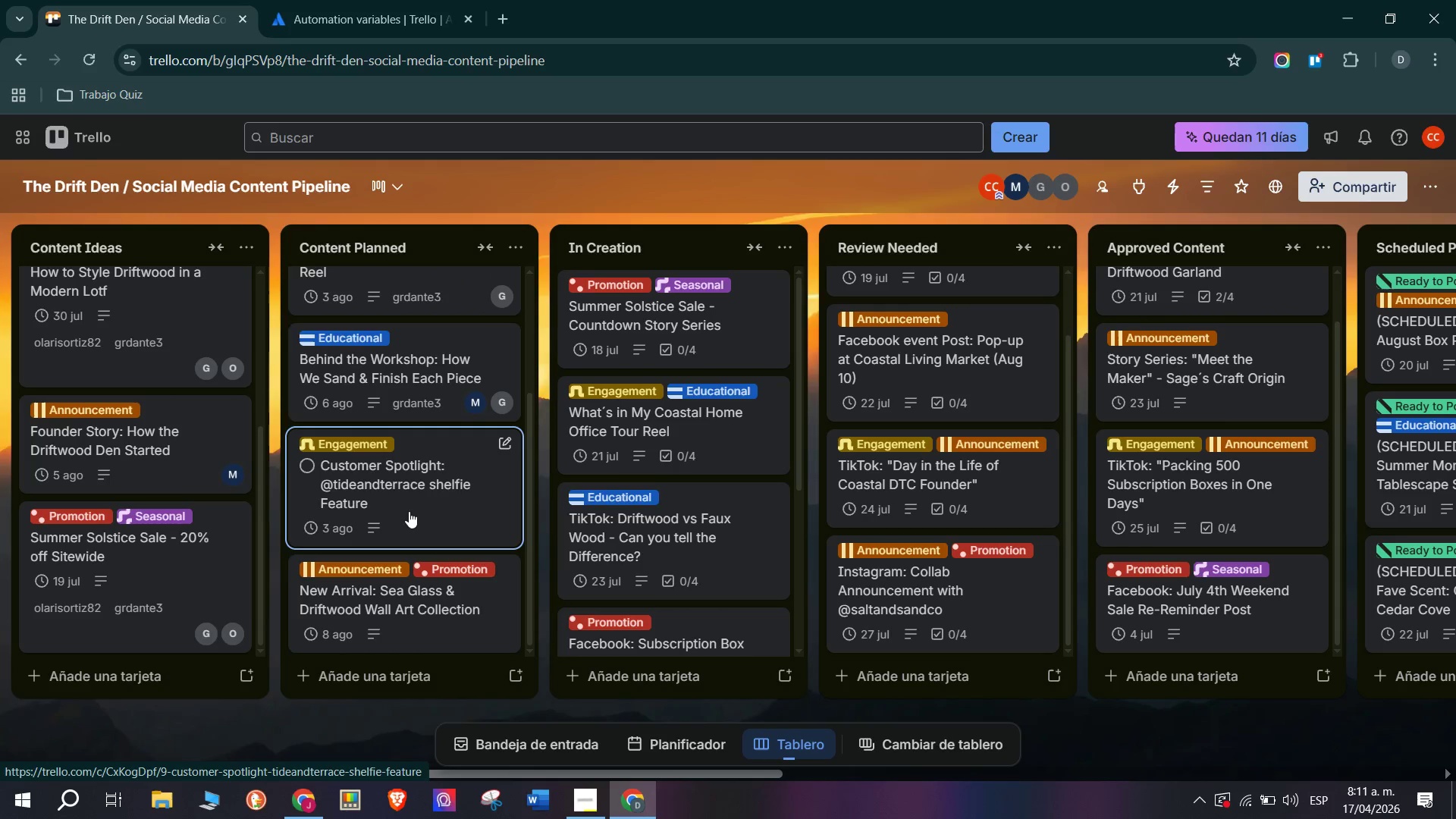 
wait(6.6)
 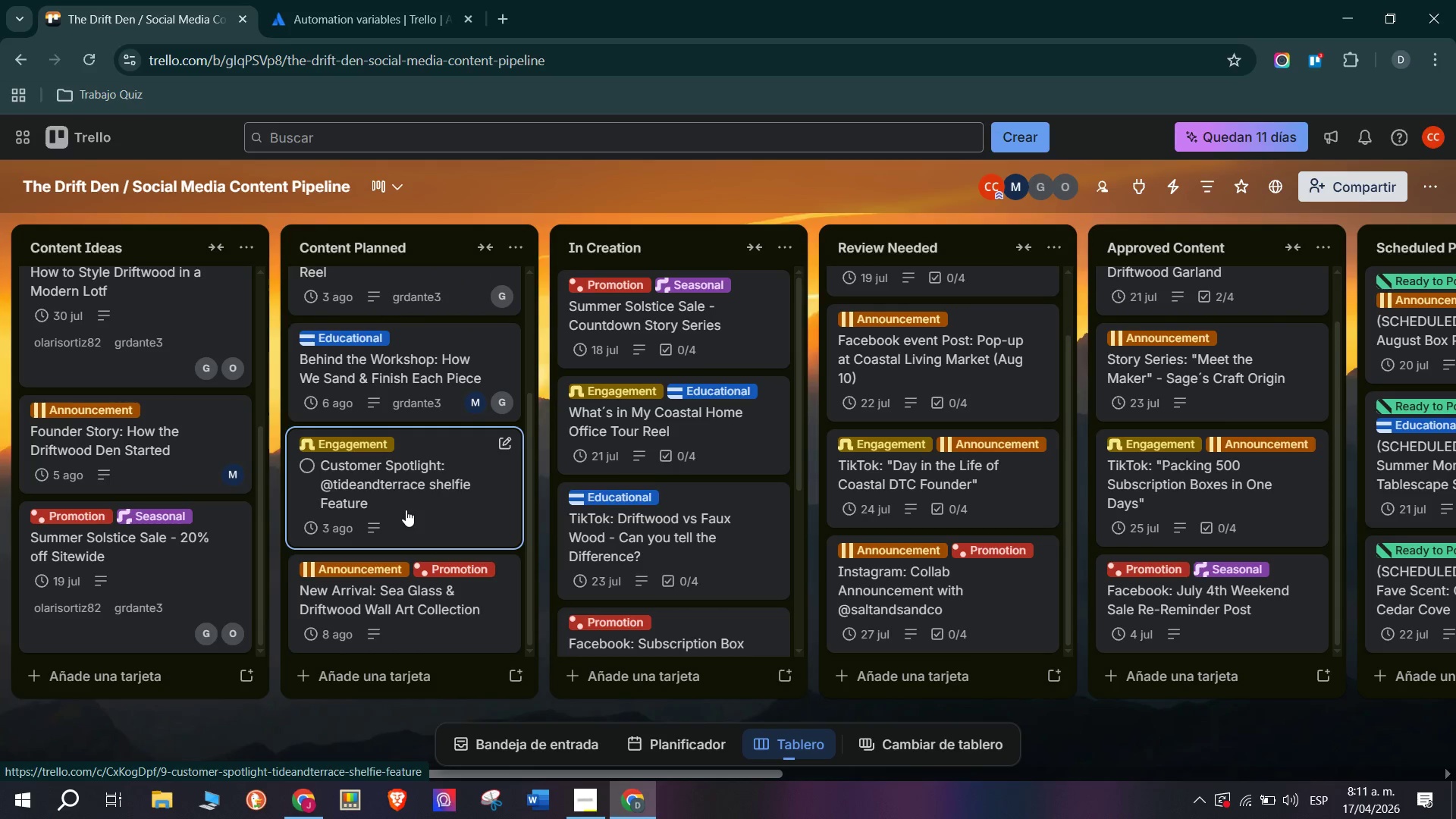 
left_click([409, 511])
 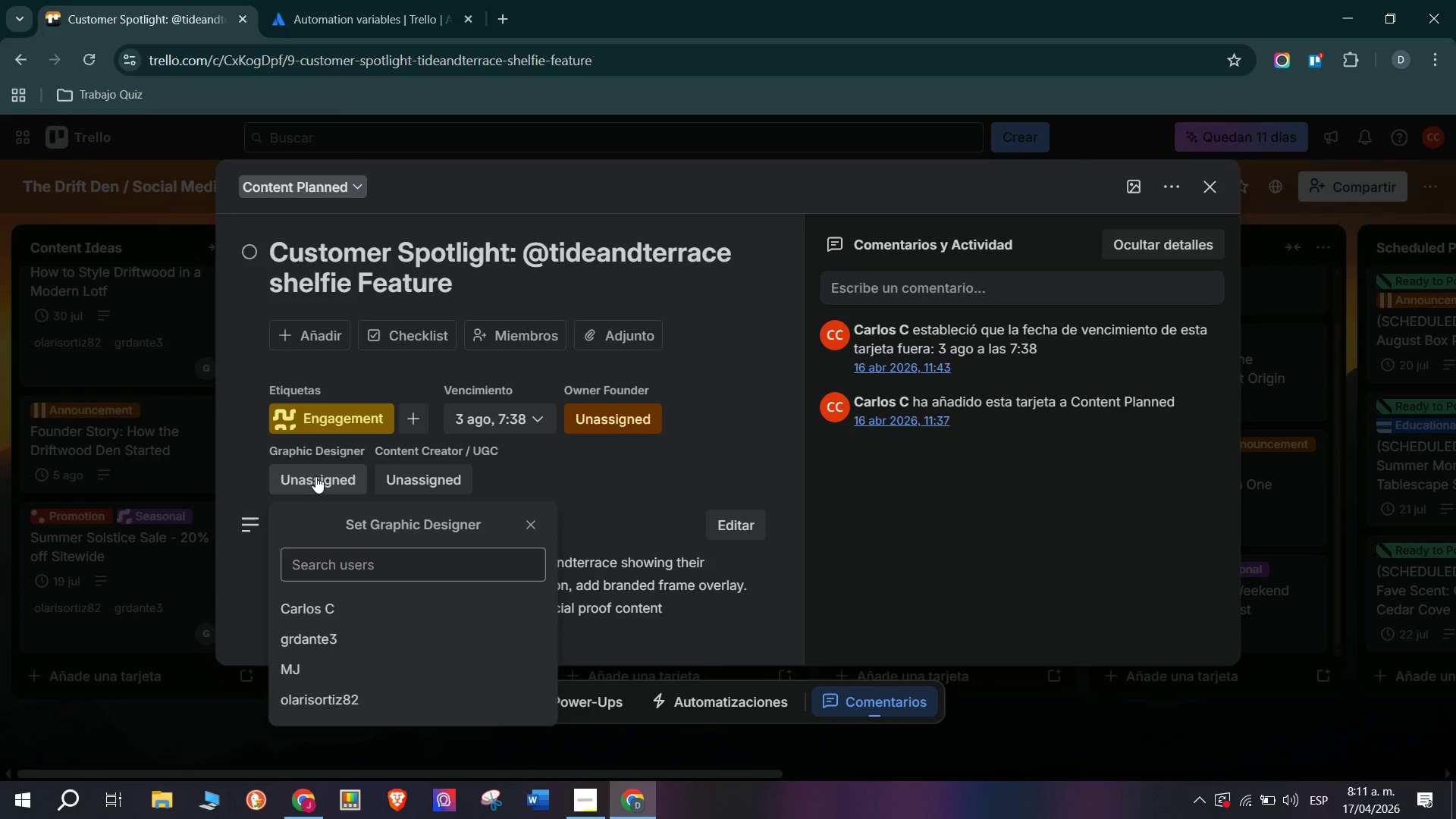 
wait(6.27)
 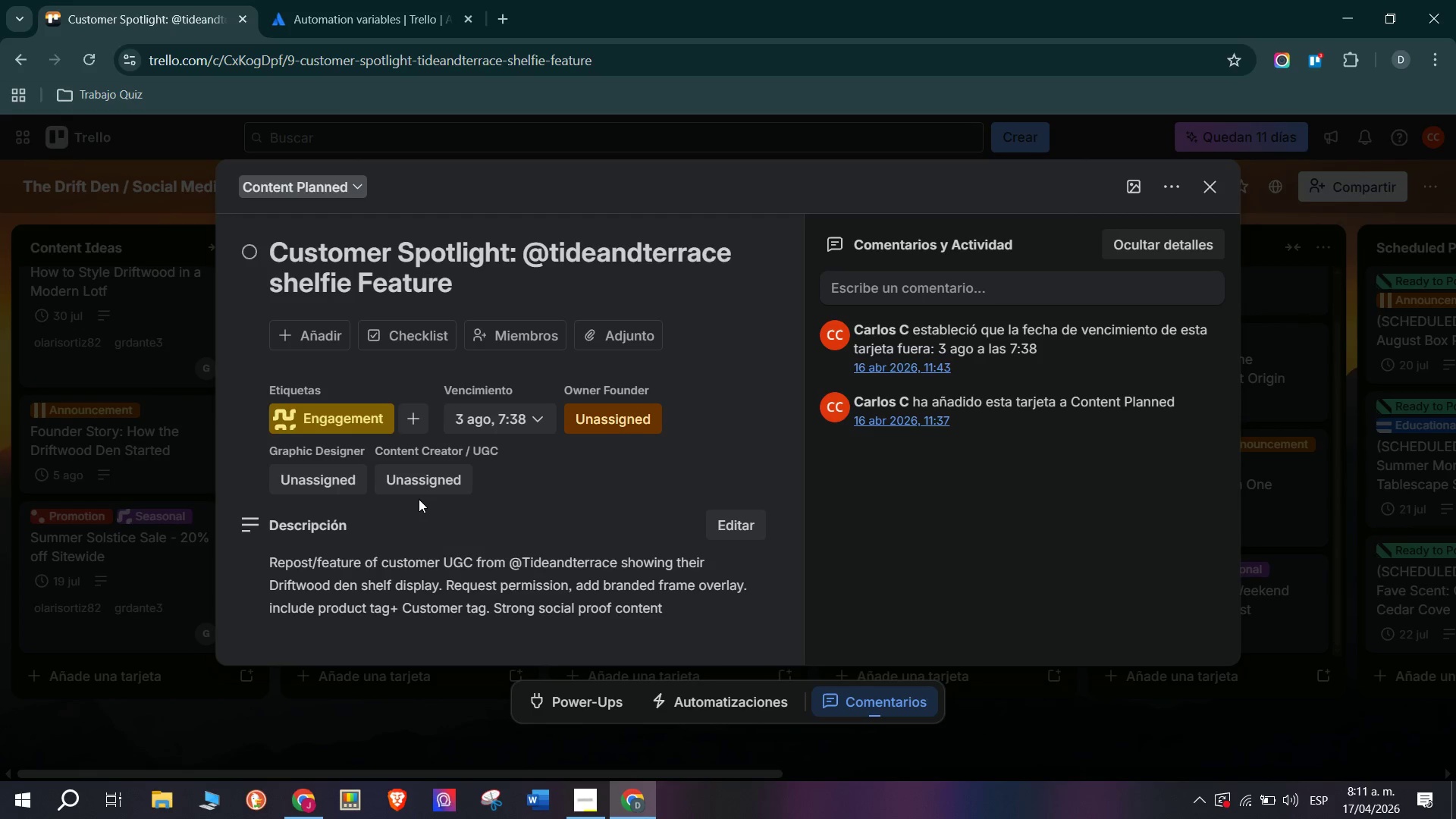 
left_click([364, 694])
 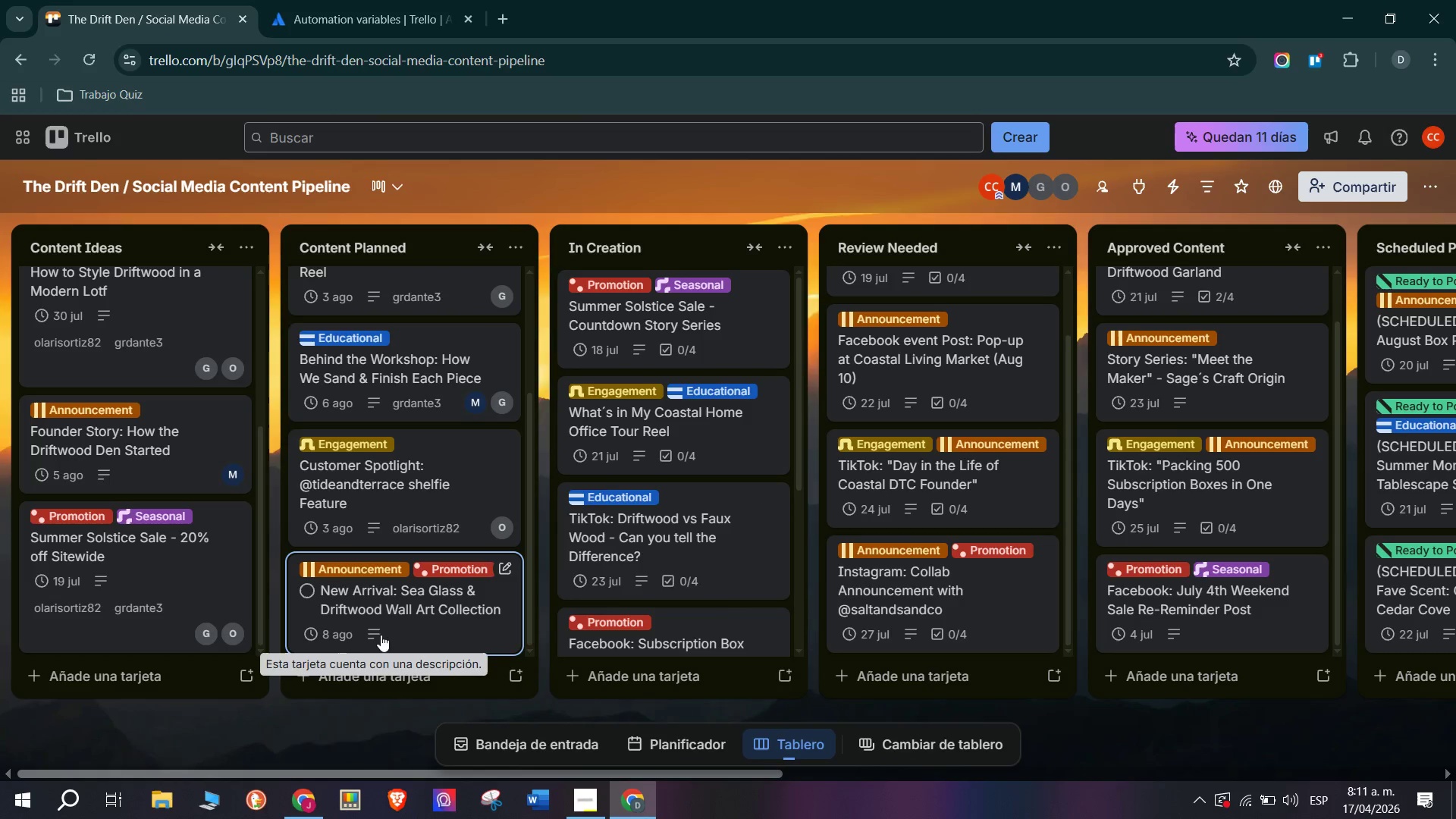 
left_click([429, 617])
 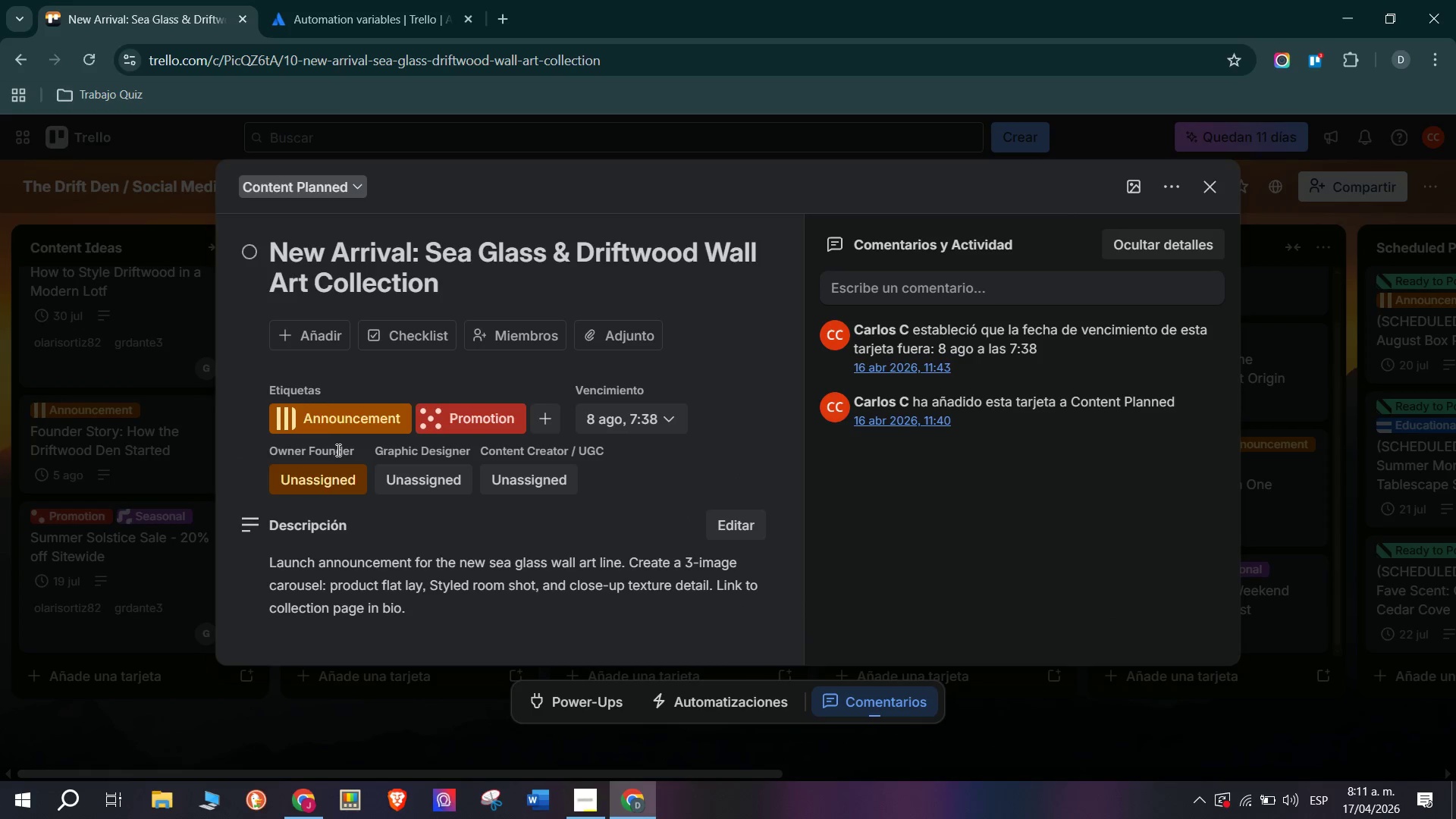 
scroll: coordinate [373, 560], scroll_direction: down, amount: 4.0
 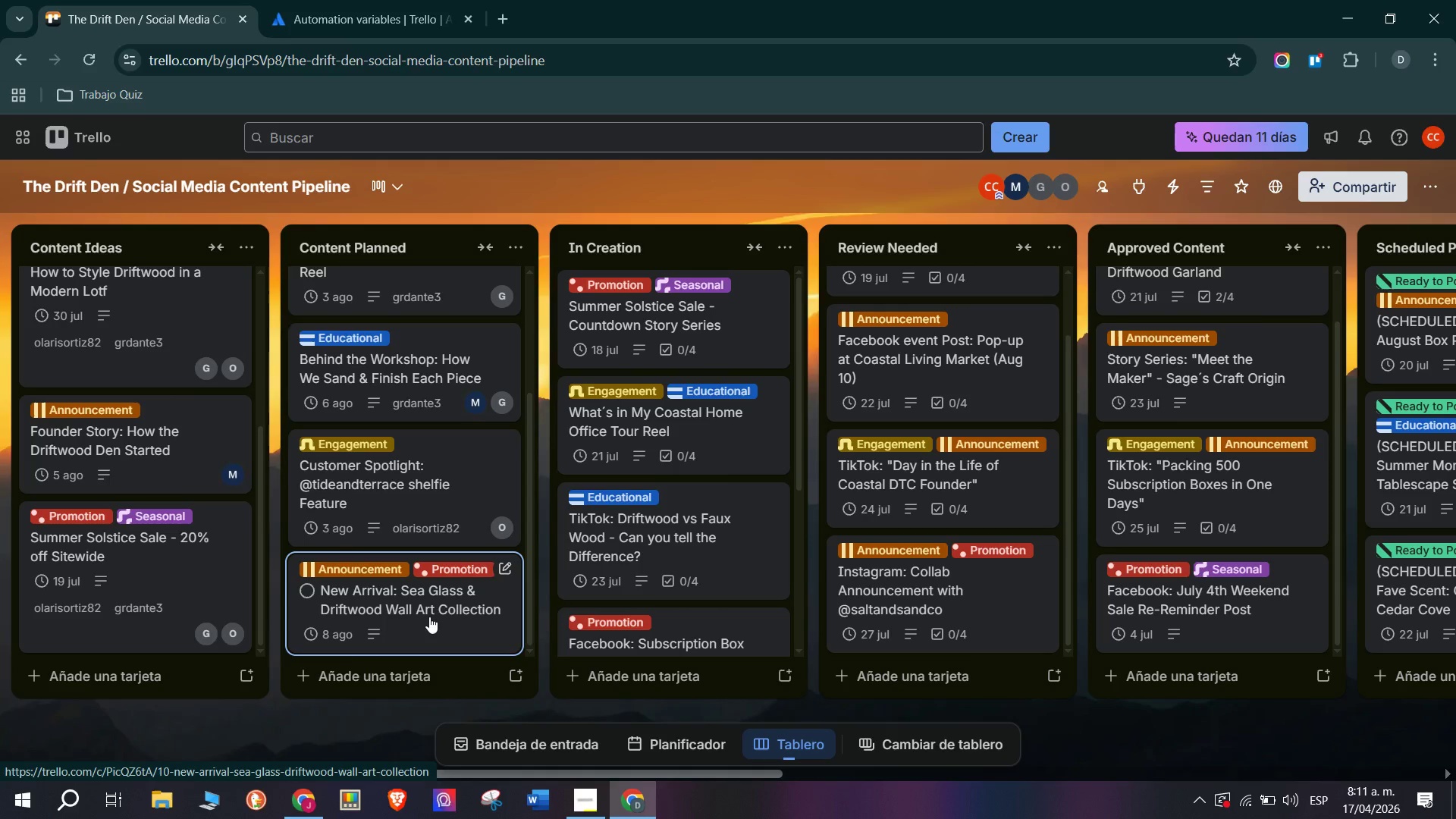 
left_click([344, 483])
 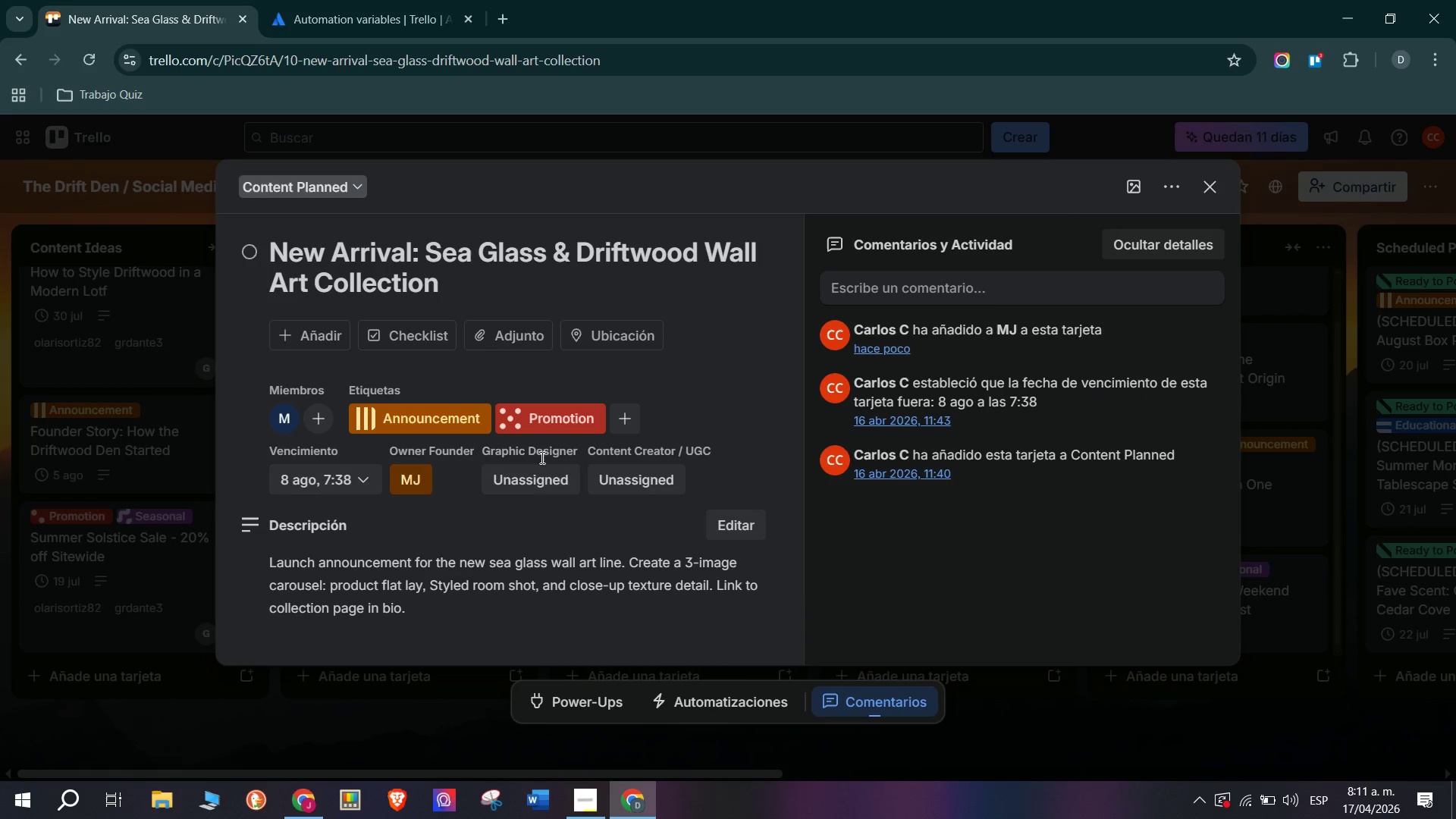 
left_click([522, 477])
 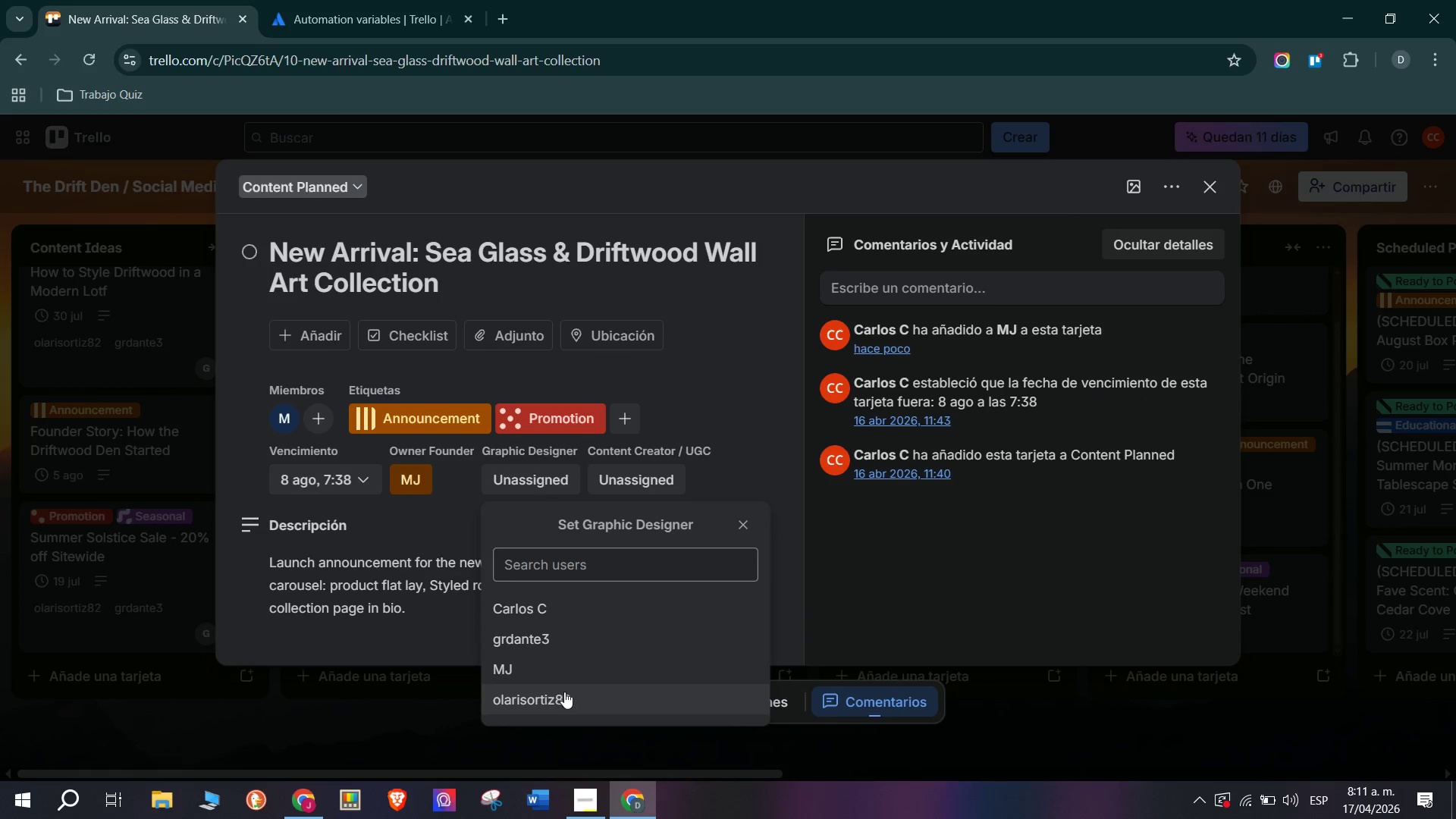 
left_click([570, 692])
 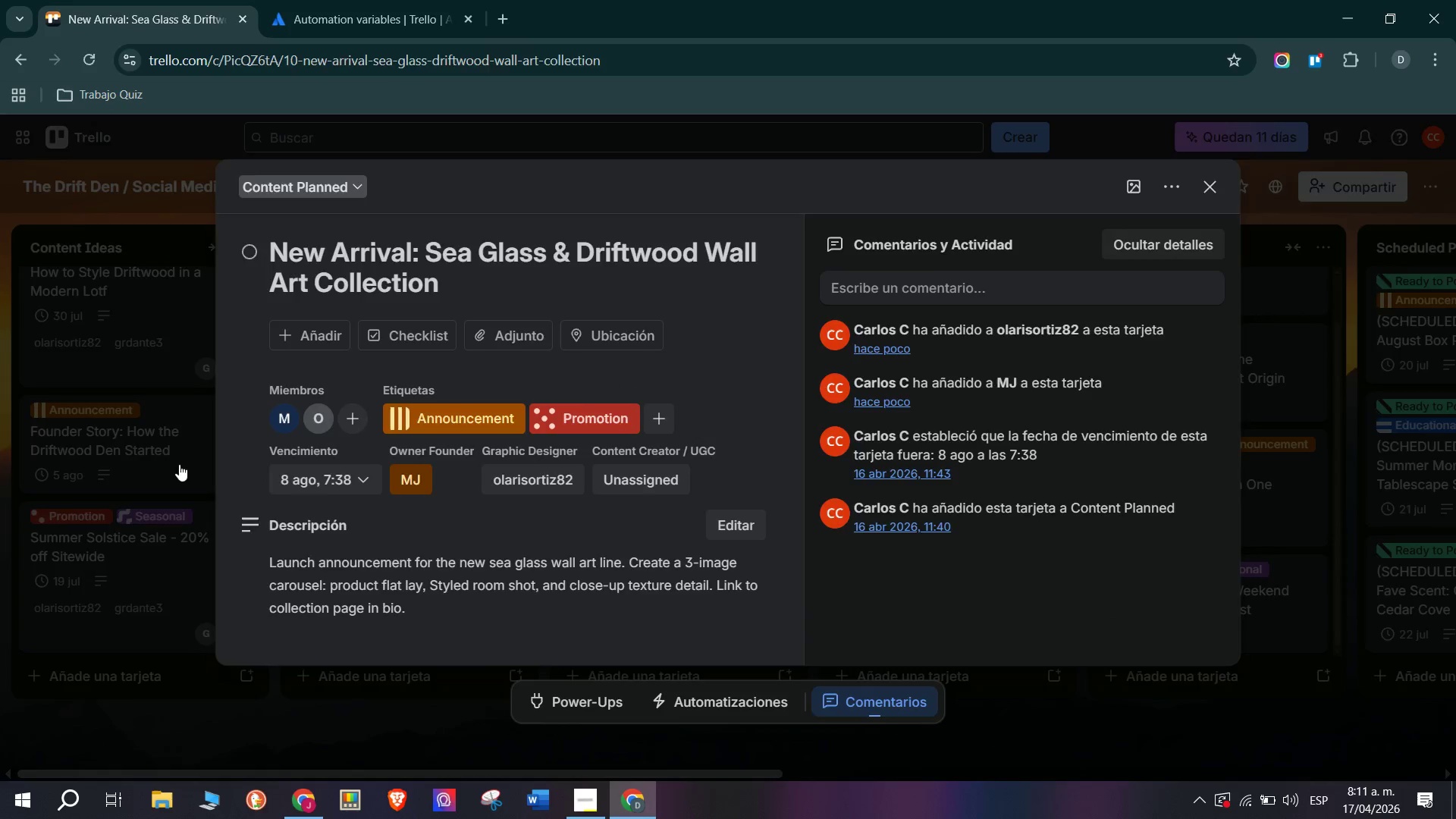 
scroll: coordinate [642, 322], scroll_direction: up, amount: 16.0
 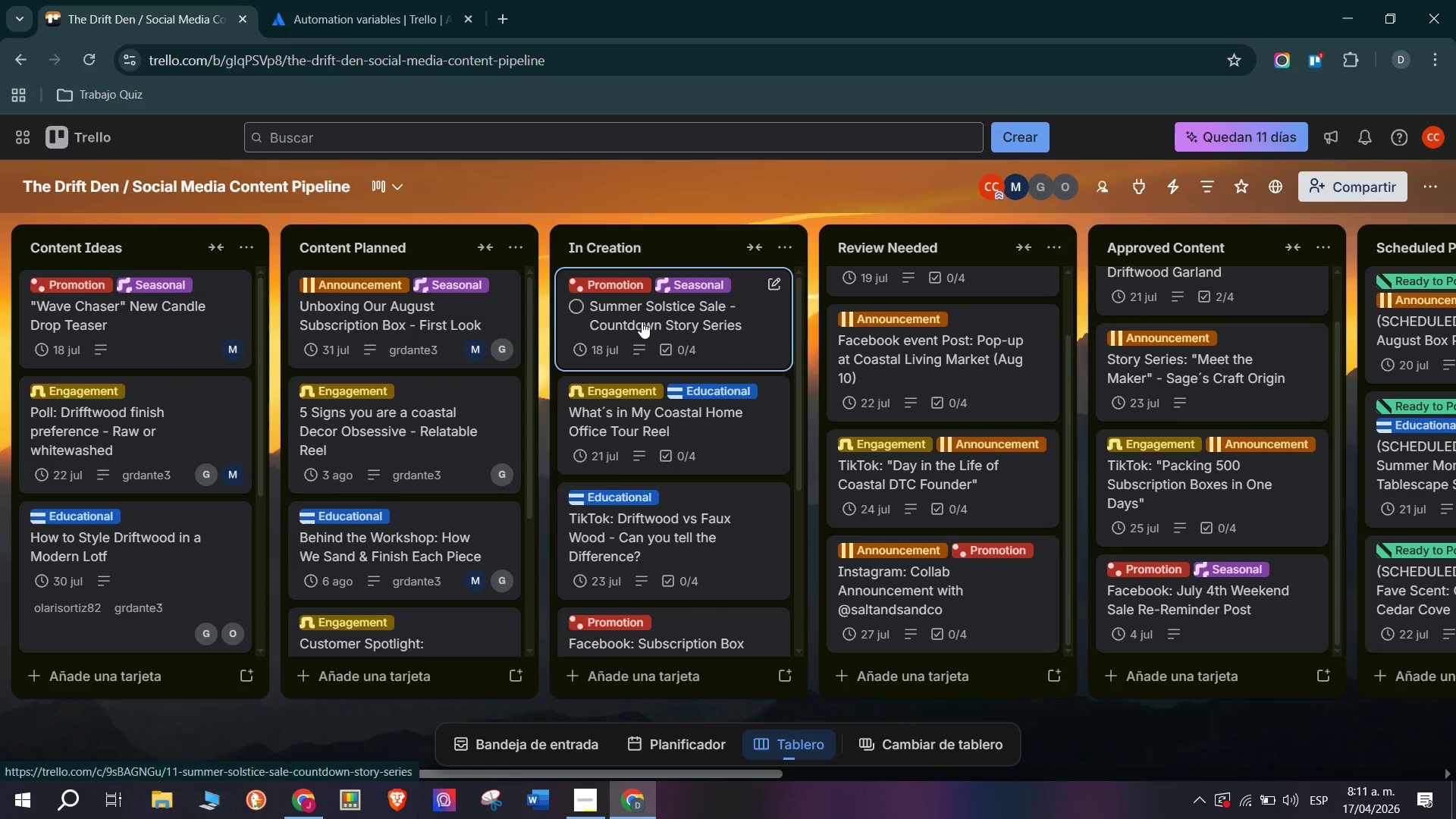 
wait(9.0)
 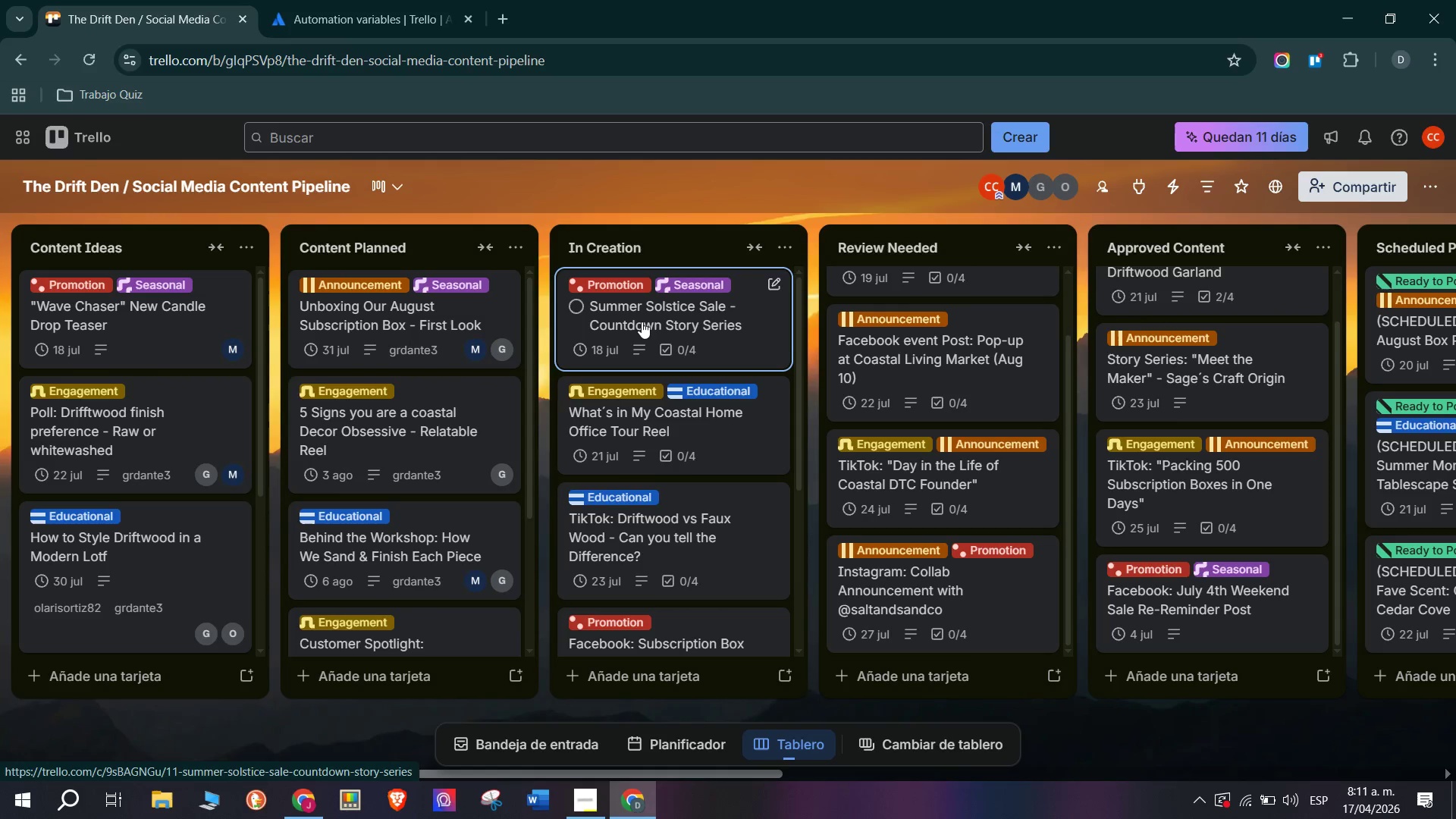 
scroll: coordinate [650, 306], scroll_direction: up, amount: 2.0
 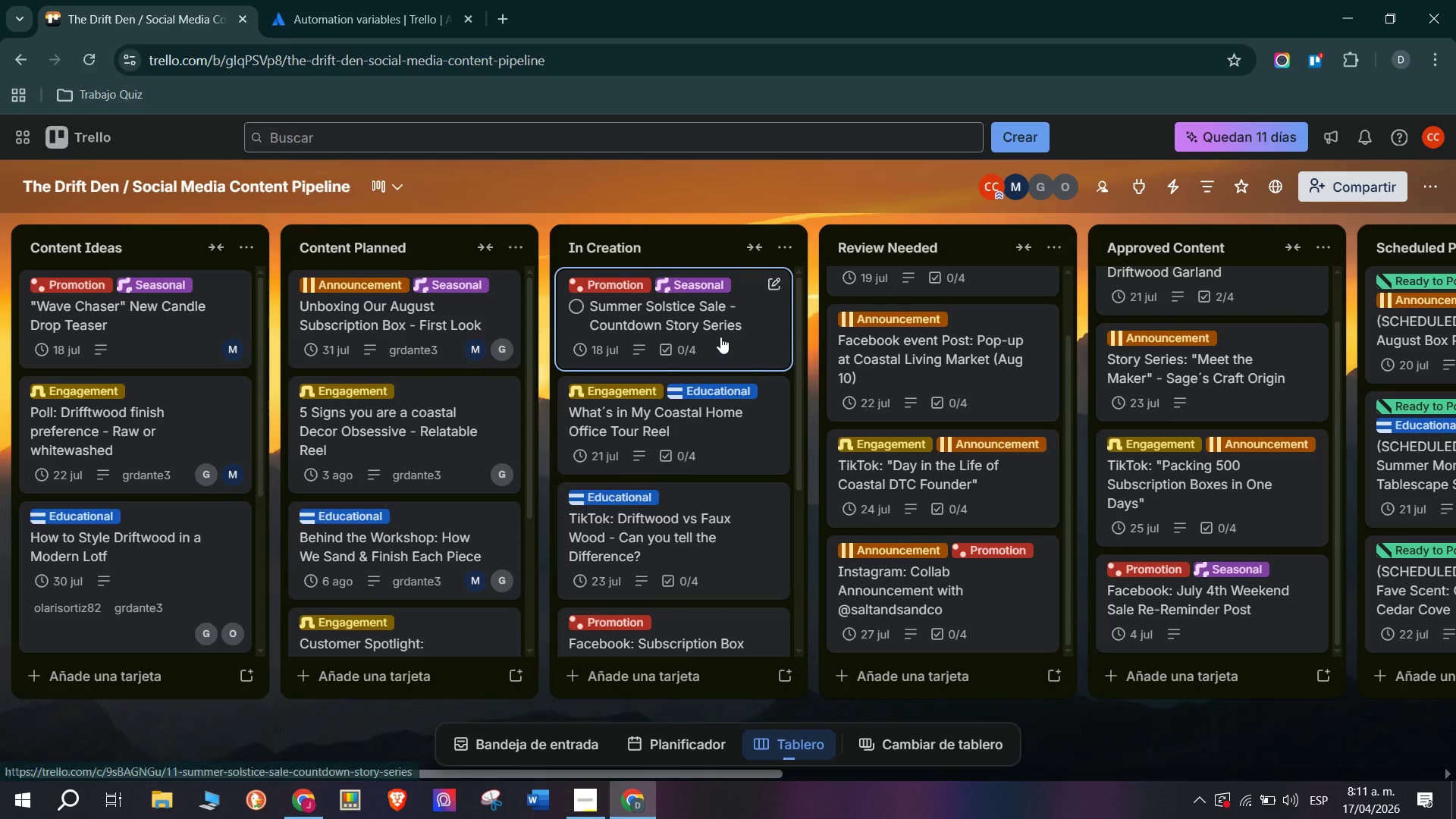 
left_click([723, 333])
 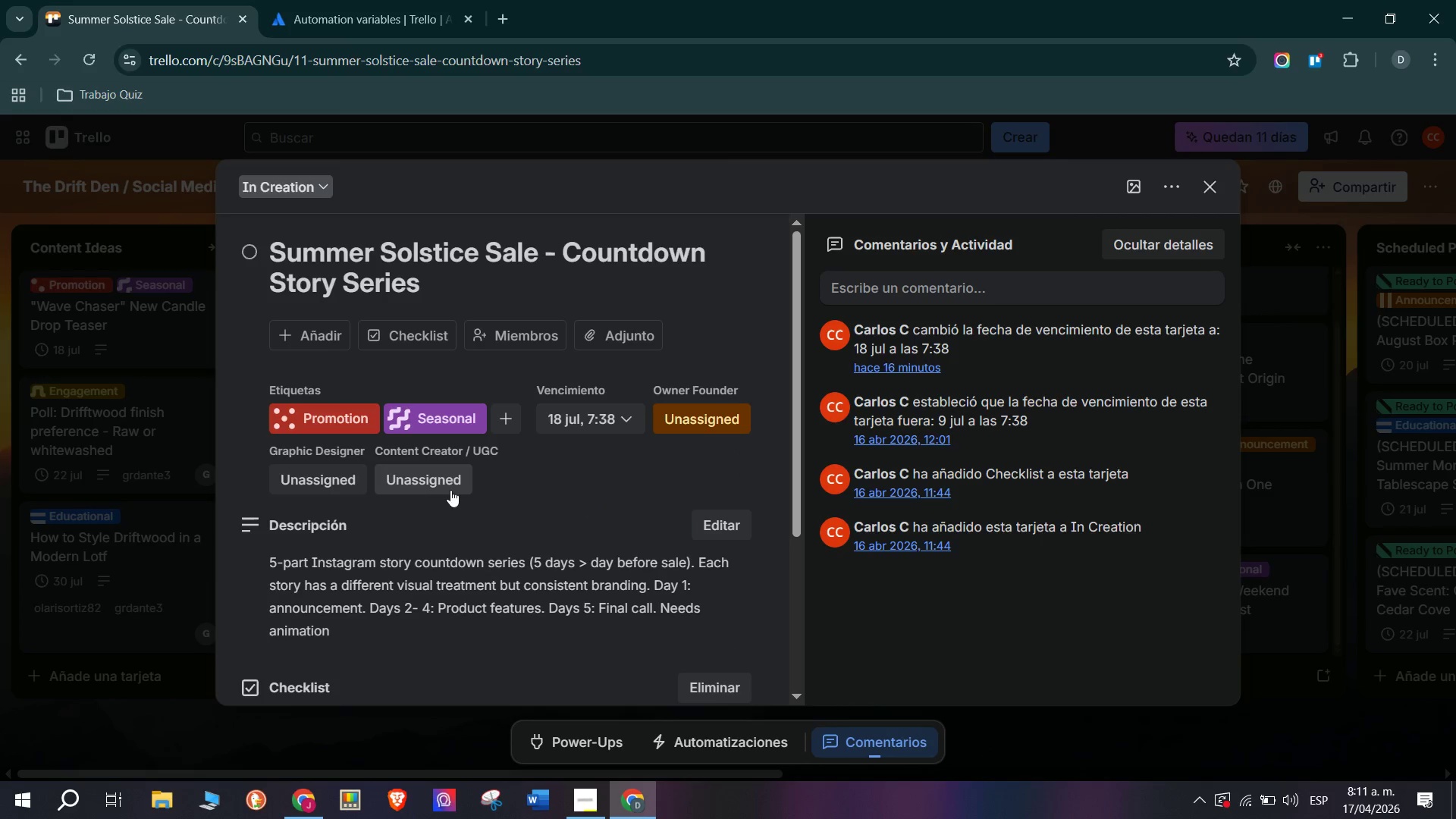 
wait(6.72)
 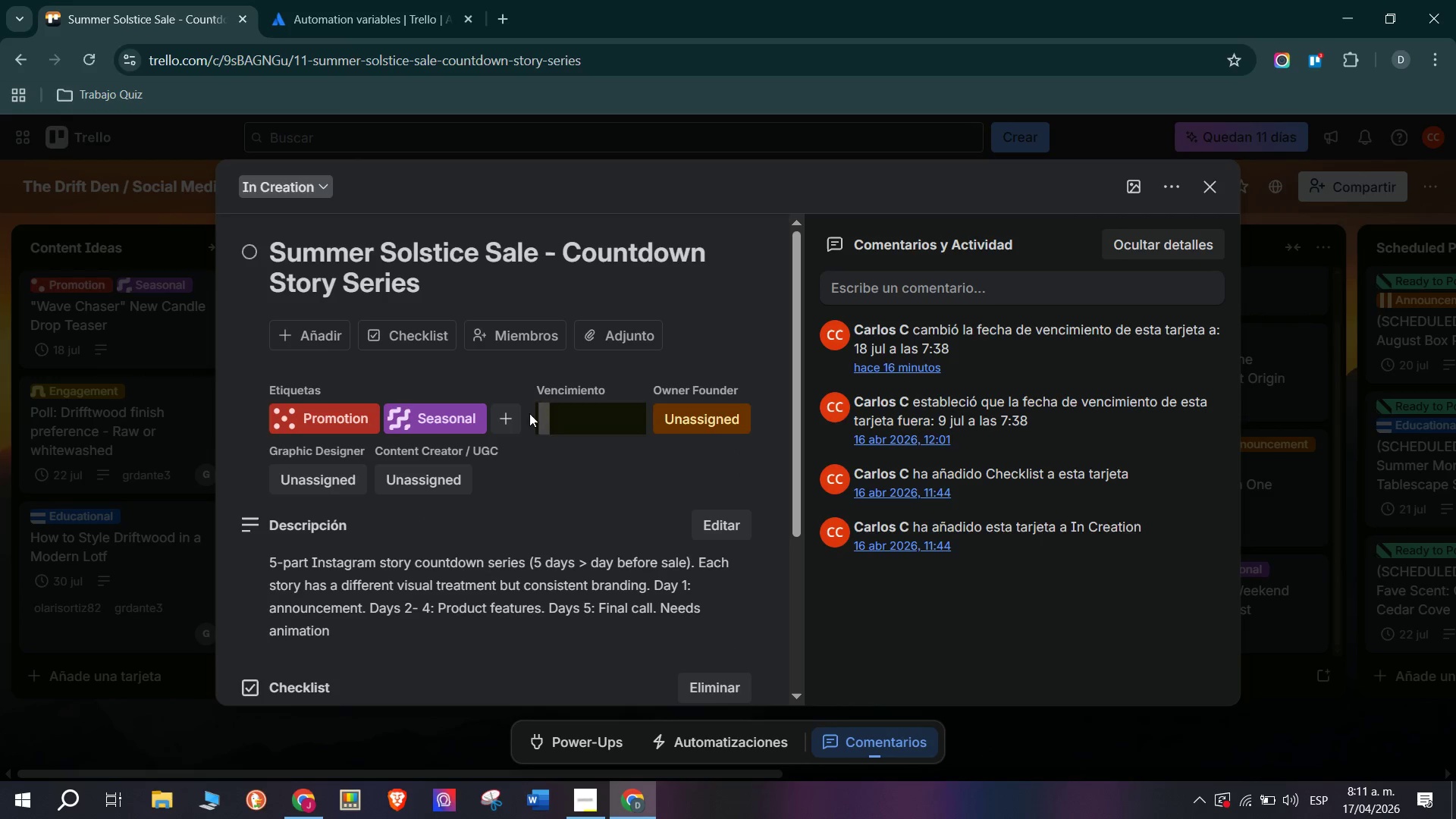 
left_click([453, 630])
 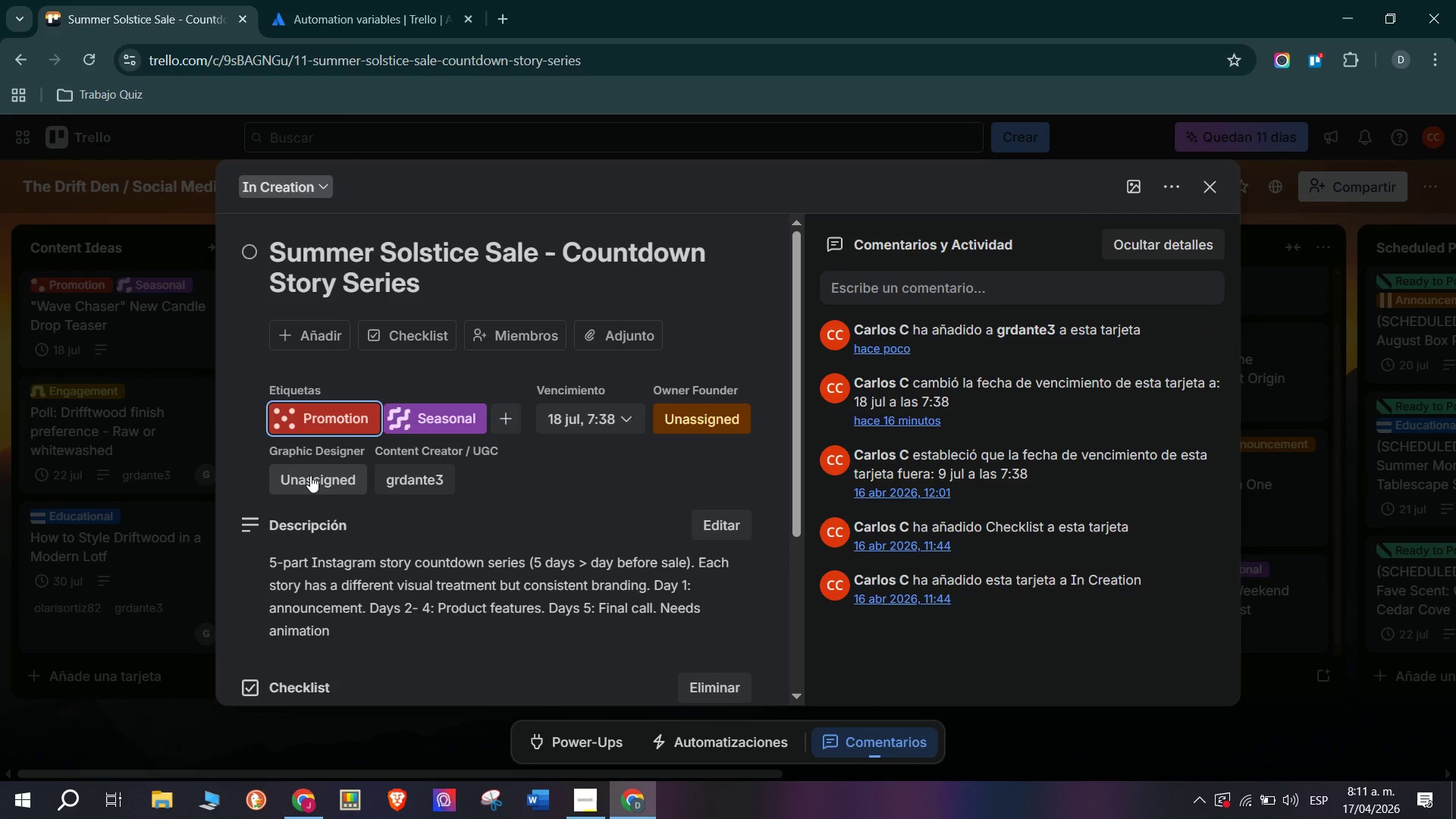 
left_click([311, 471])
 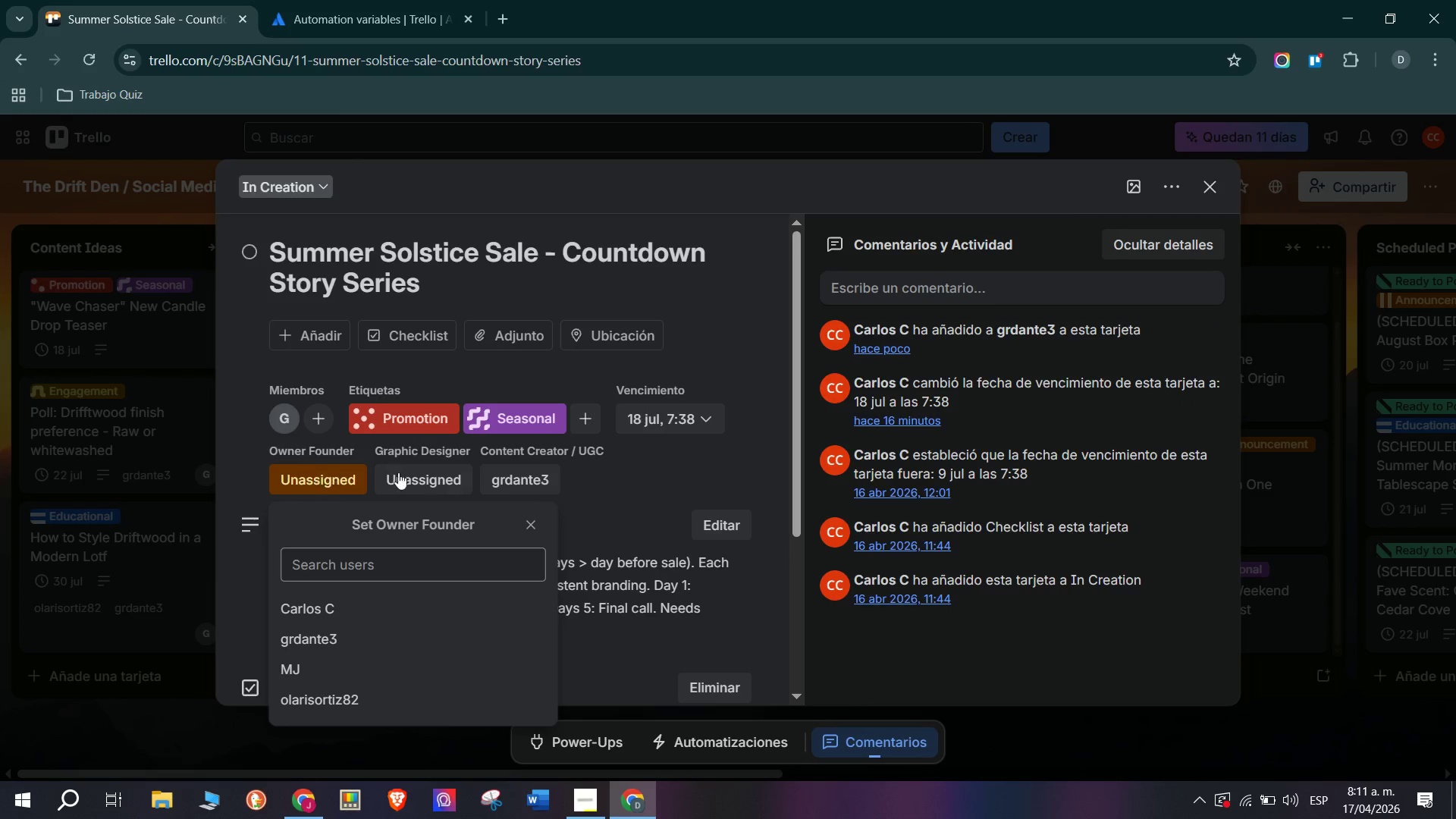 
left_click([444, 479])
 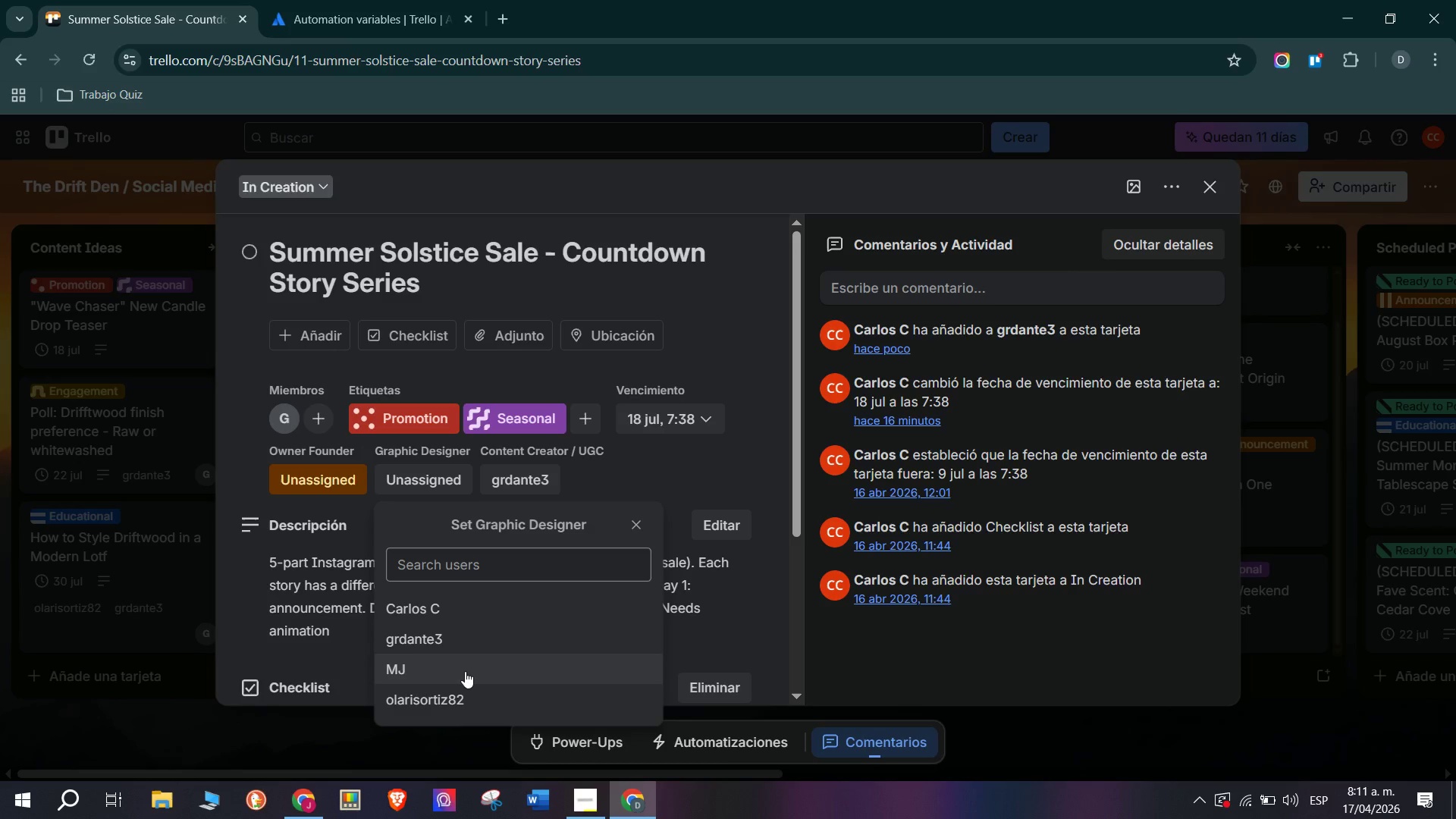 
left_click([475, 686])
 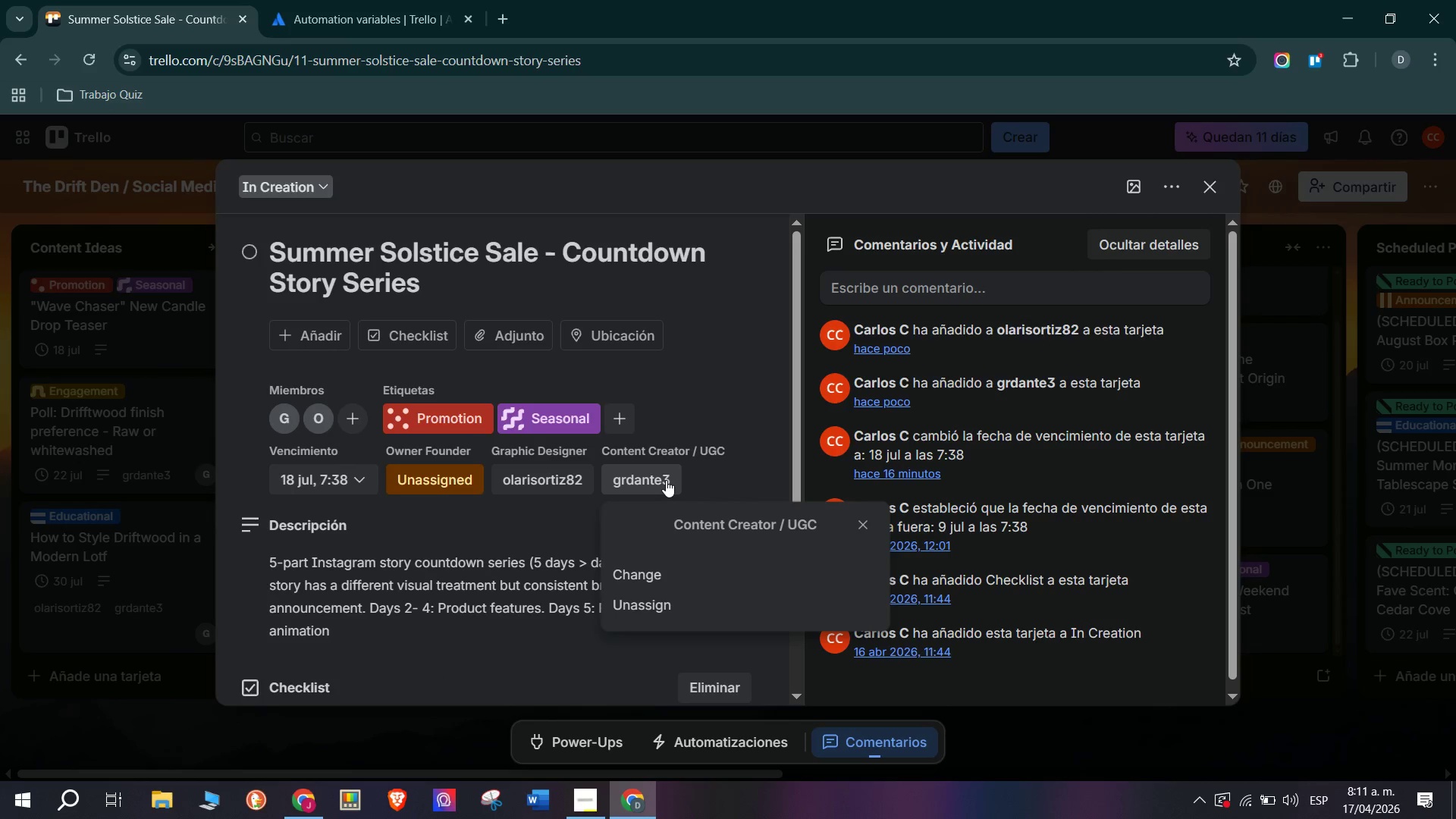 
left_click([726, 465])
 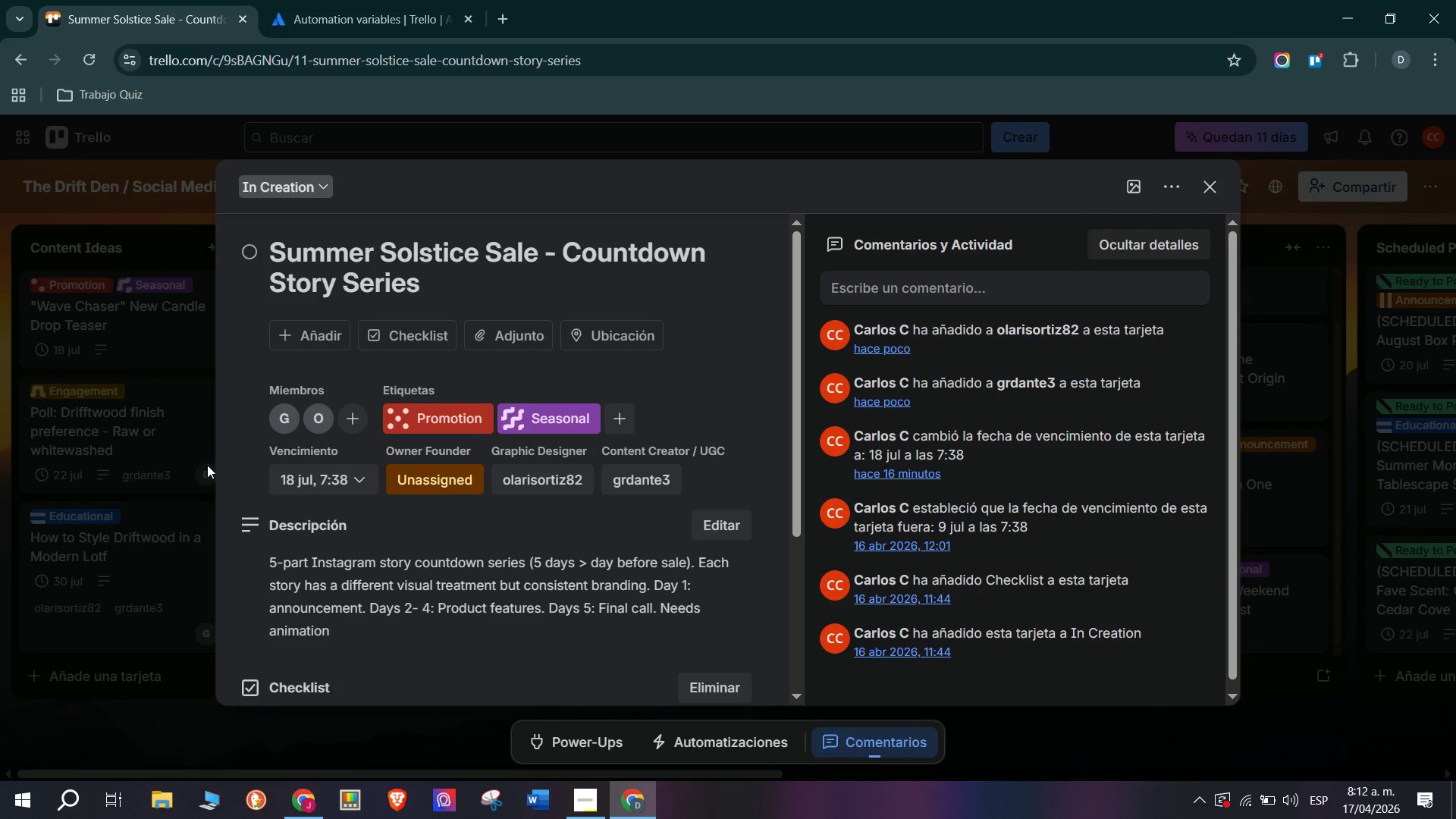 
left_click_drag(start_coordinate=[199, 465], to_coordinate=[199, 461])
 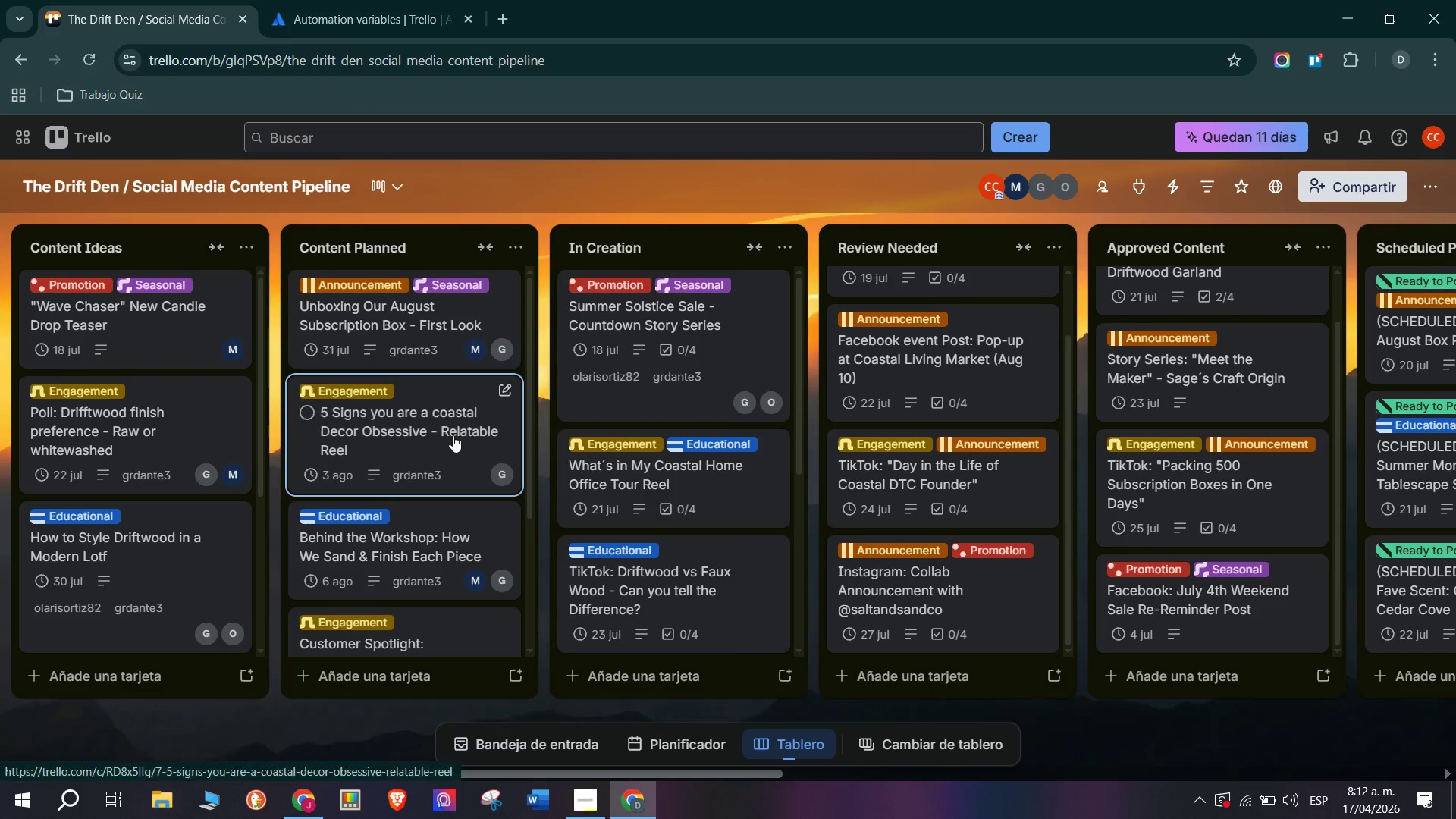 
scroll: coordinate [623, 359], scroll_direction: up, amount: 2.0
 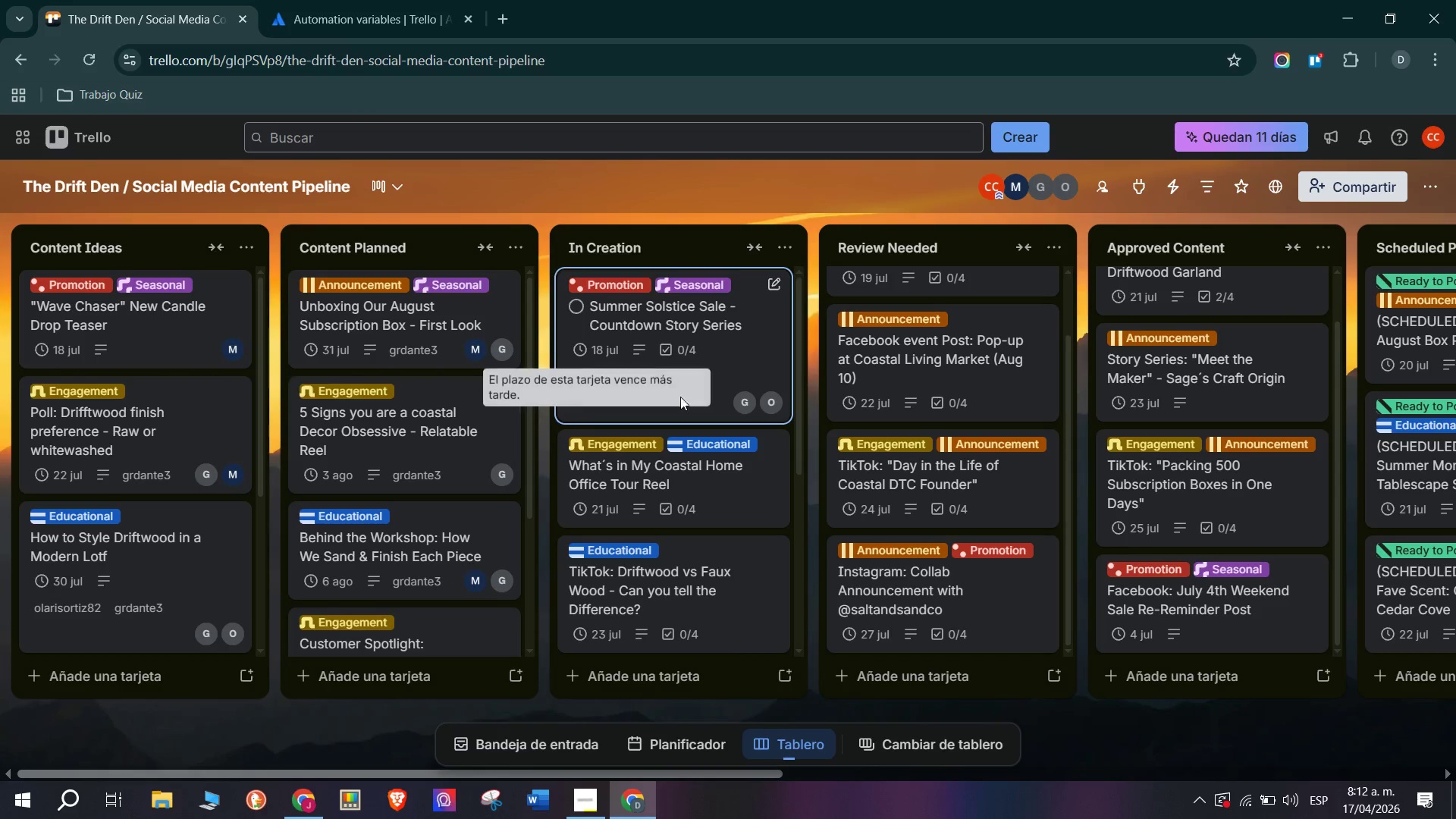 
mouse_move([710, 494])
 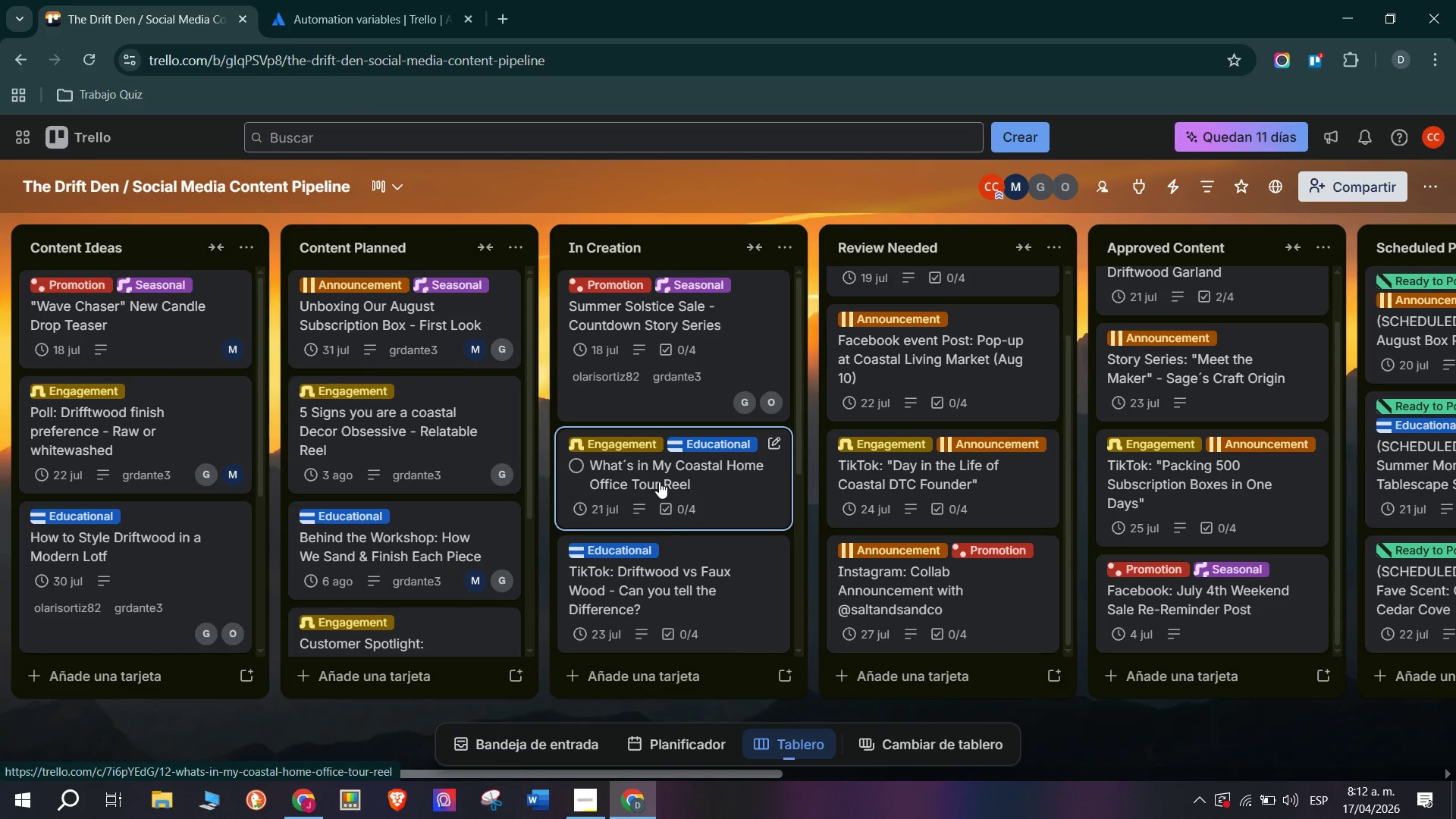 
left_click([659, 480])
 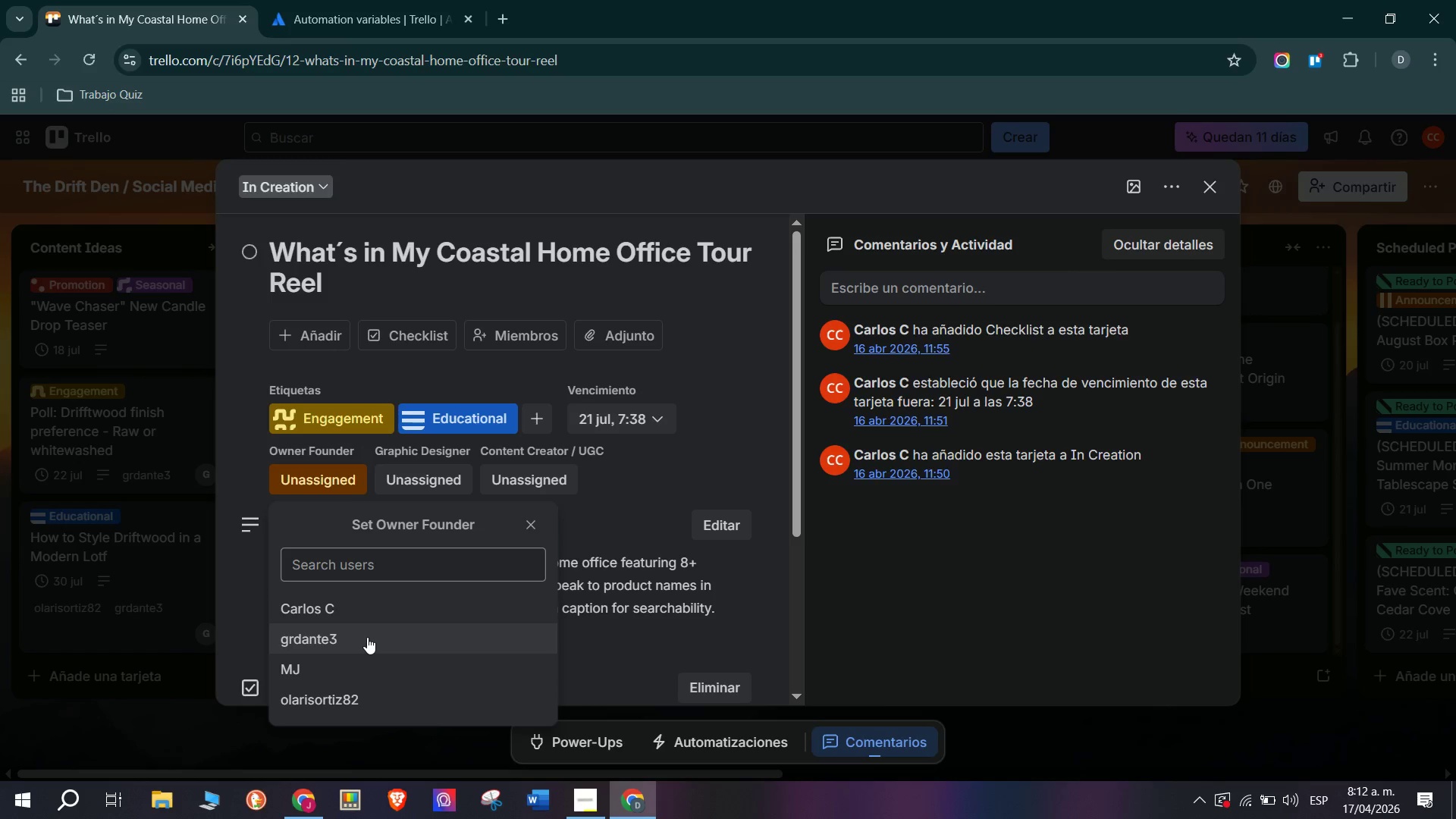 
wait(28.98)
 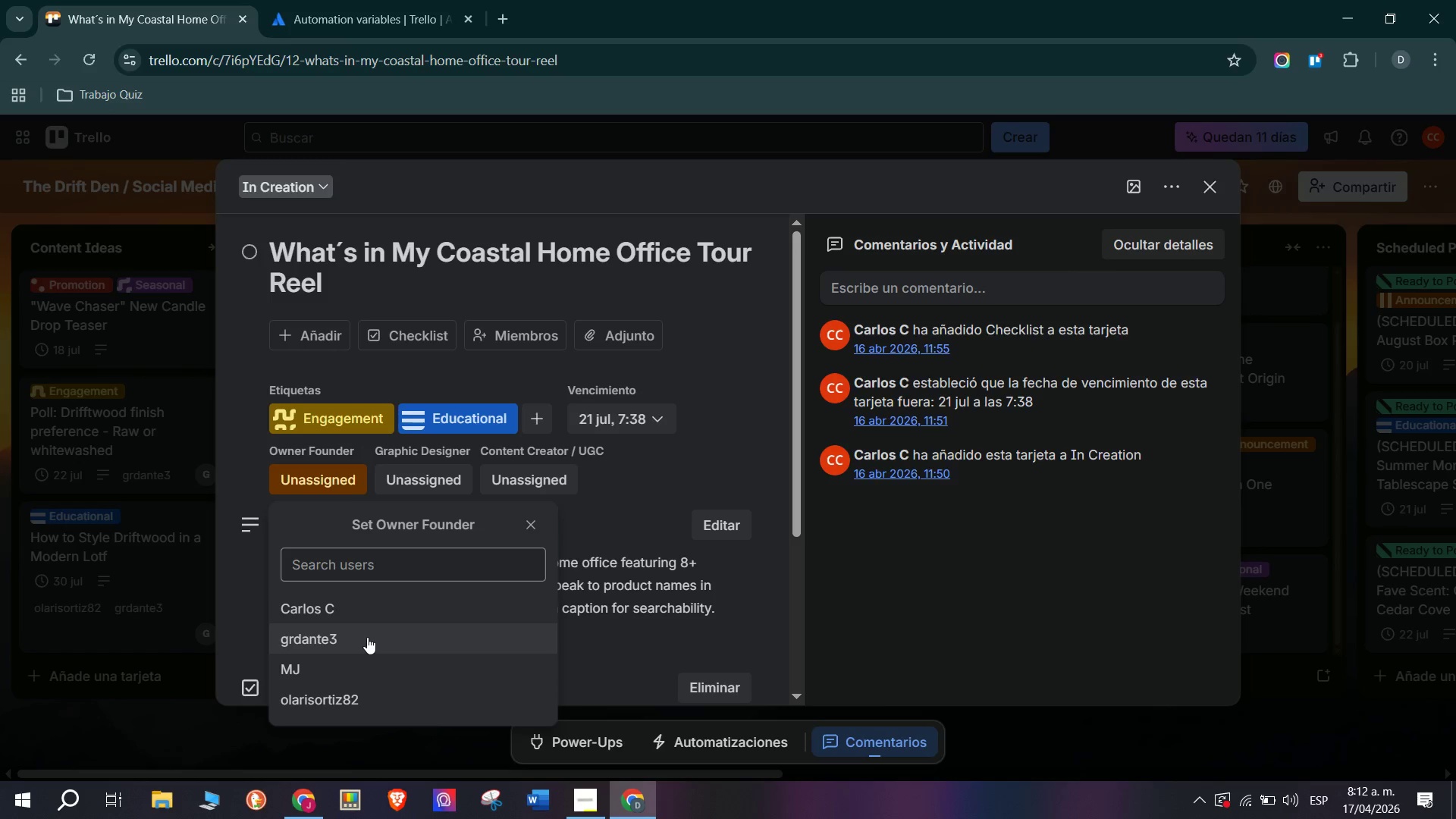 
left_click([328, 475])
 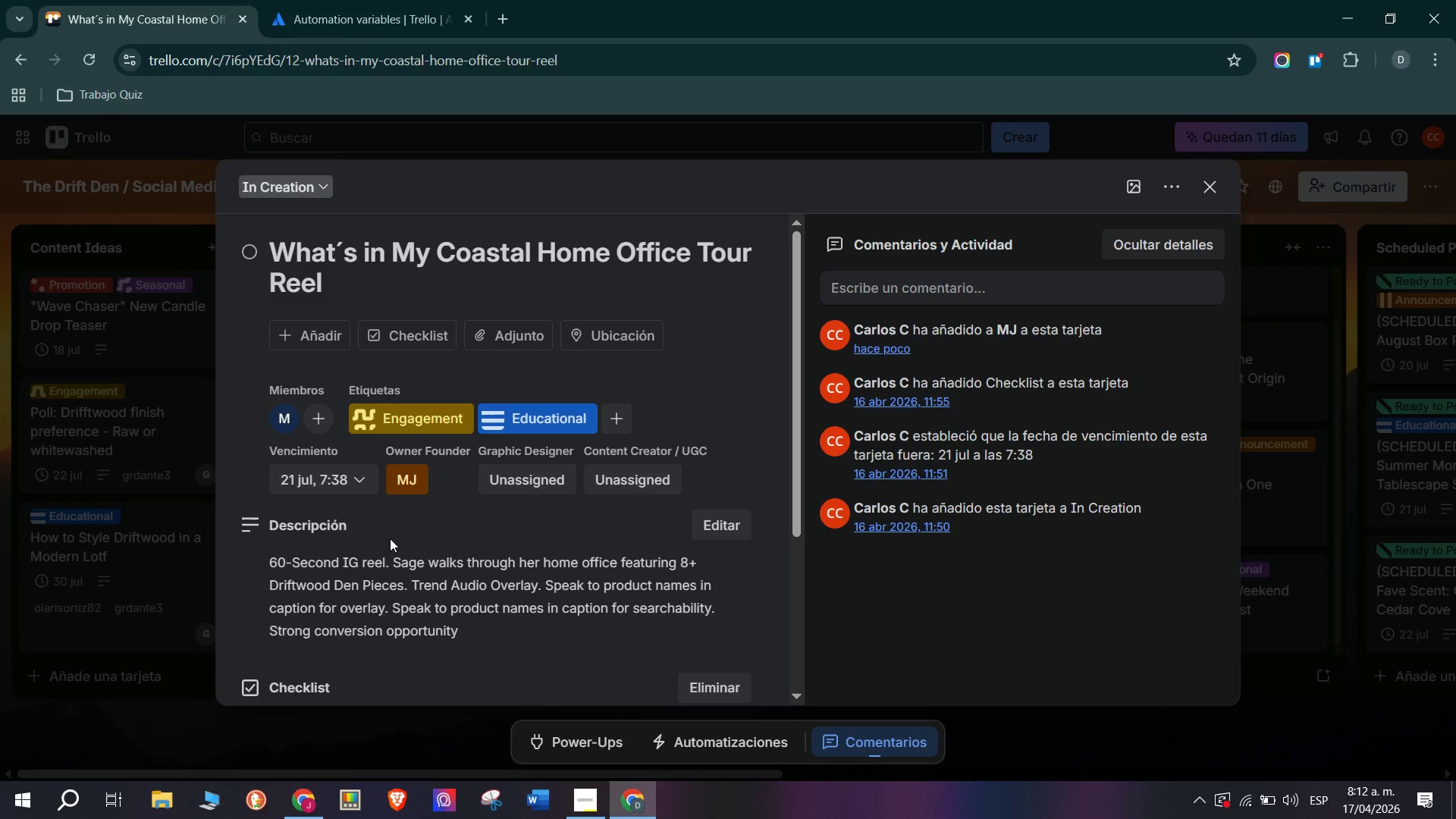 
wait(9.31)
 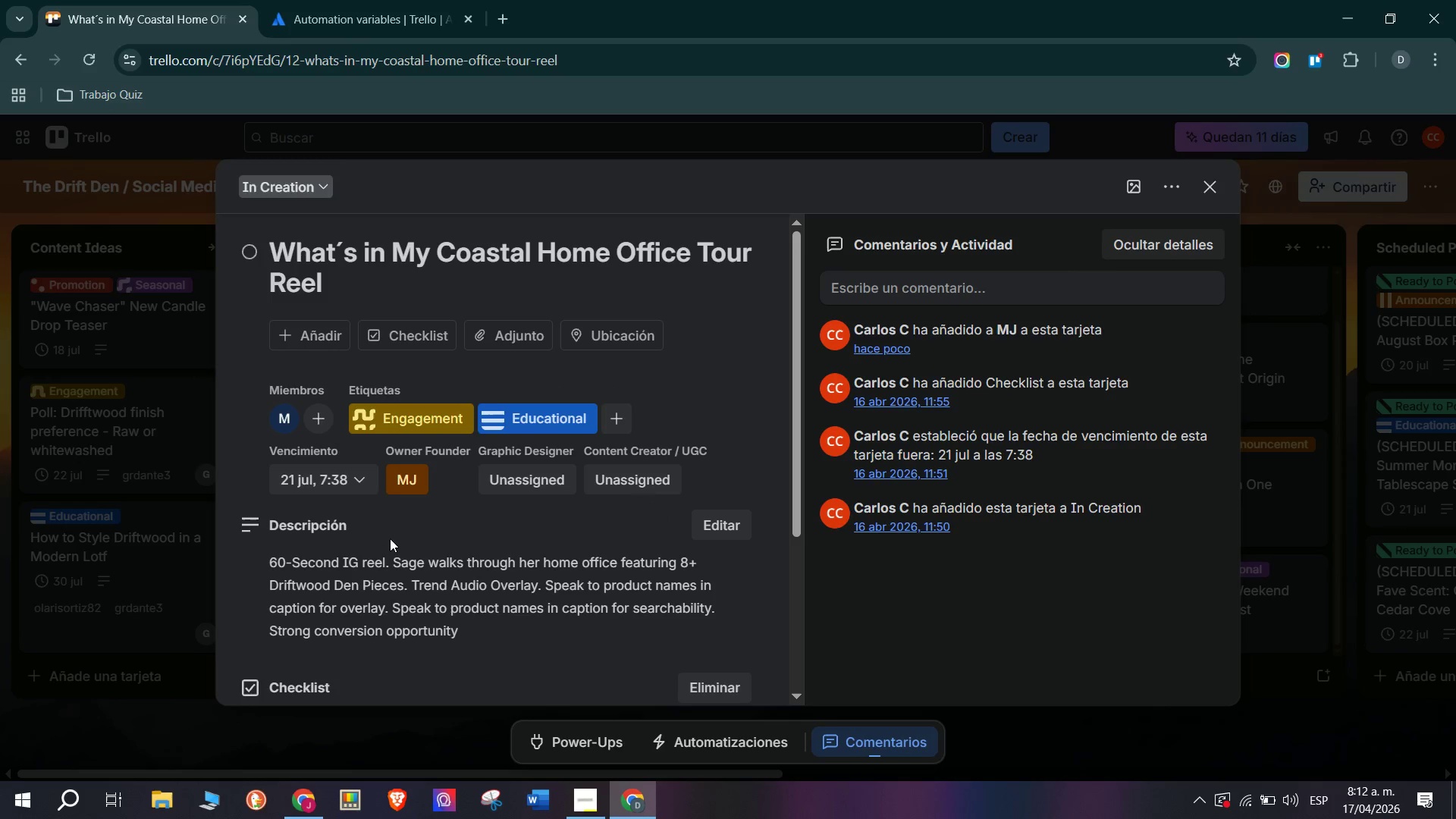 
left_click([602, 480])
 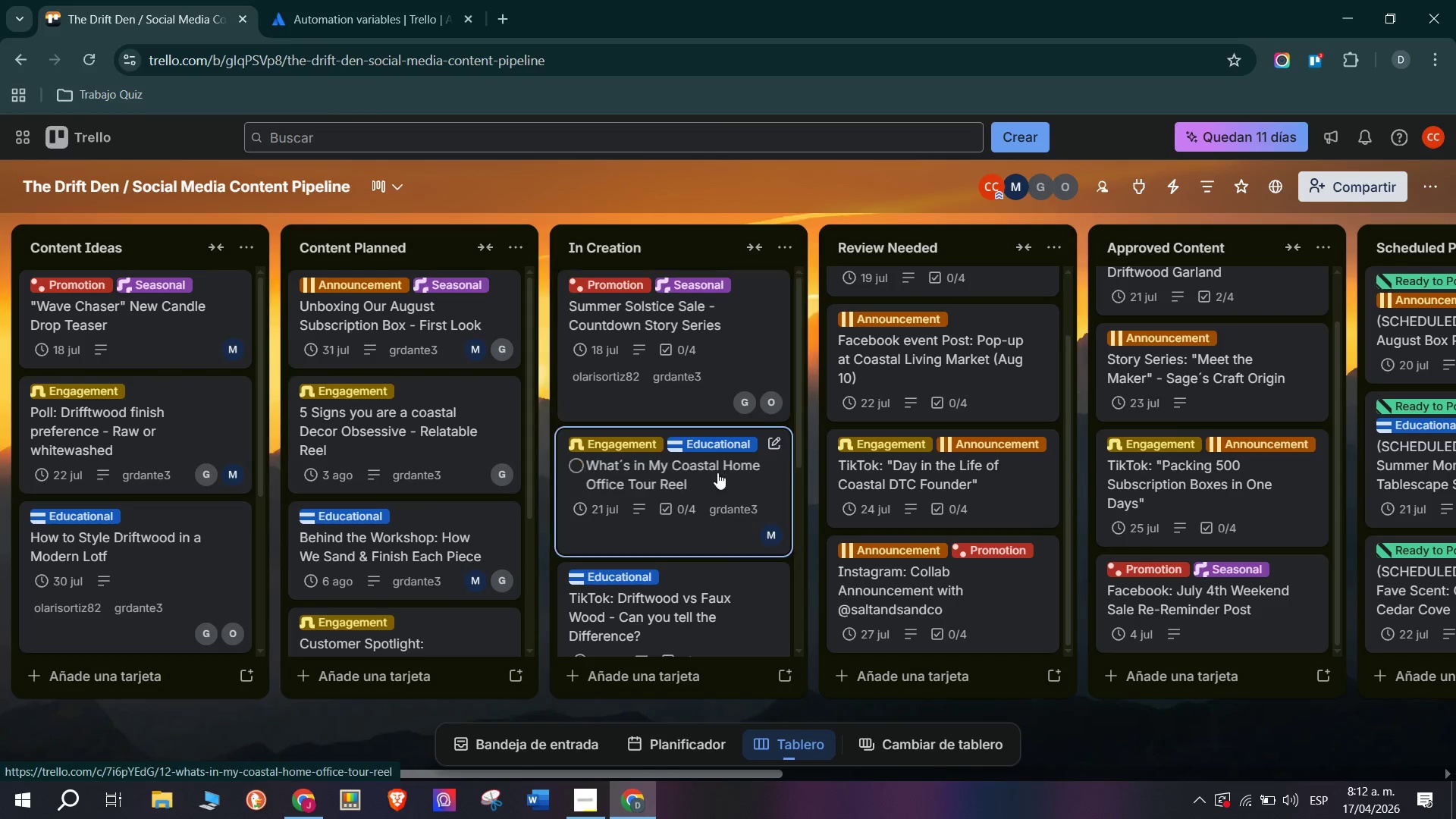 
wait(7.86)
 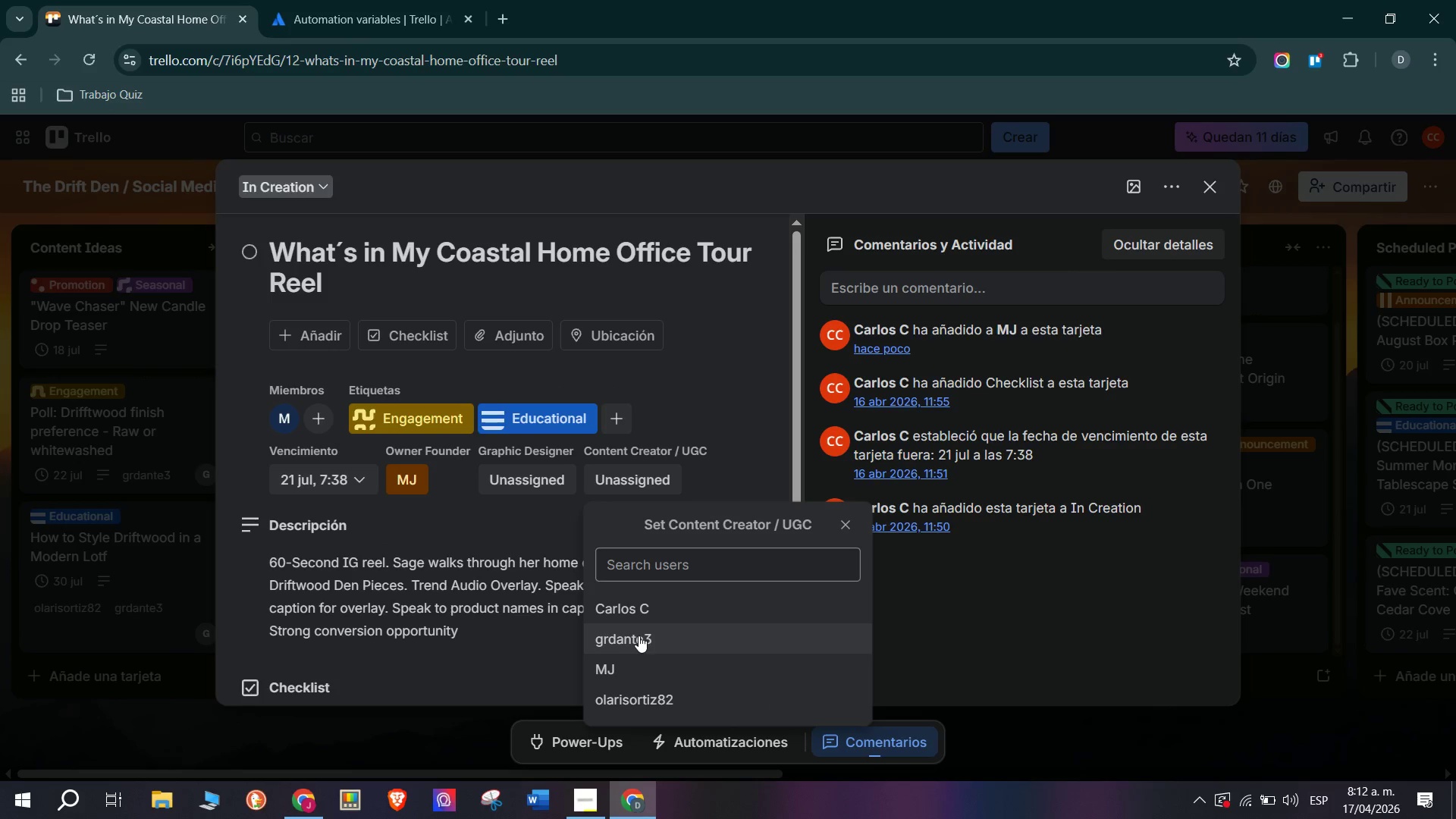 
scroll: coordinate [680, 459], scroll_direction: none, amount: 0.0
 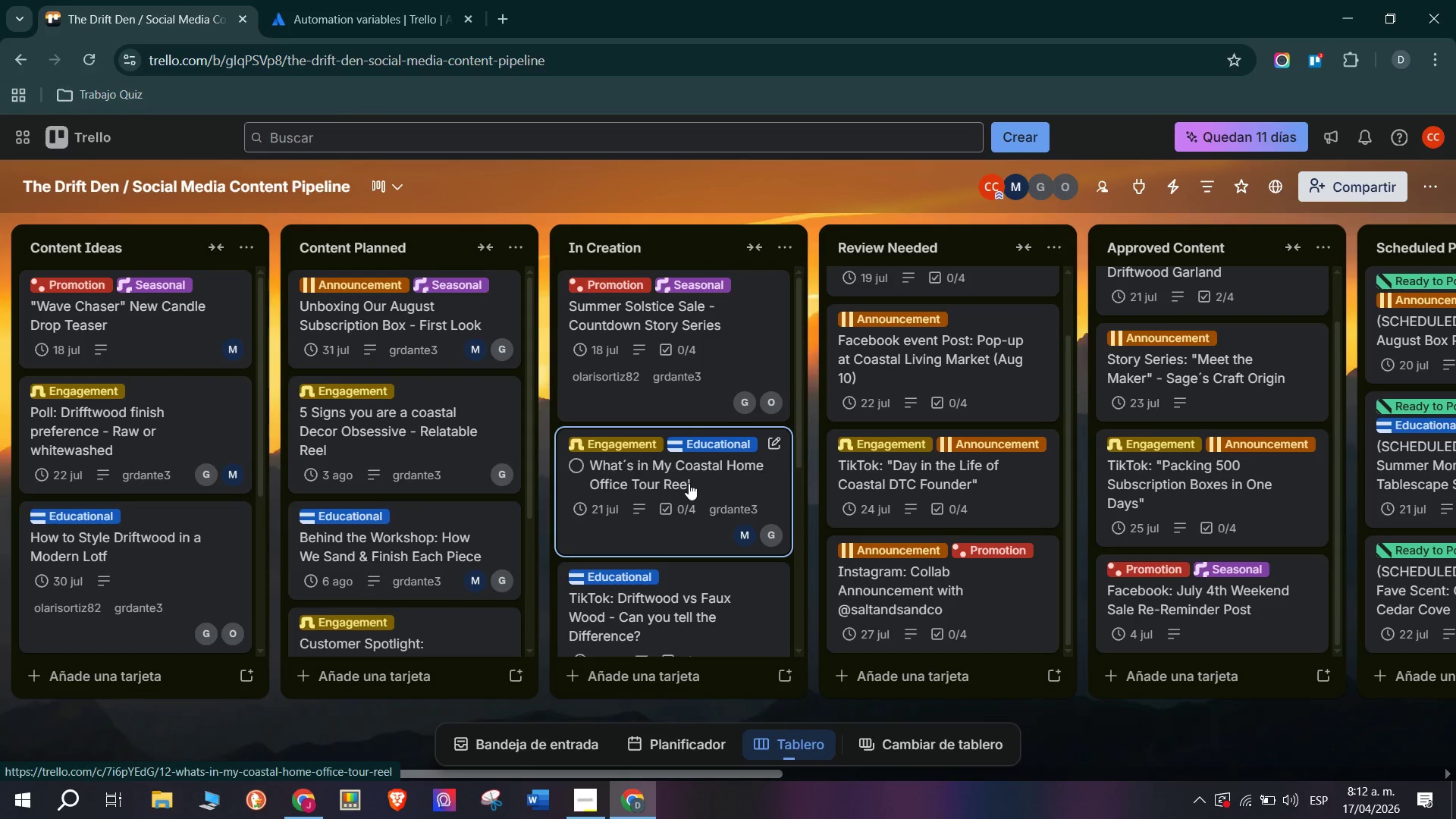 
scroll: coordinate [691, 508], scroll_direction: down, amount: 1.0
 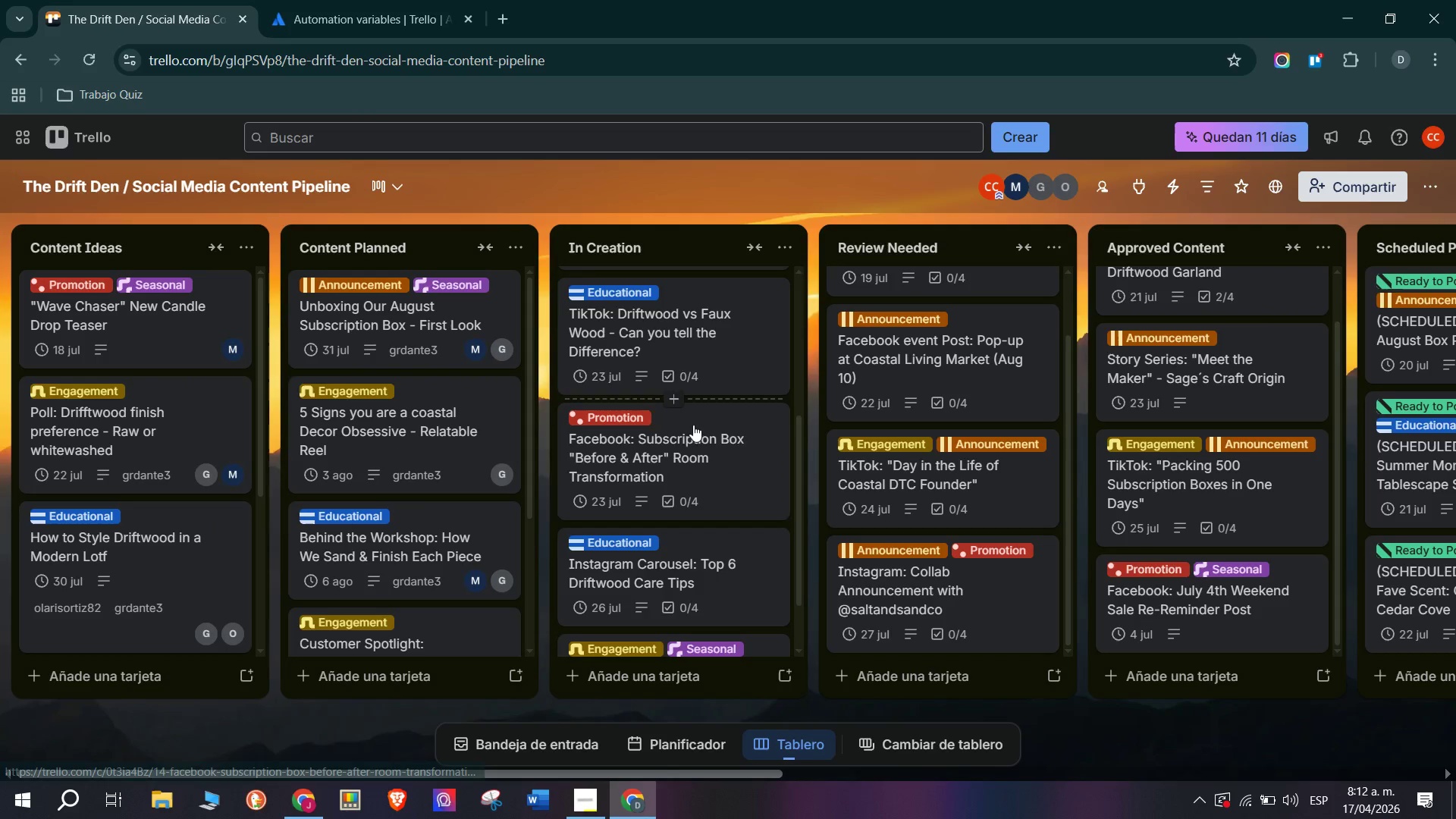 
scroll: coordinate [693, 393], scroll_direction: up, amount: 1.0
 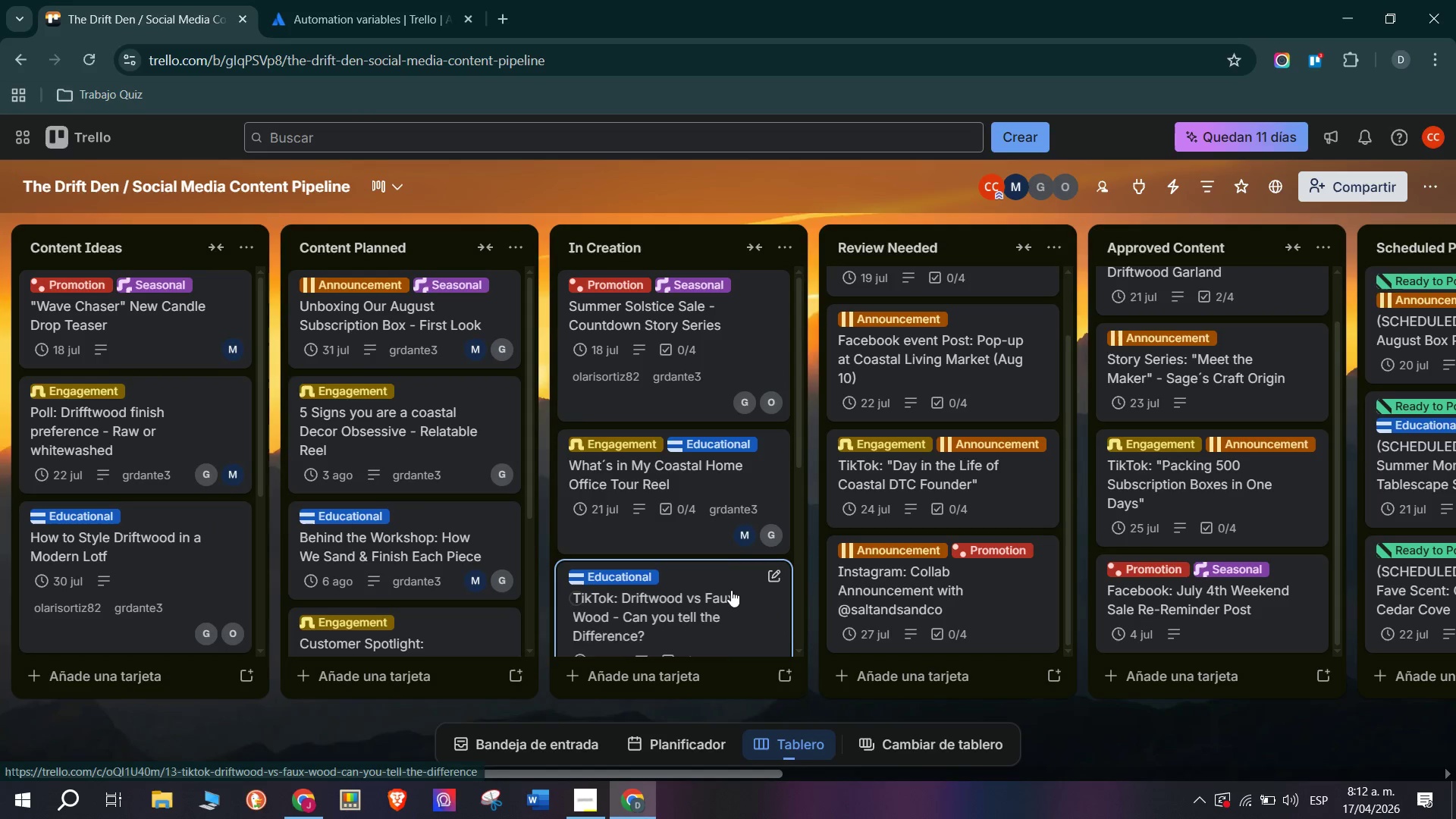 
scroll: coordinate [725, 588], scroll_direction: down, amount: 1.0
 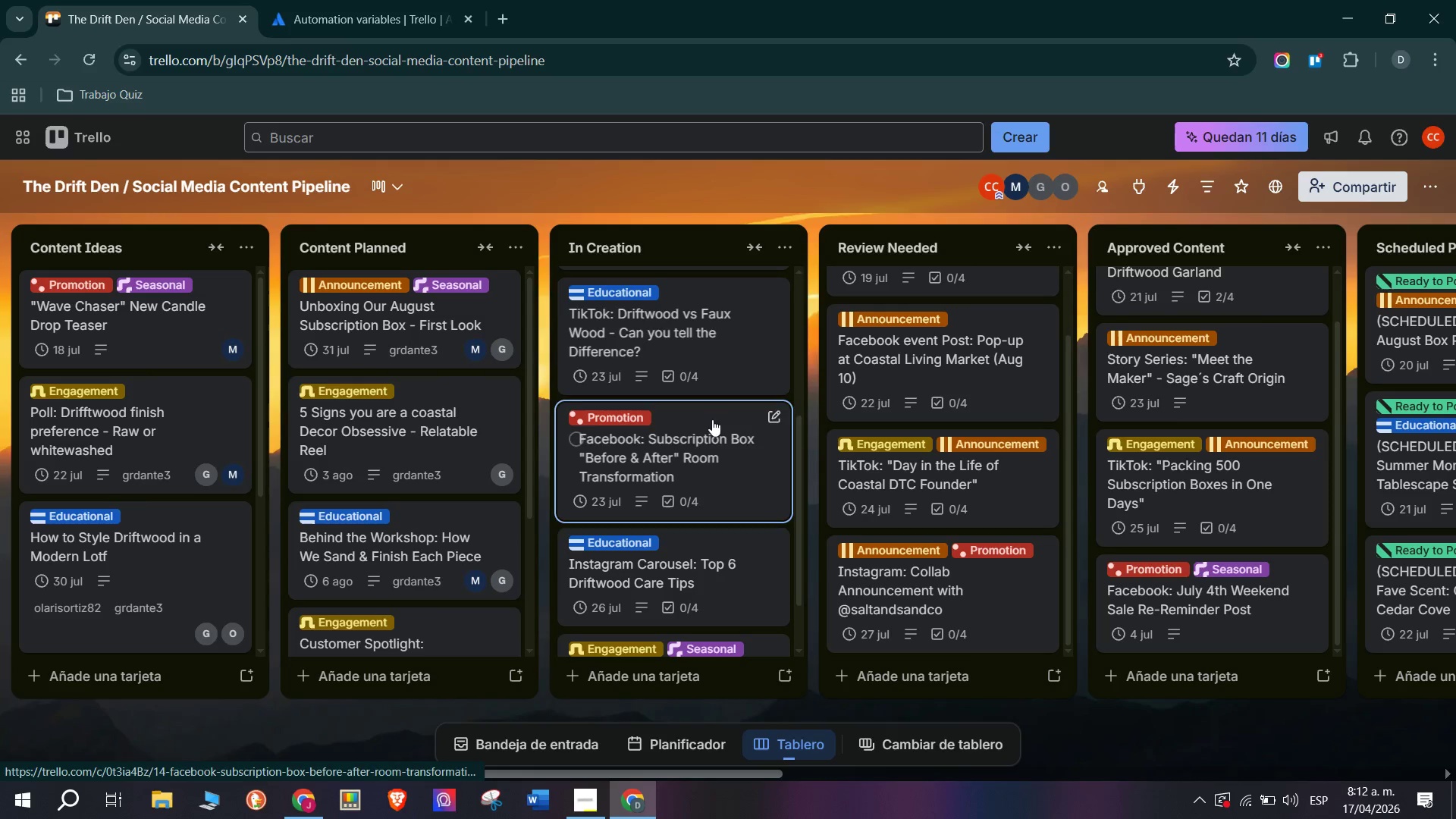 
mouse_move([710, 373])
 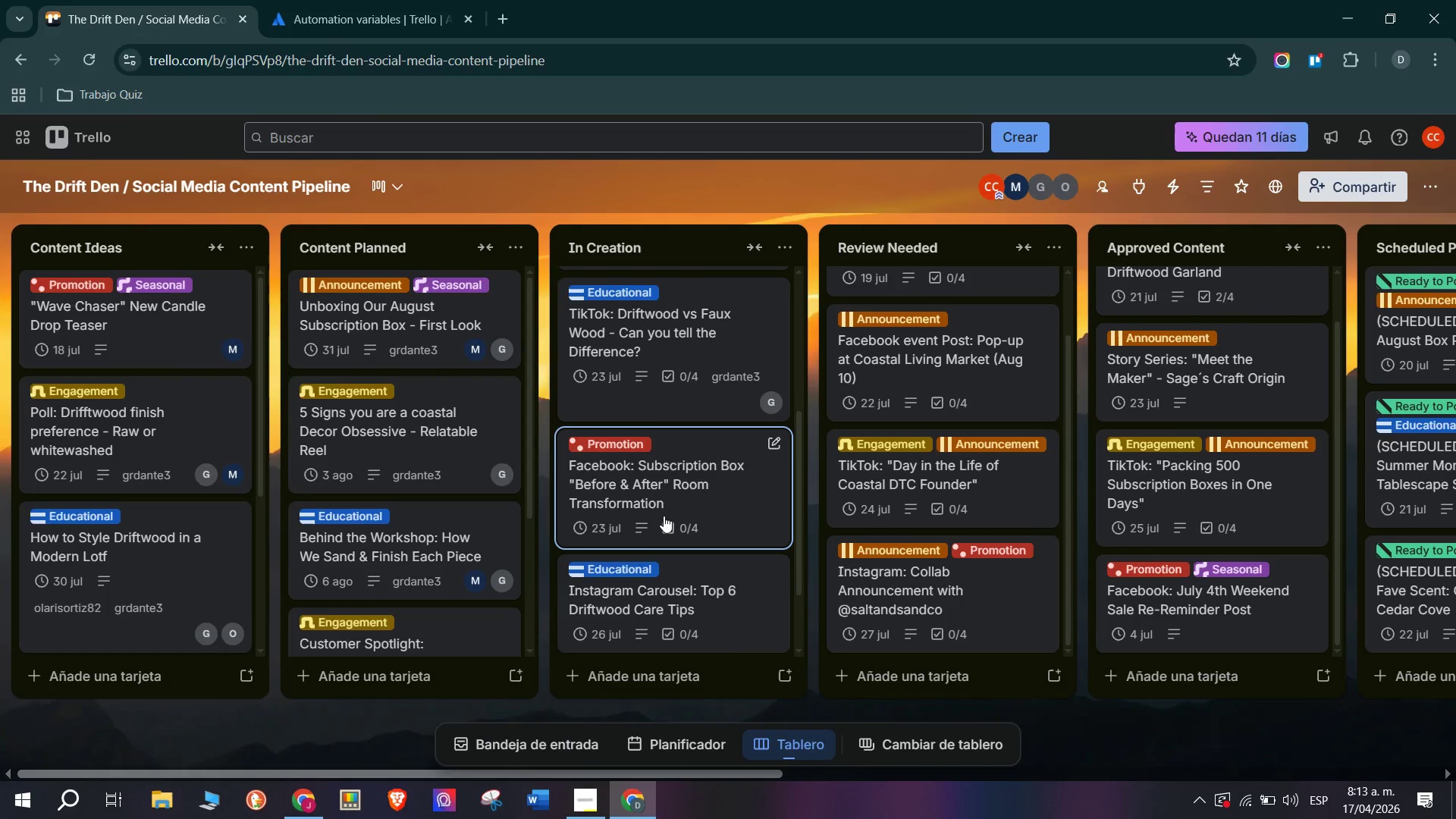 
wait(6.46)
 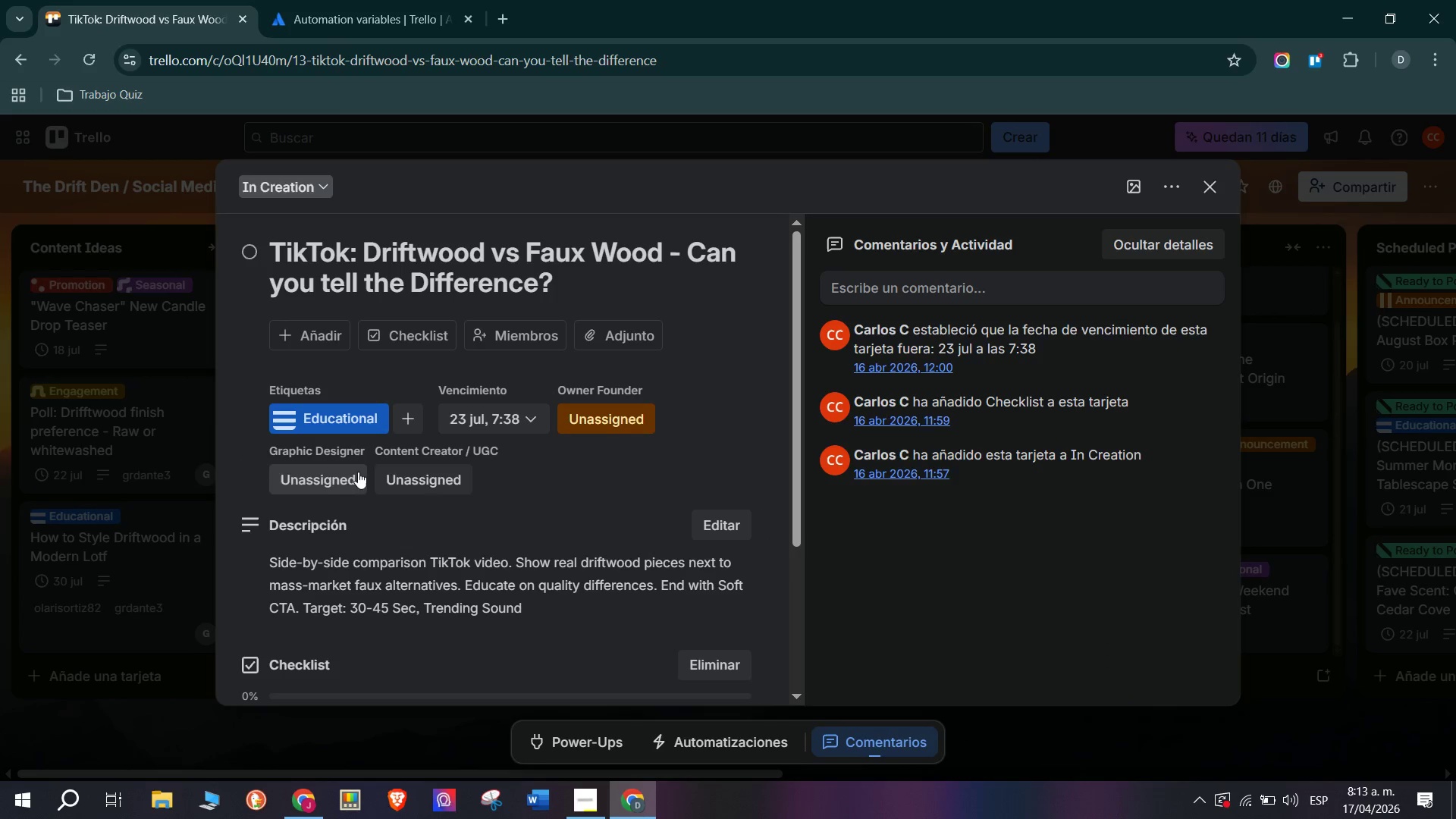 
scroll: coordinate [702, 483], scroll_direction: down, amount: 1.0
 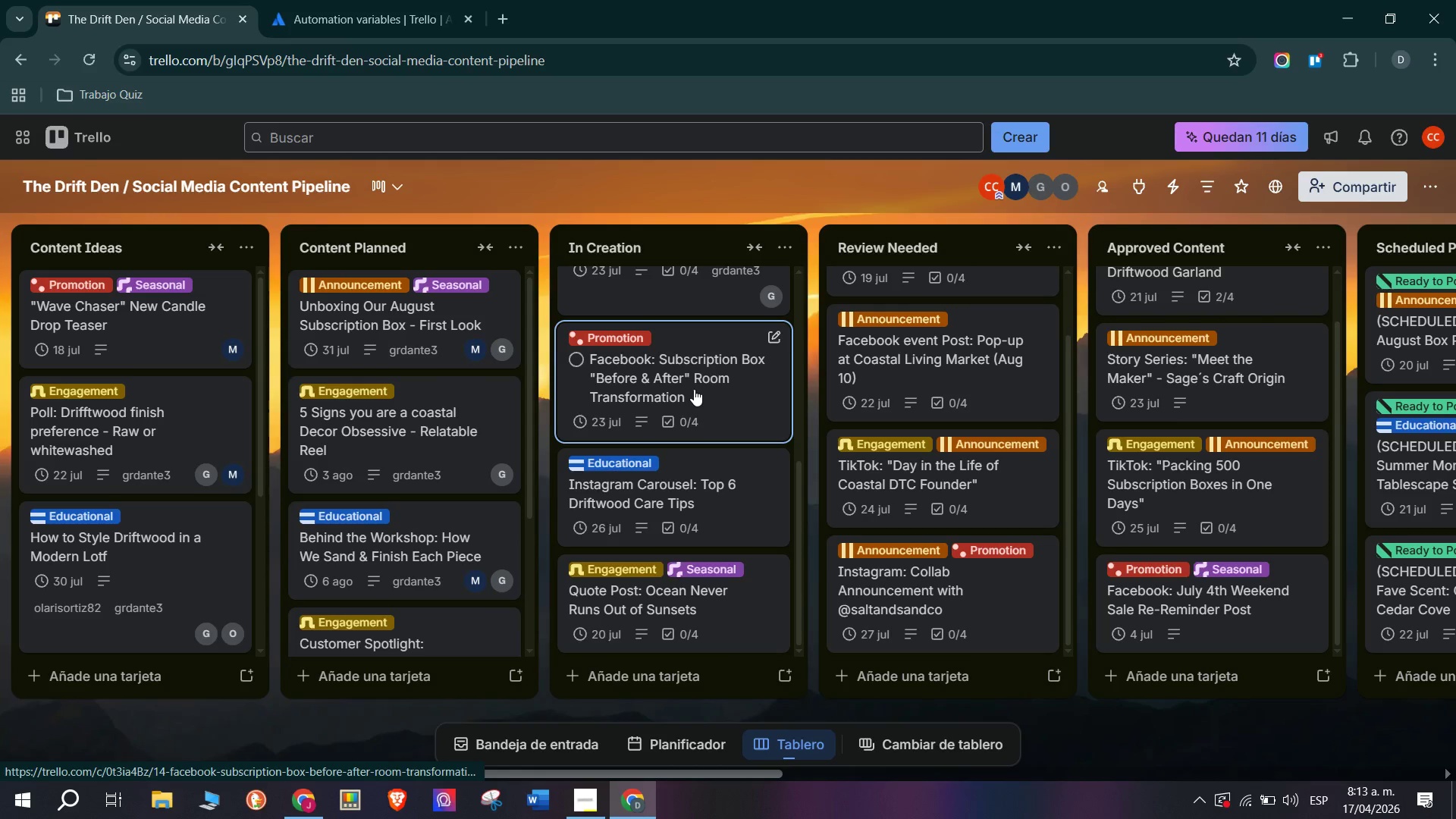 
left_click([694, 389])
 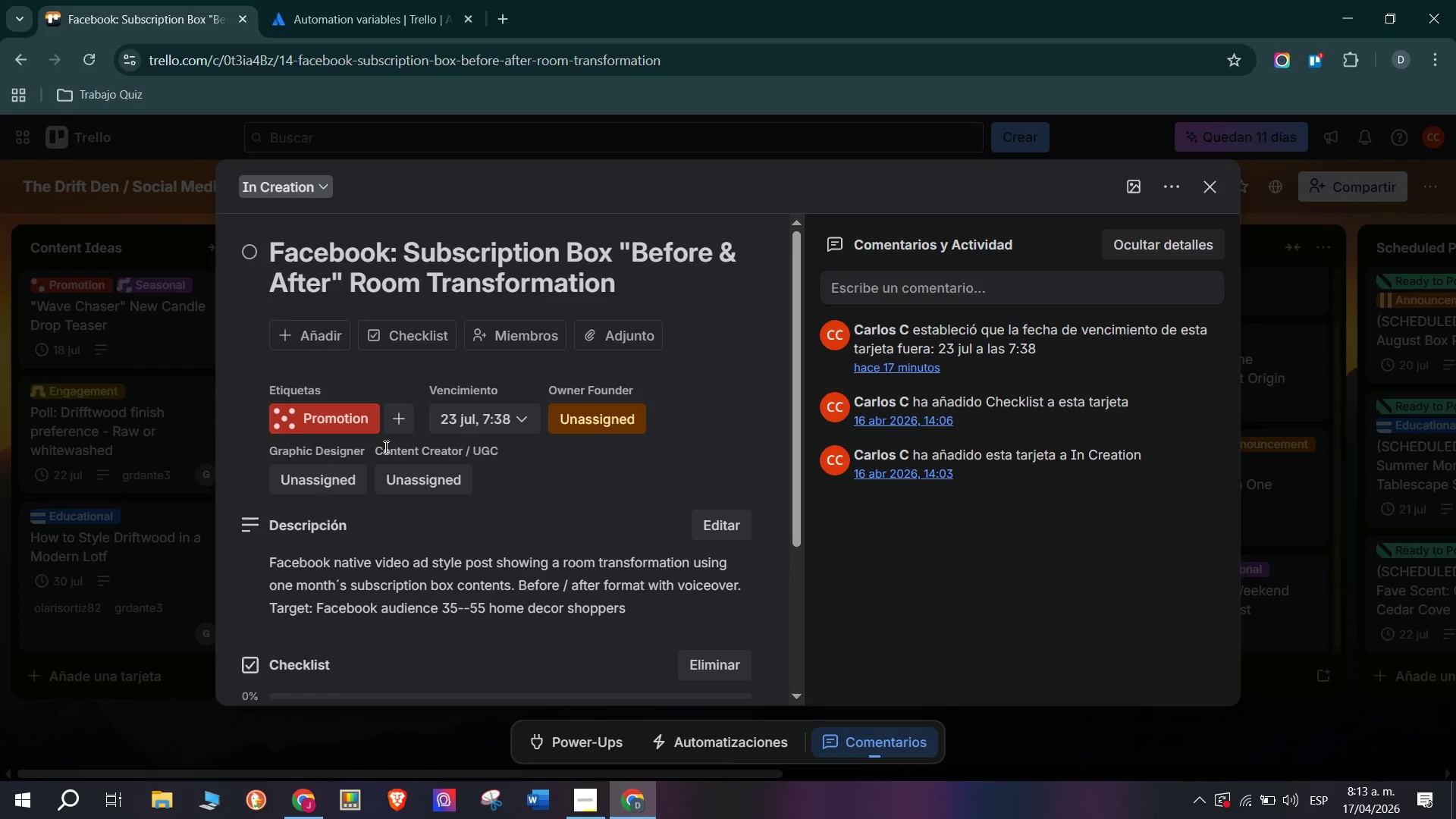 
left_click([318, 473])
 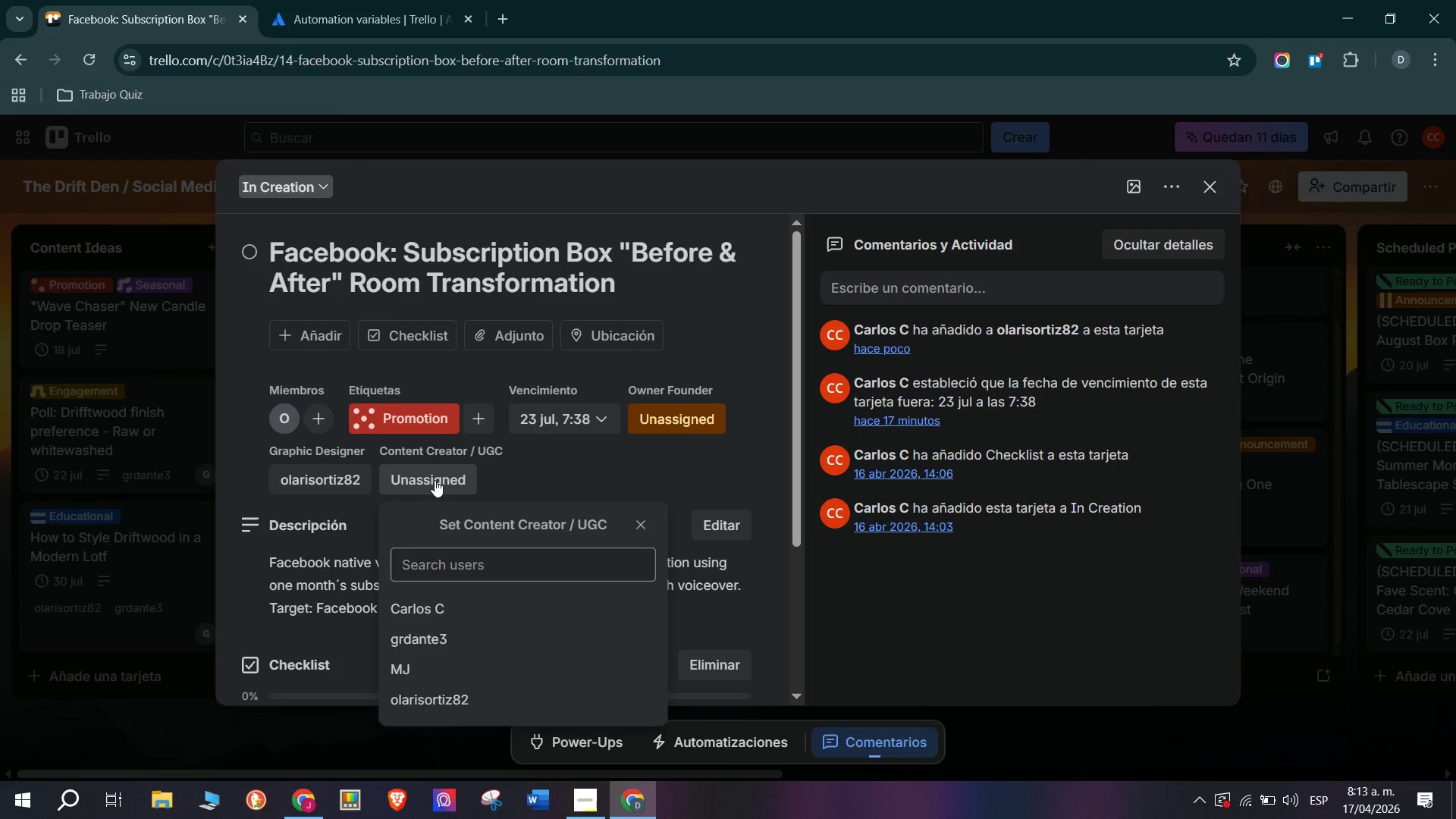 
wait(6.27)
 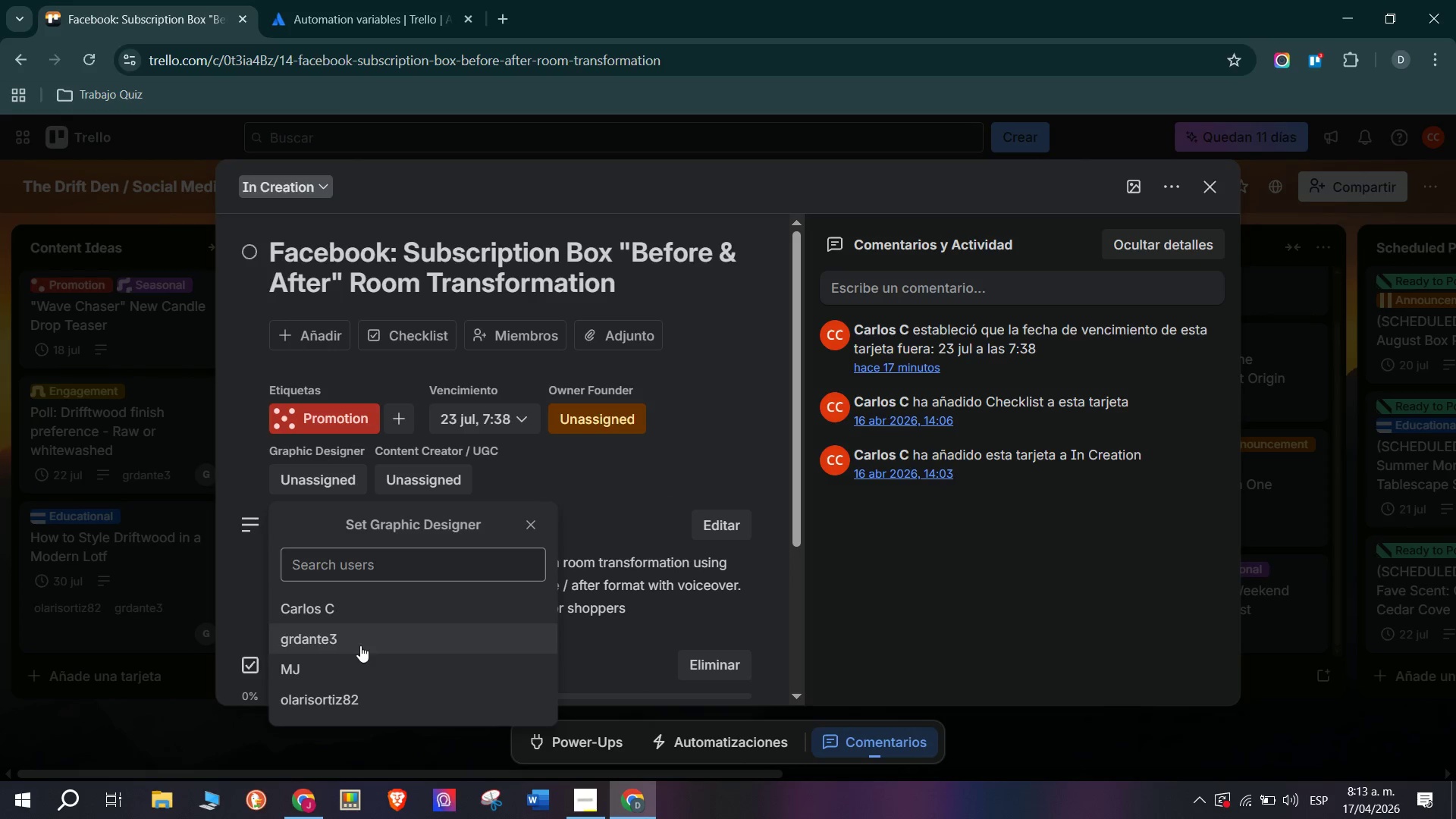 
left_click([474, 642])
 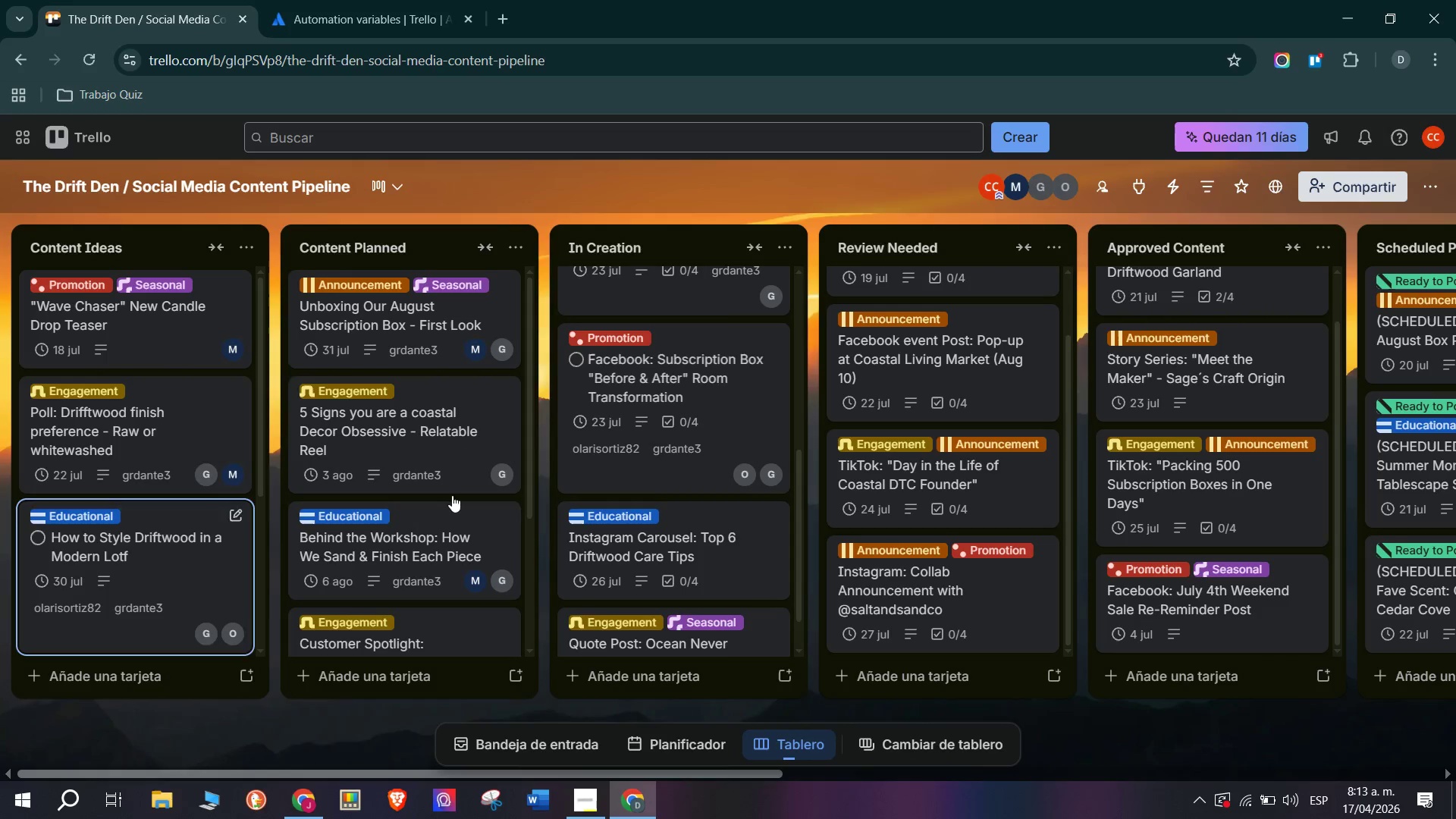 
scroll: coordinate [670, 514], scroll_direction: down, amount: 1.0
 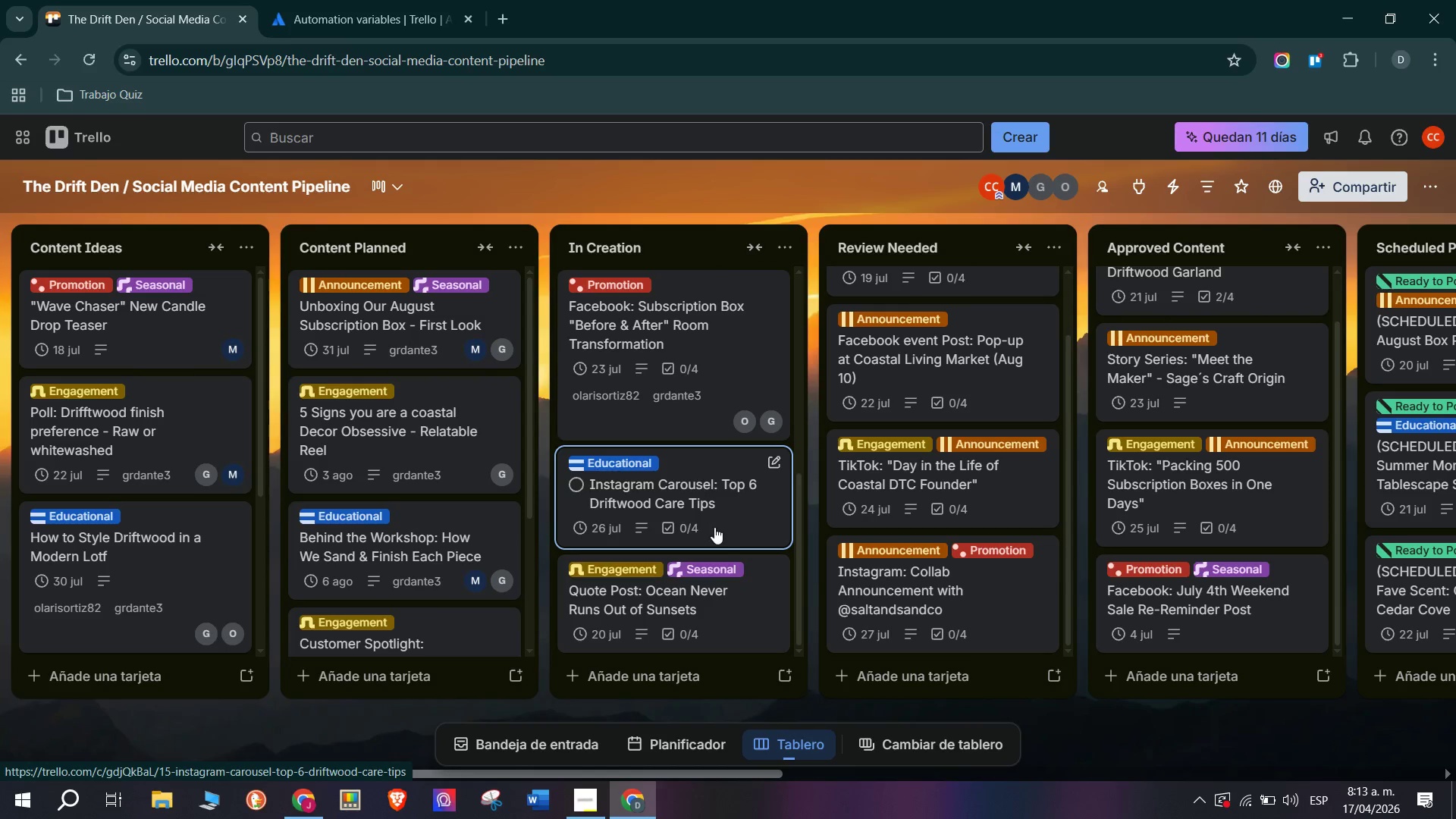 
left_click([706, 510])
 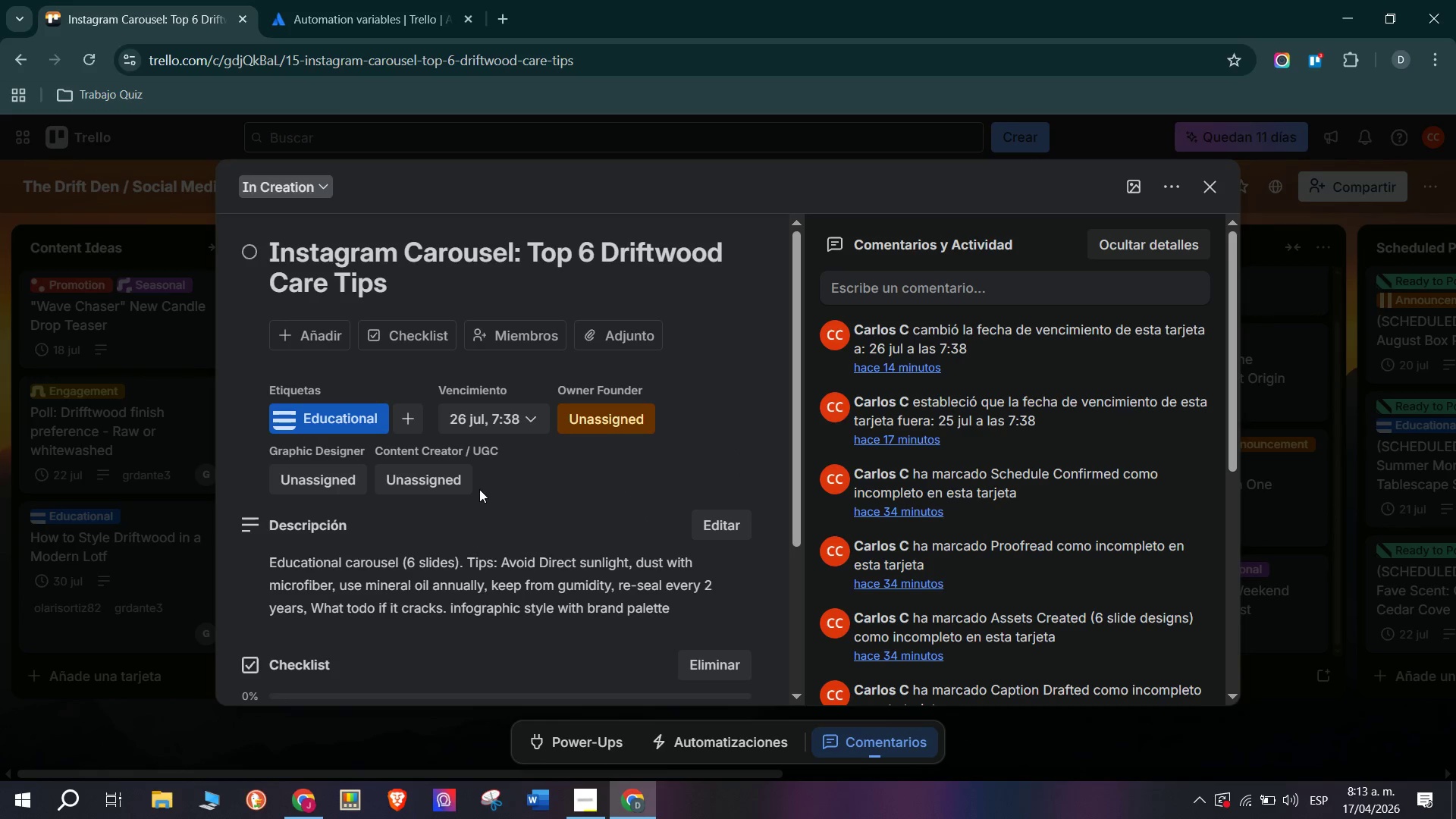 
wait(6.33)
 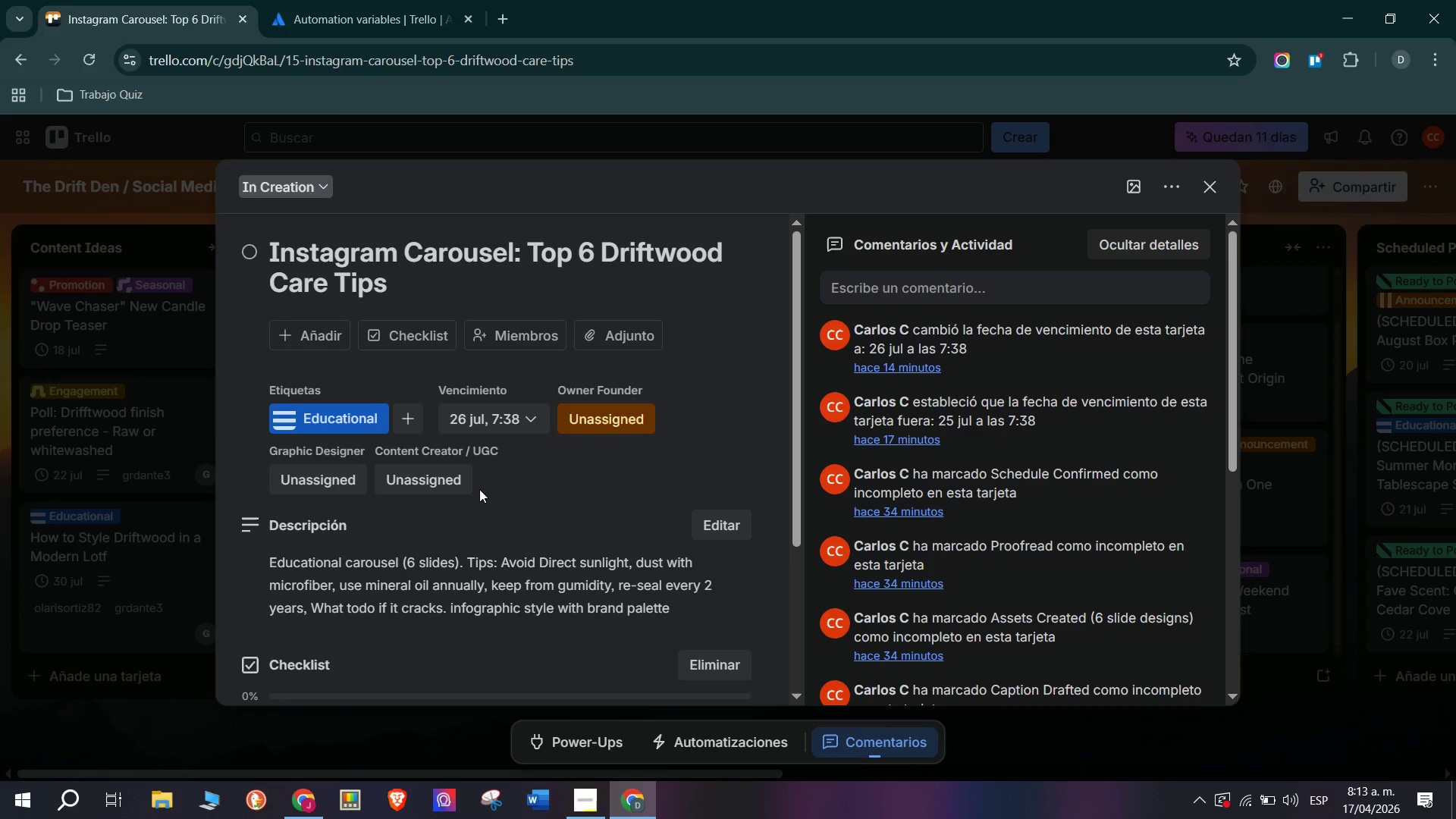 
left_click([318, 479])
 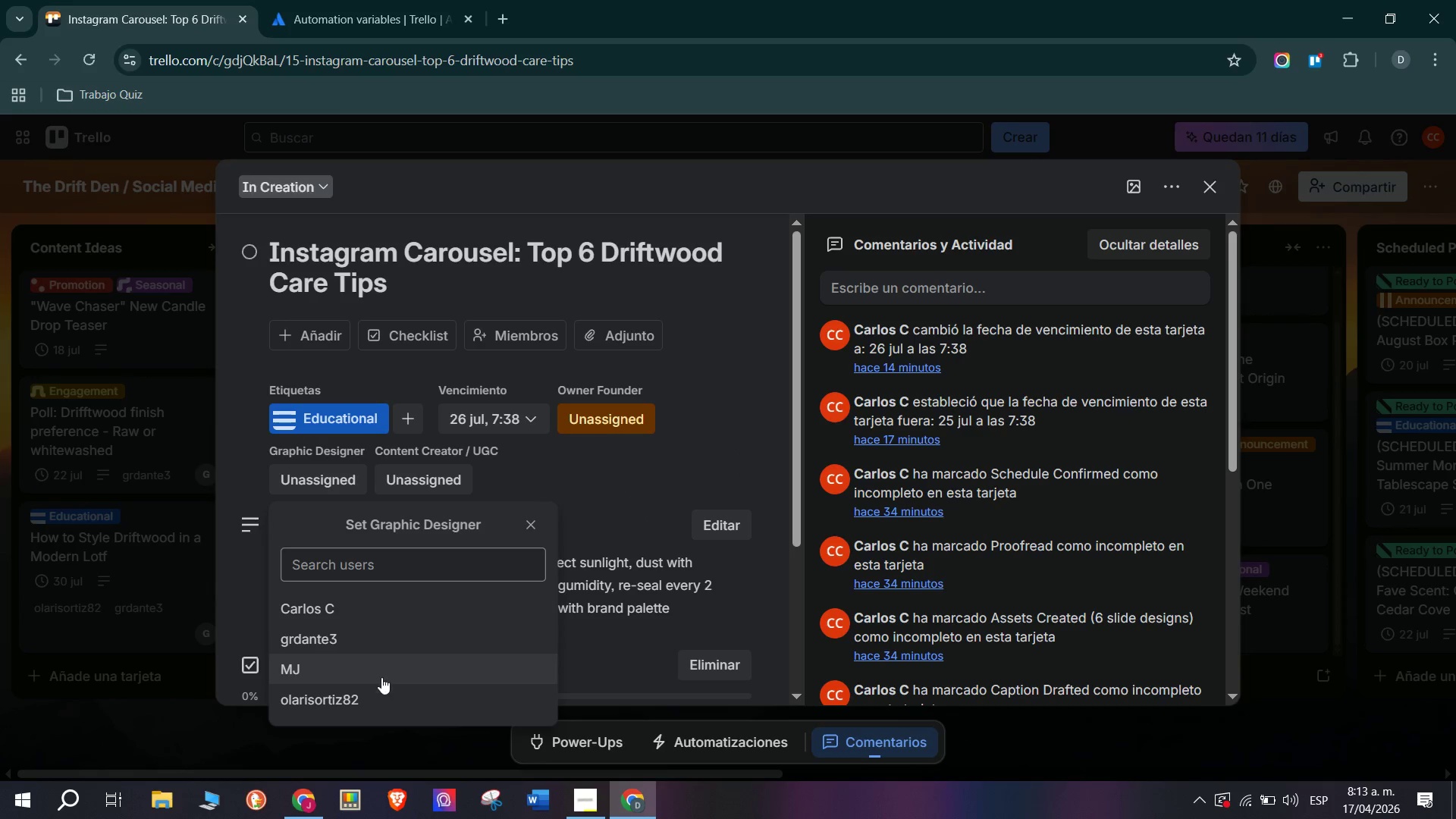 
left_click([394, 696])
 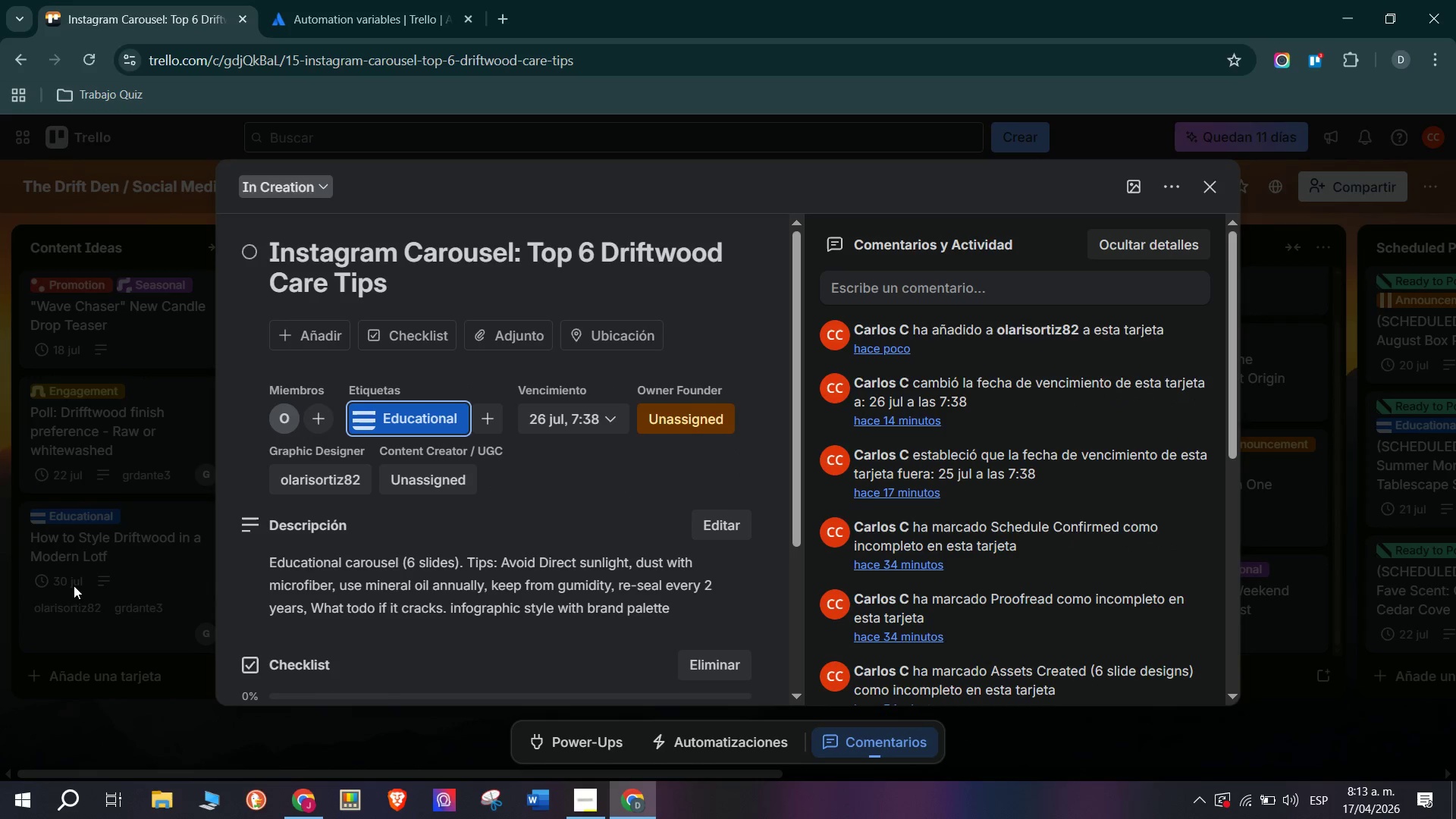 
left_click([172, 610])
 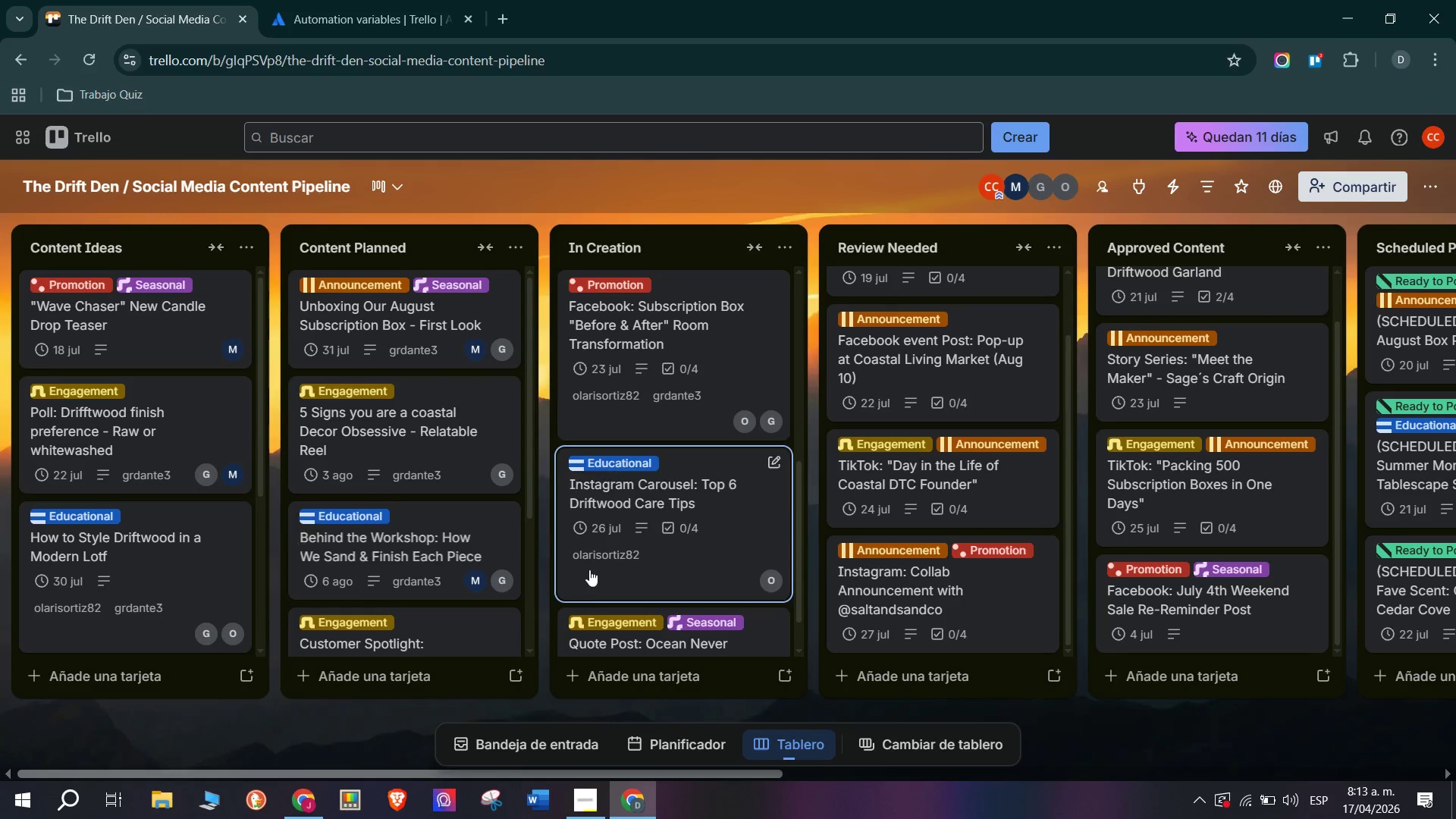 
scroll: coordinate [635, 571], scroll_direction: down, amount: 9.0
 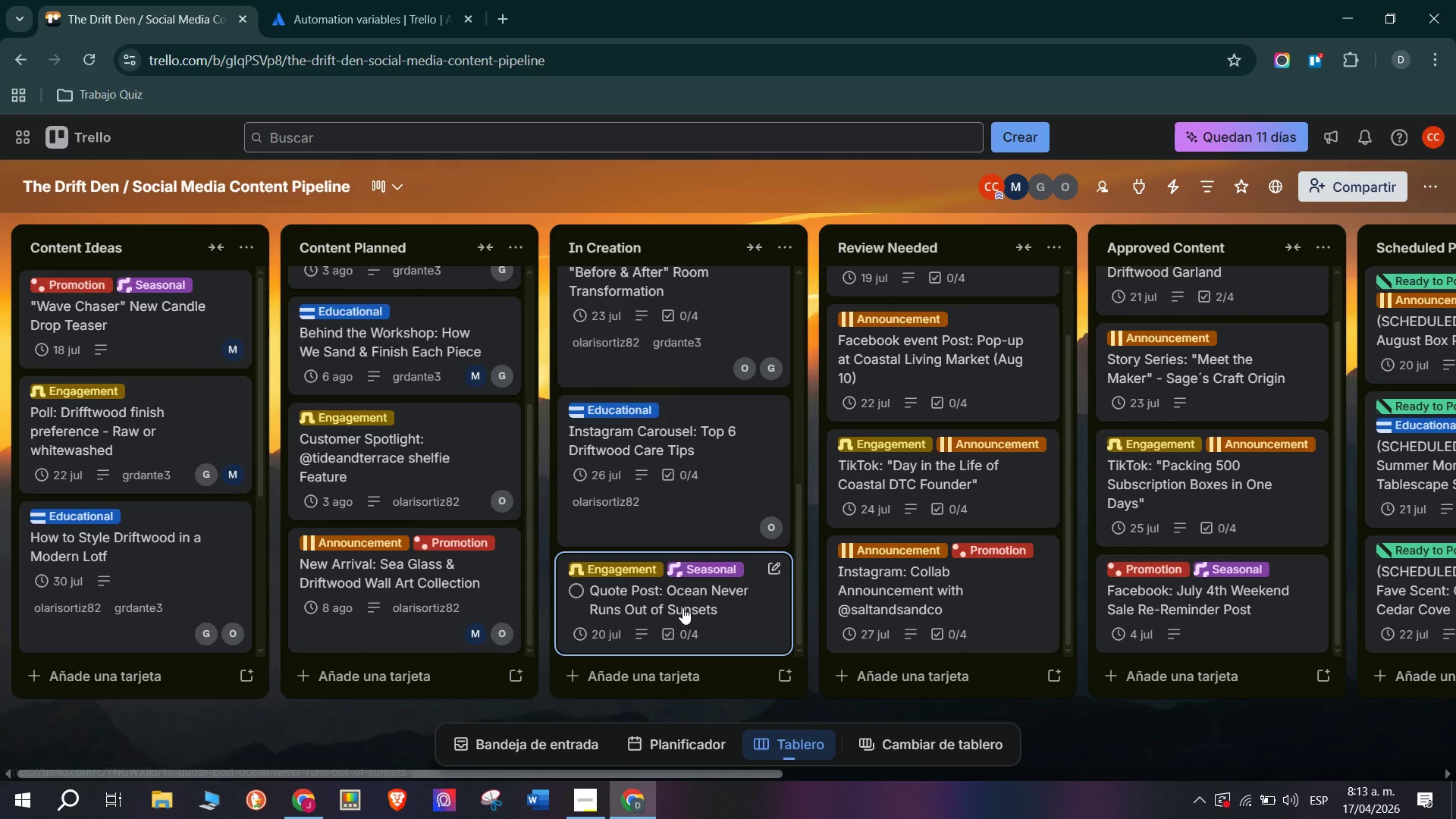 
left_click([682, 607])
 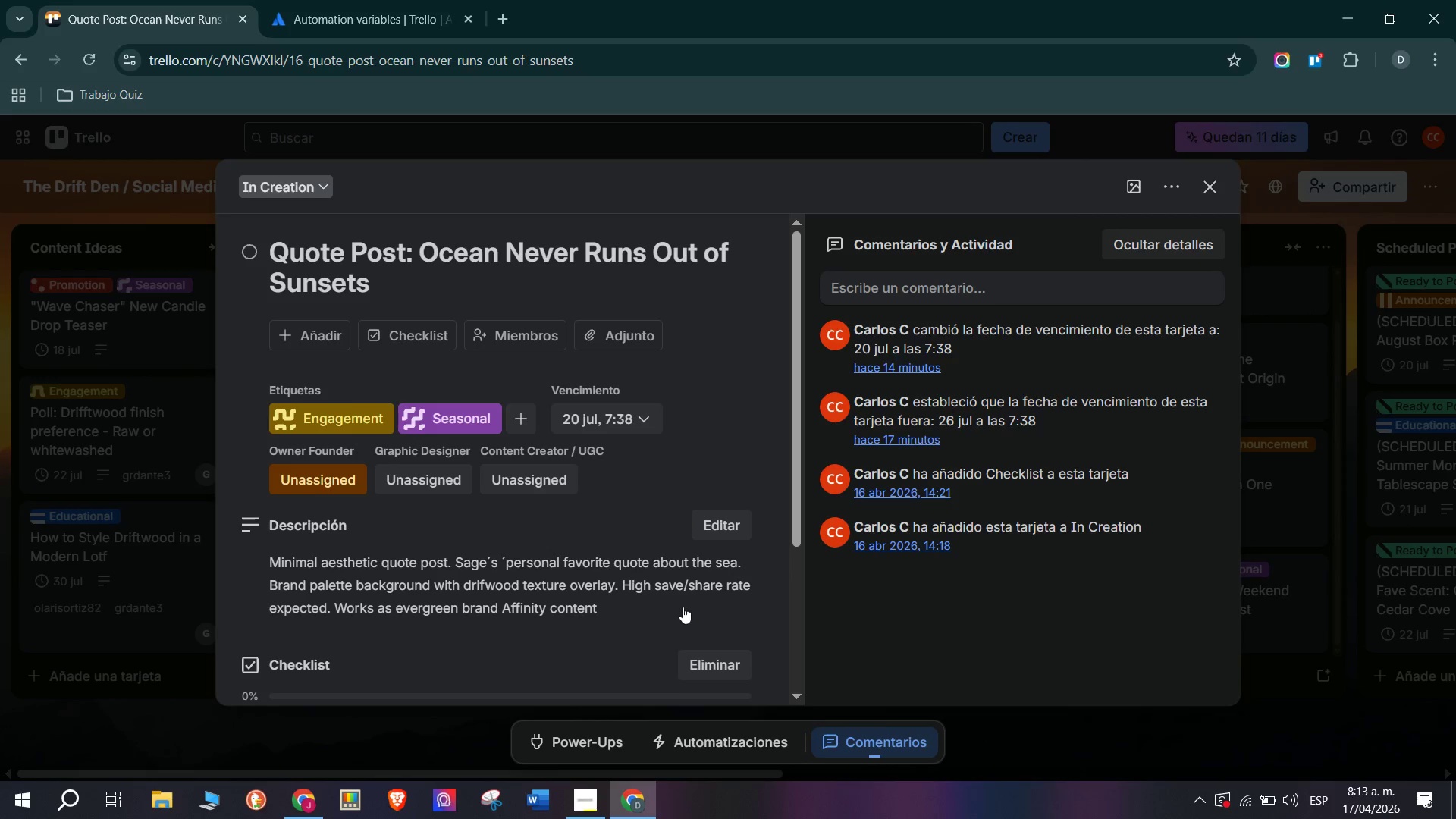 
scroll: coordinate [675, 607], scroll_direction: down, amount: 2.0
 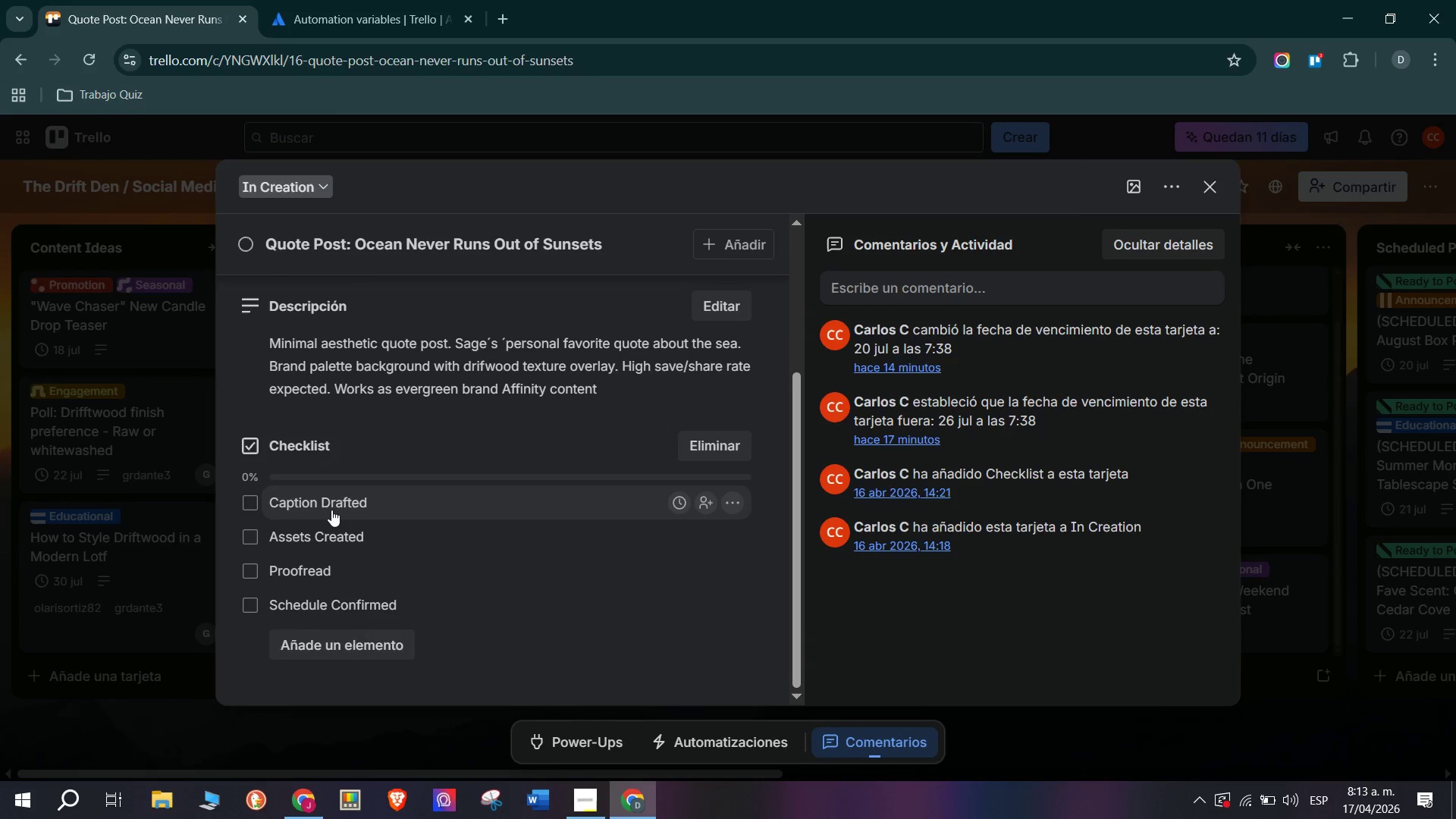 
scroll: coordinate [344, 480], scroll_direction: up, amount: 3.0
 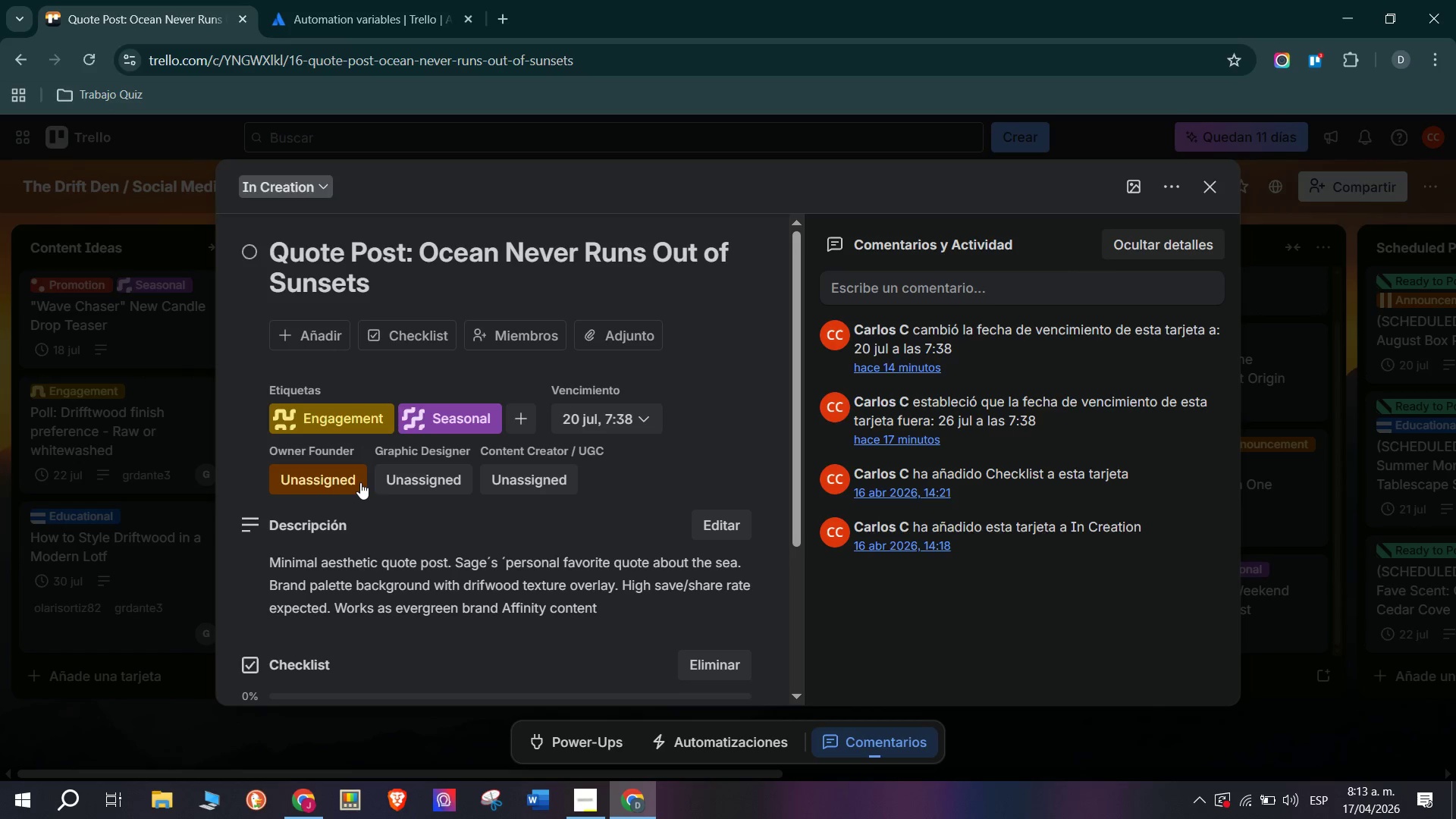 
wait(22.26)
 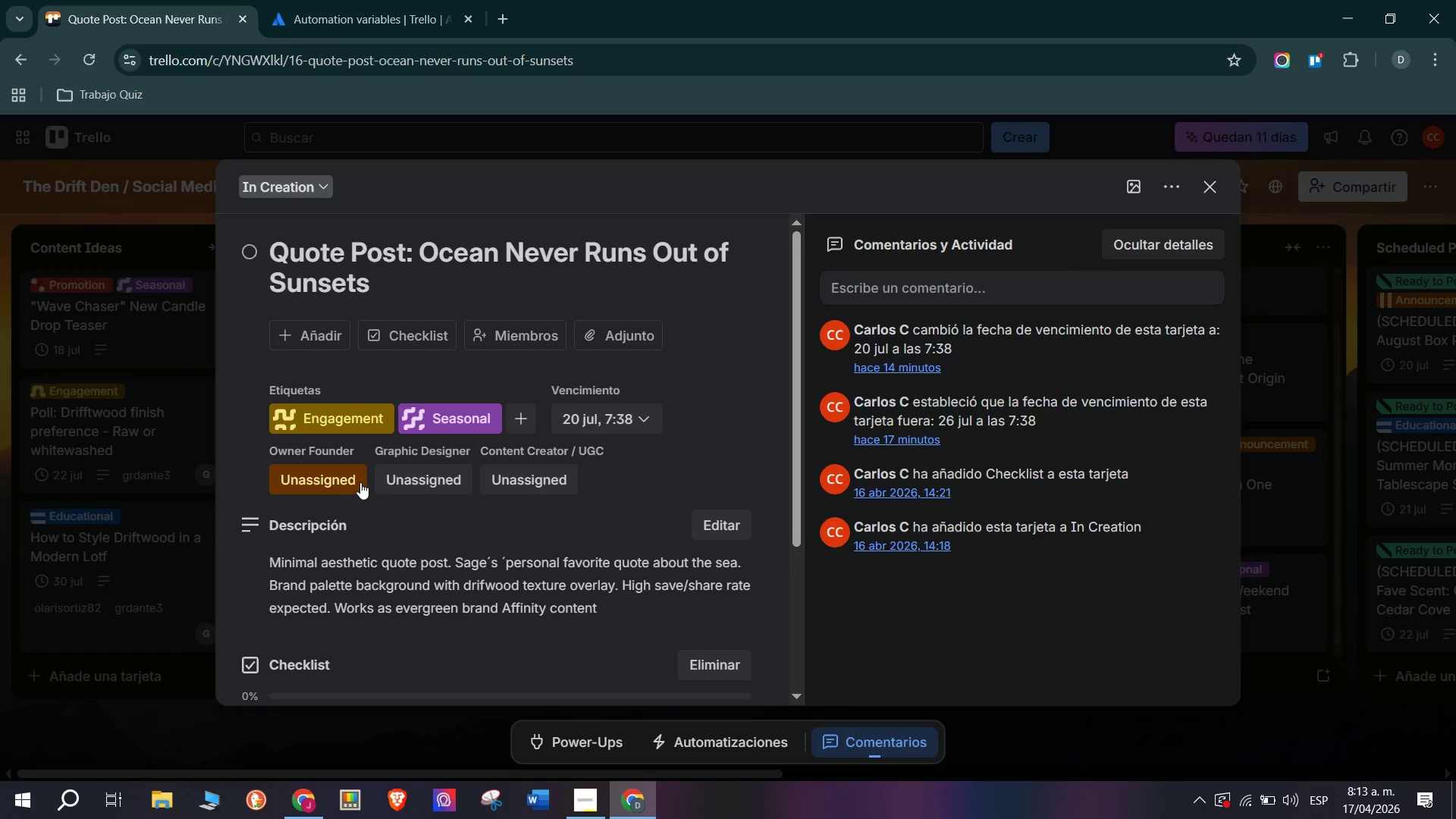 
left_click([445, 697])
 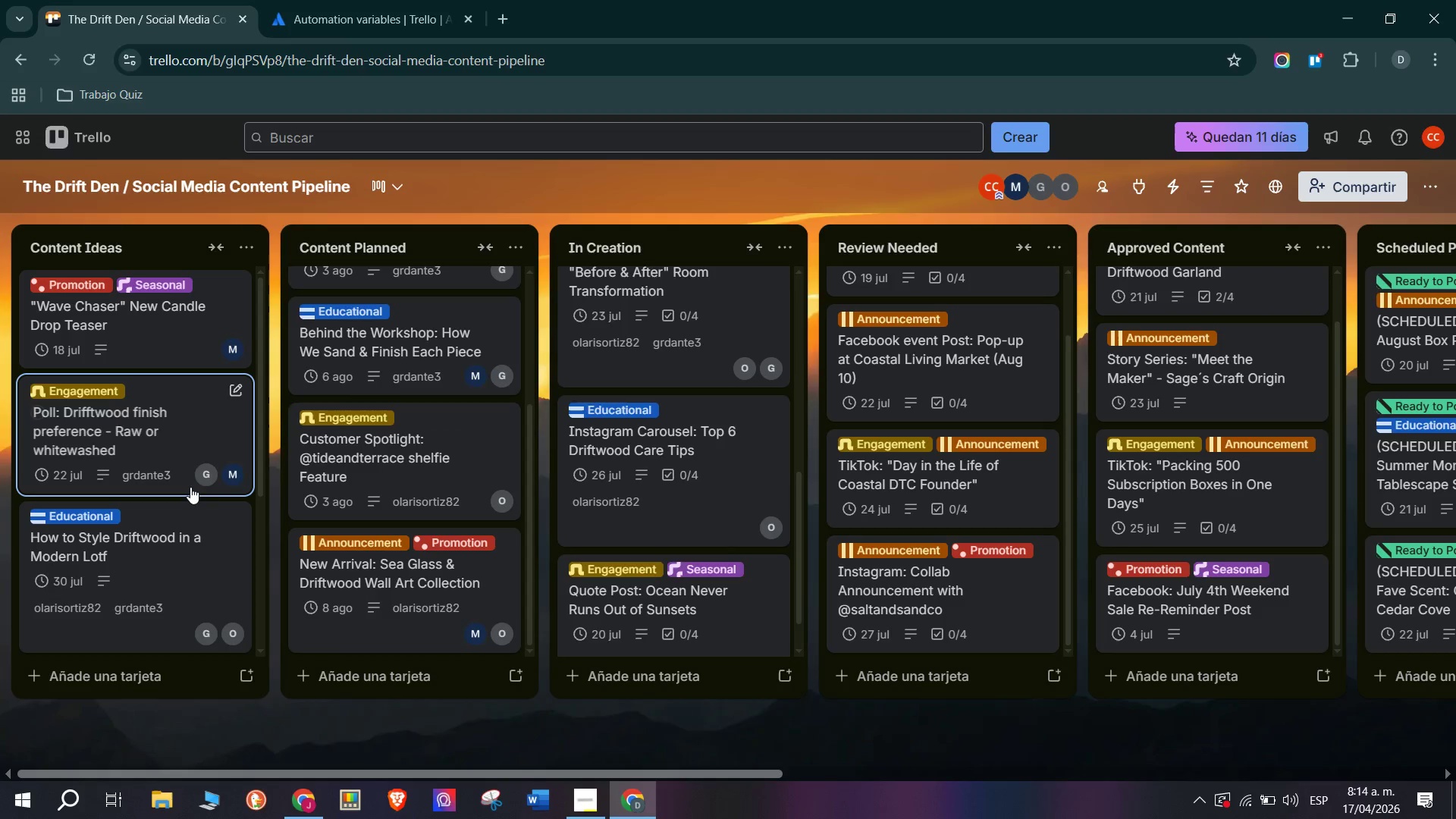 
scroll: coordinate [711, 596], scroll_direction: down, amount: 5.0
 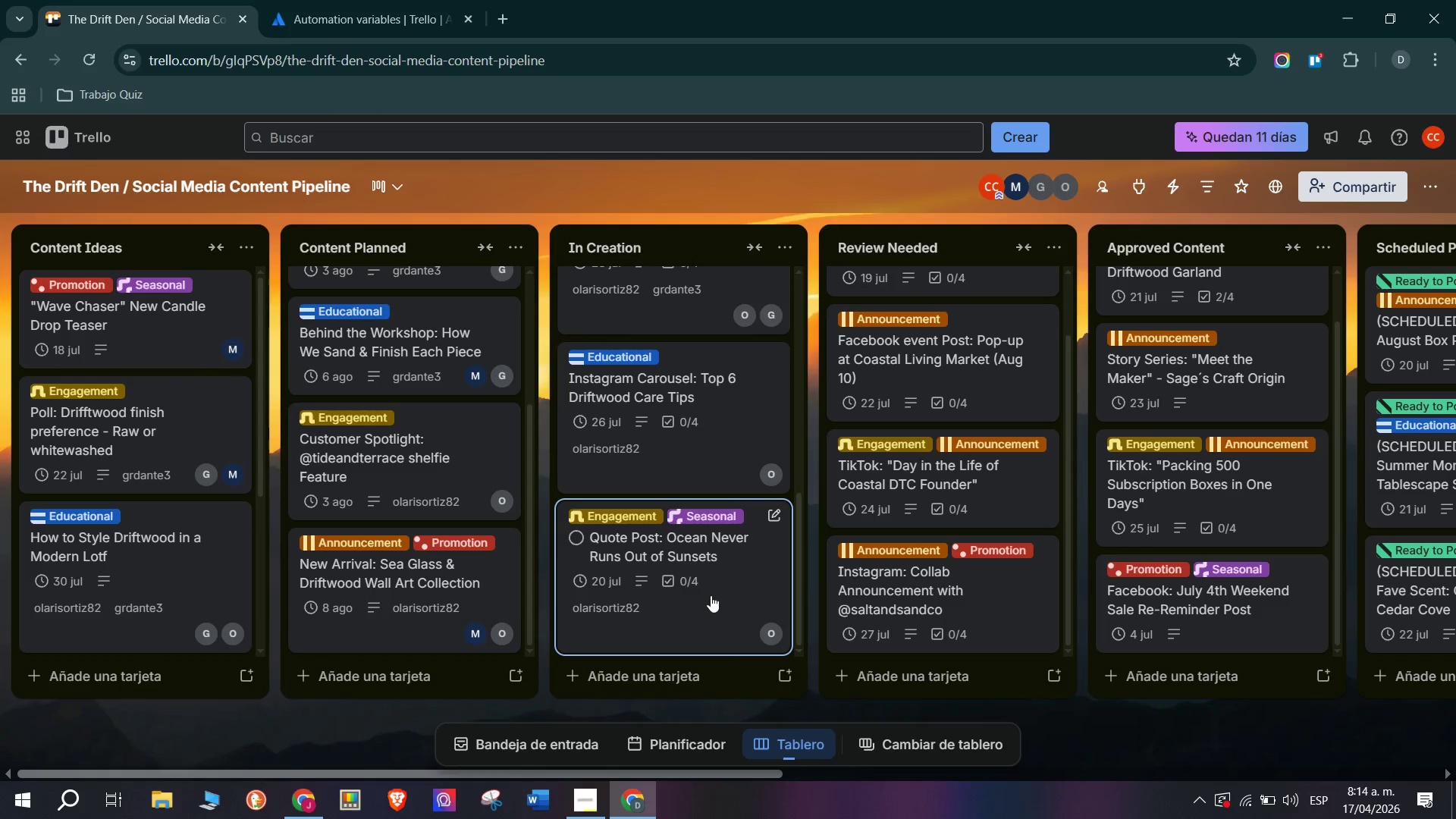 
wait(8.84)
 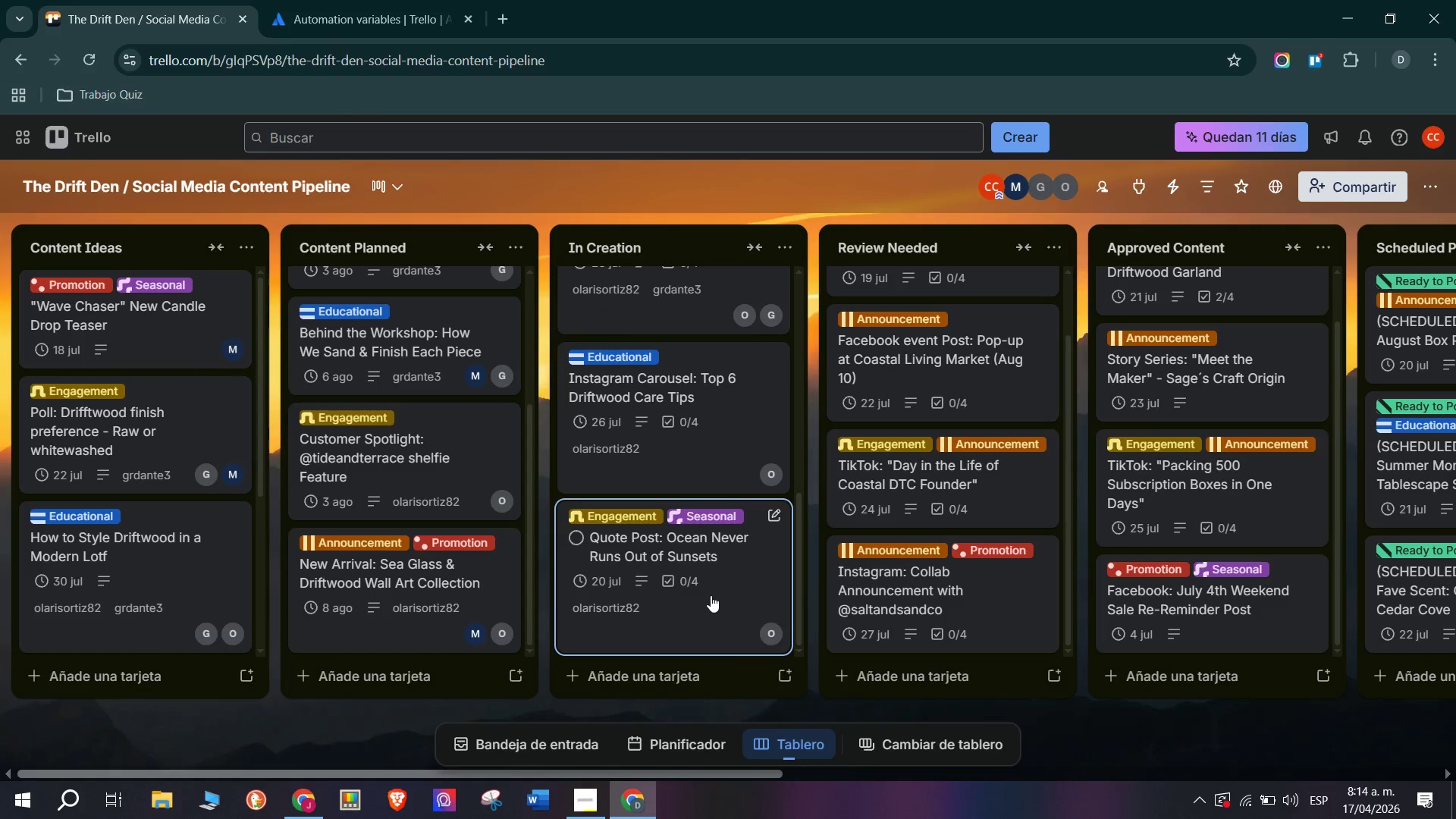 
scroll: coordinate [885, 522], scroll_direction: up, amount: 6.0
 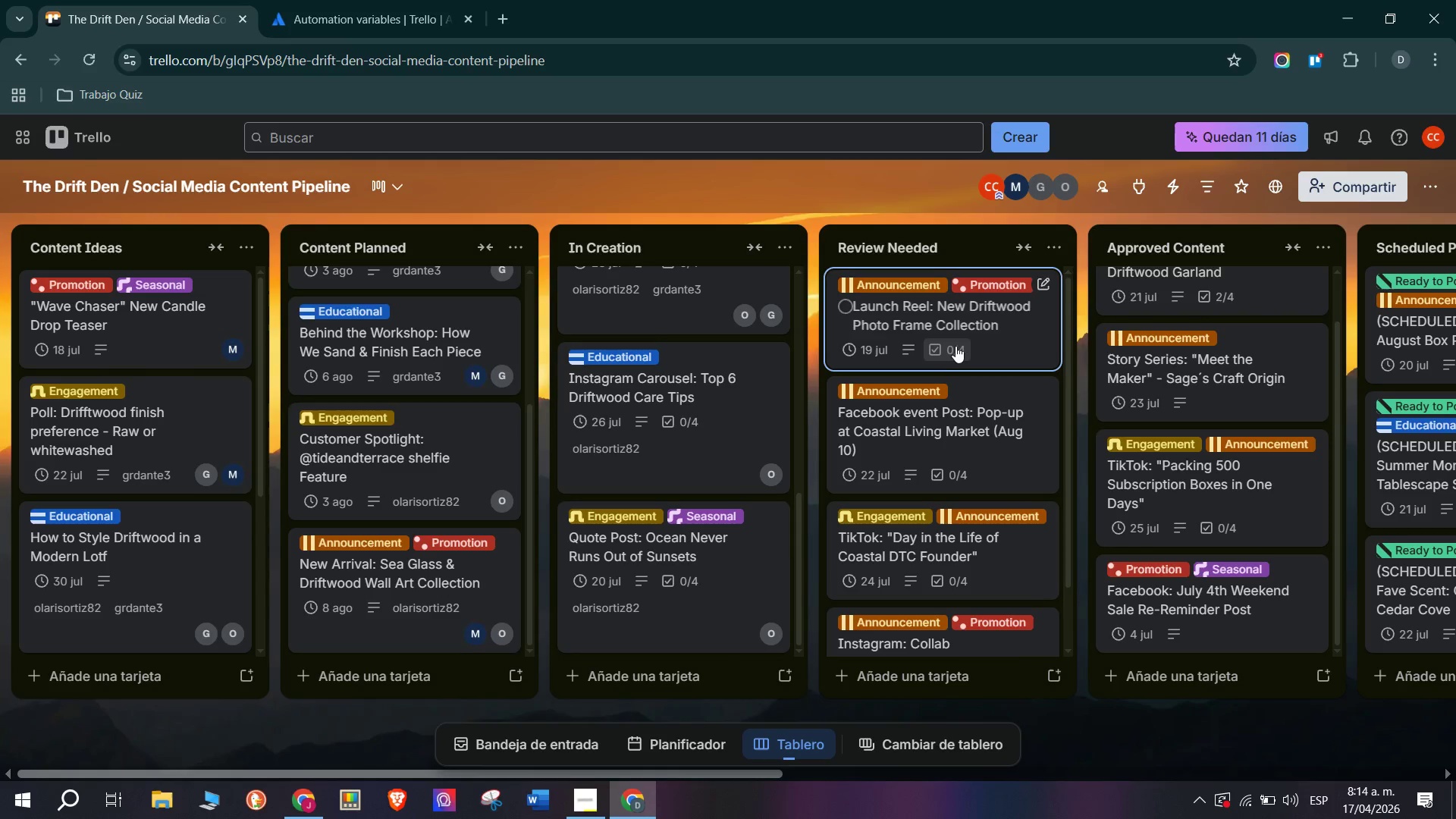 
left_click([956, 345])
 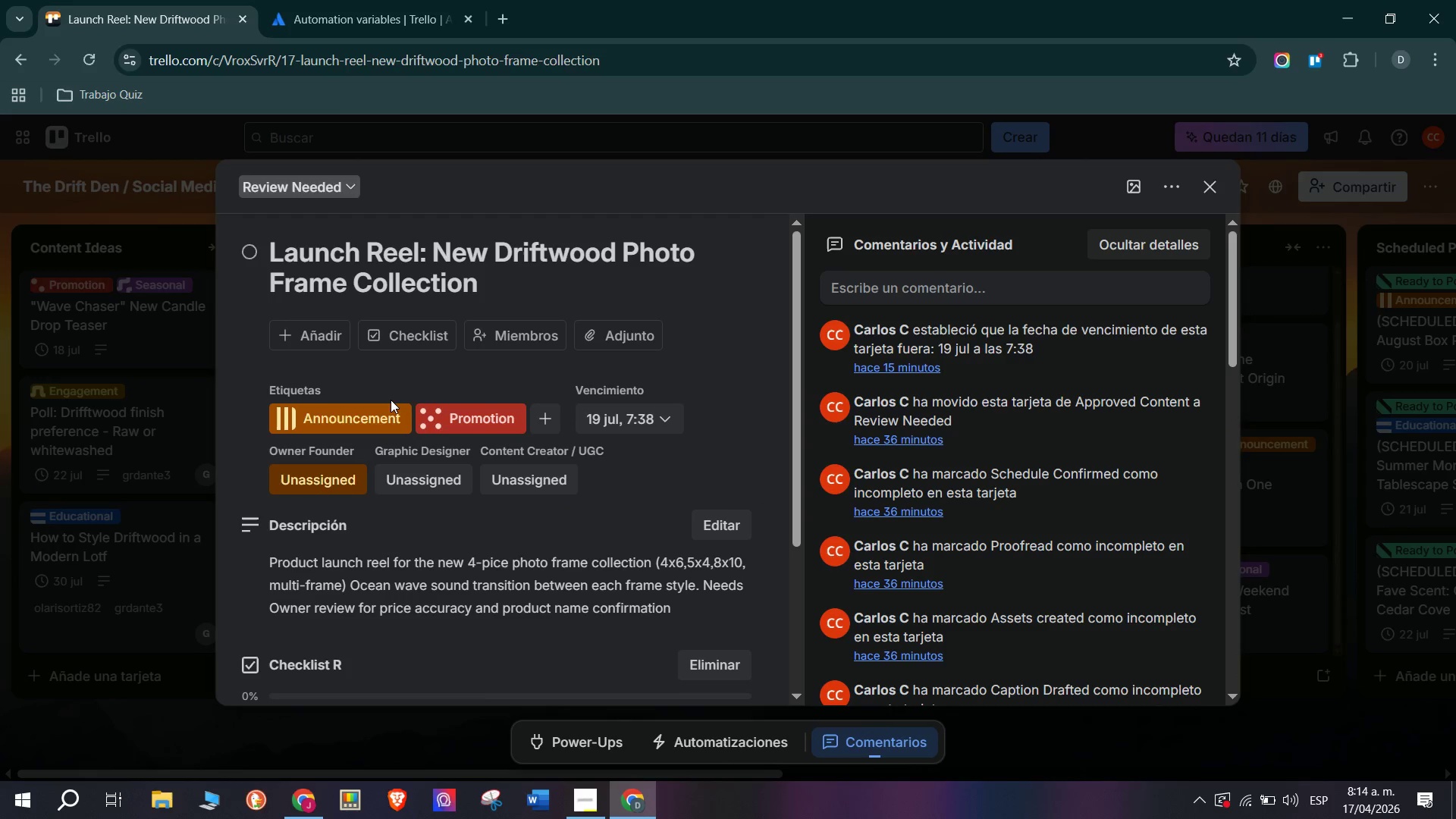 
left_click([328, 471])
 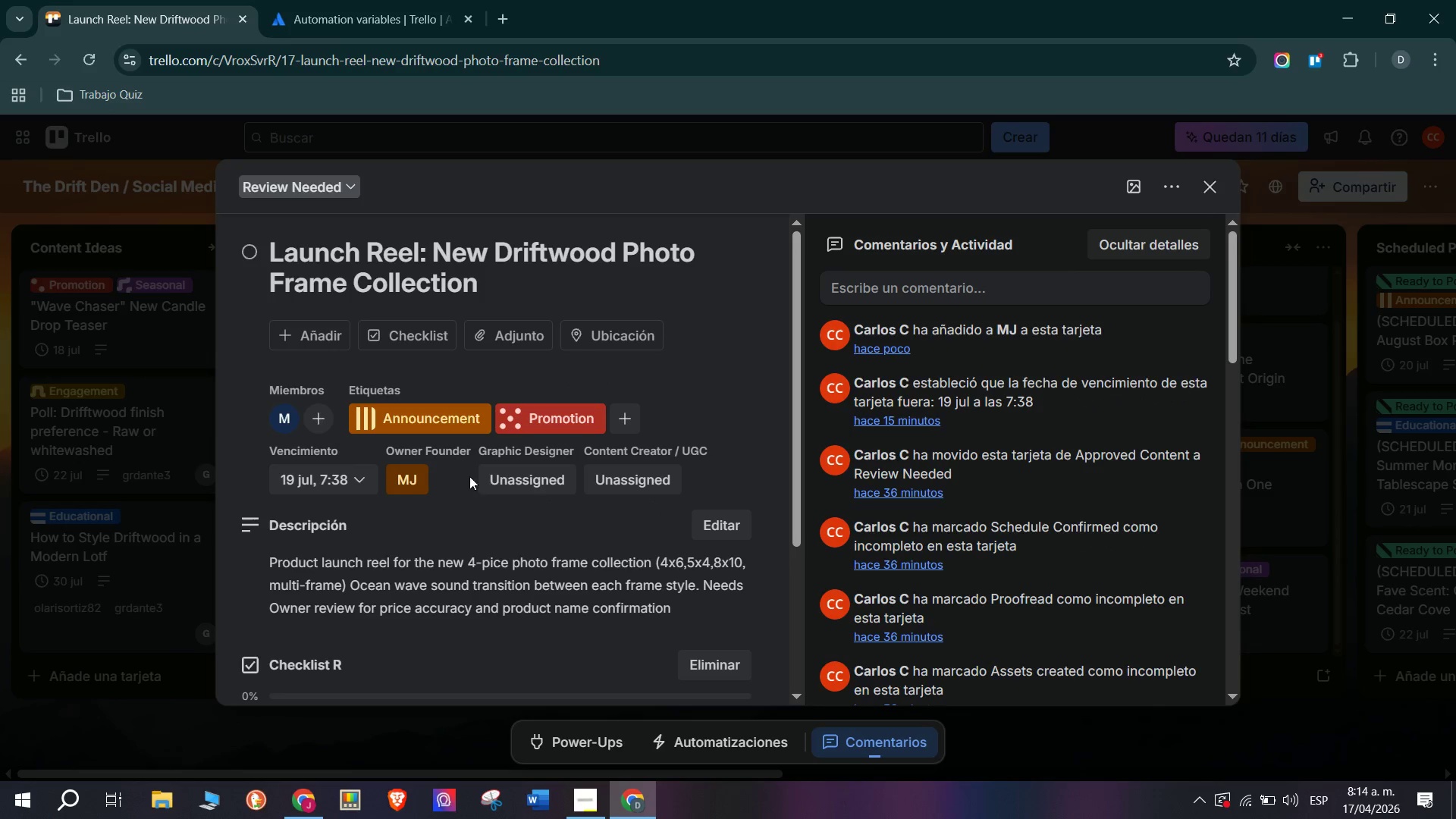 
wait(5.69)
 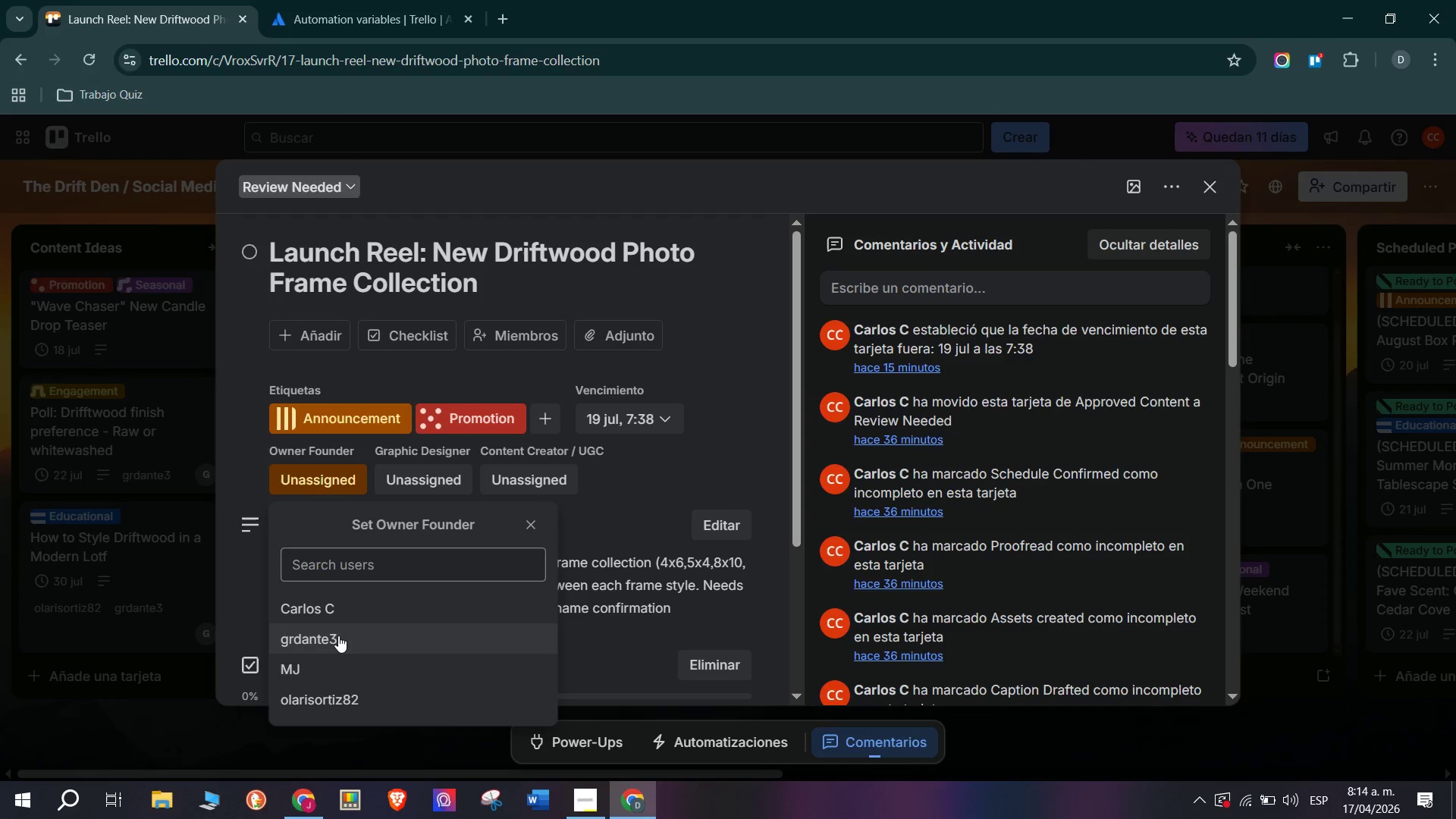 
mouse_move([536, 508])
 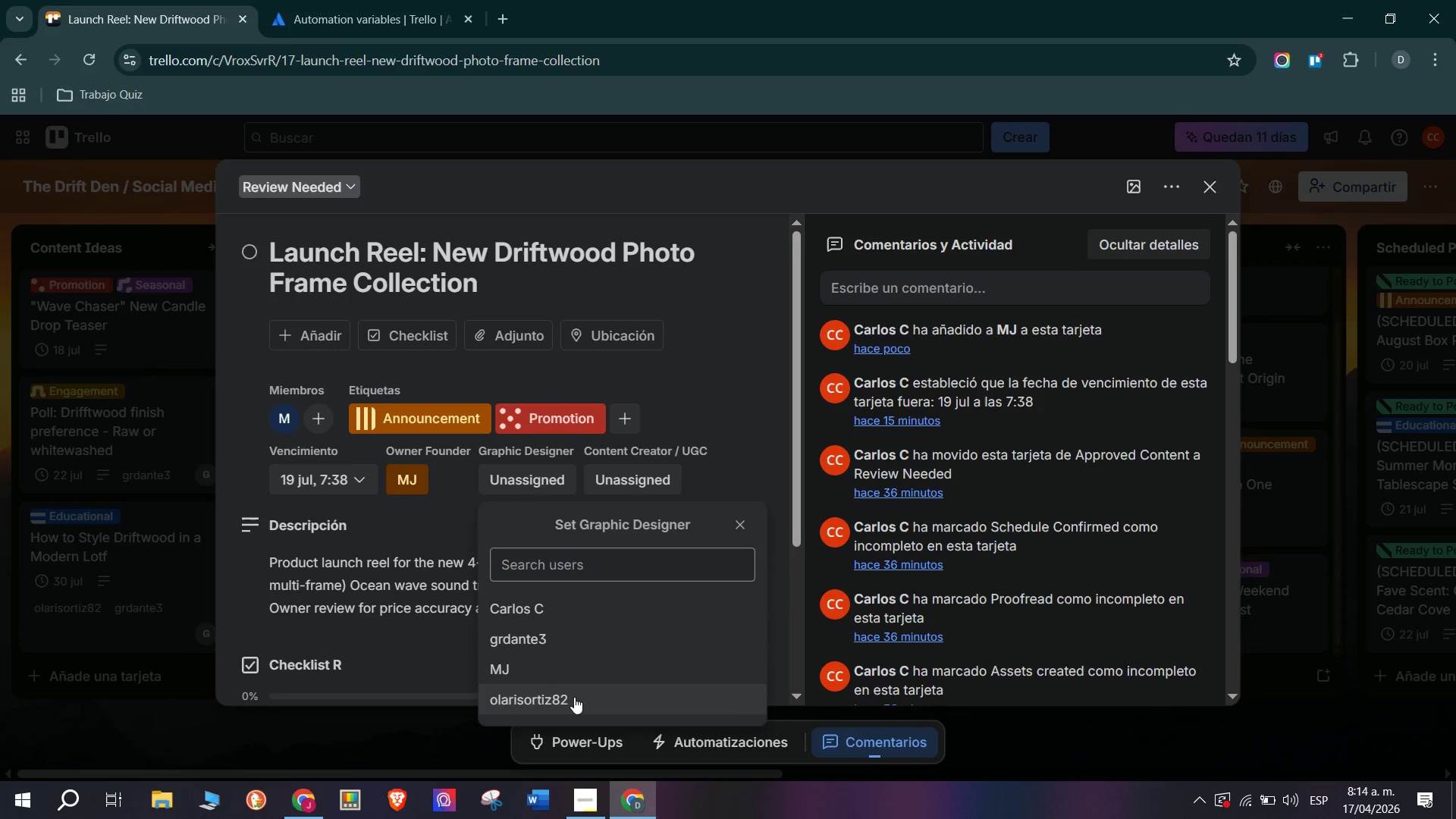 
left_click([199, 537])
 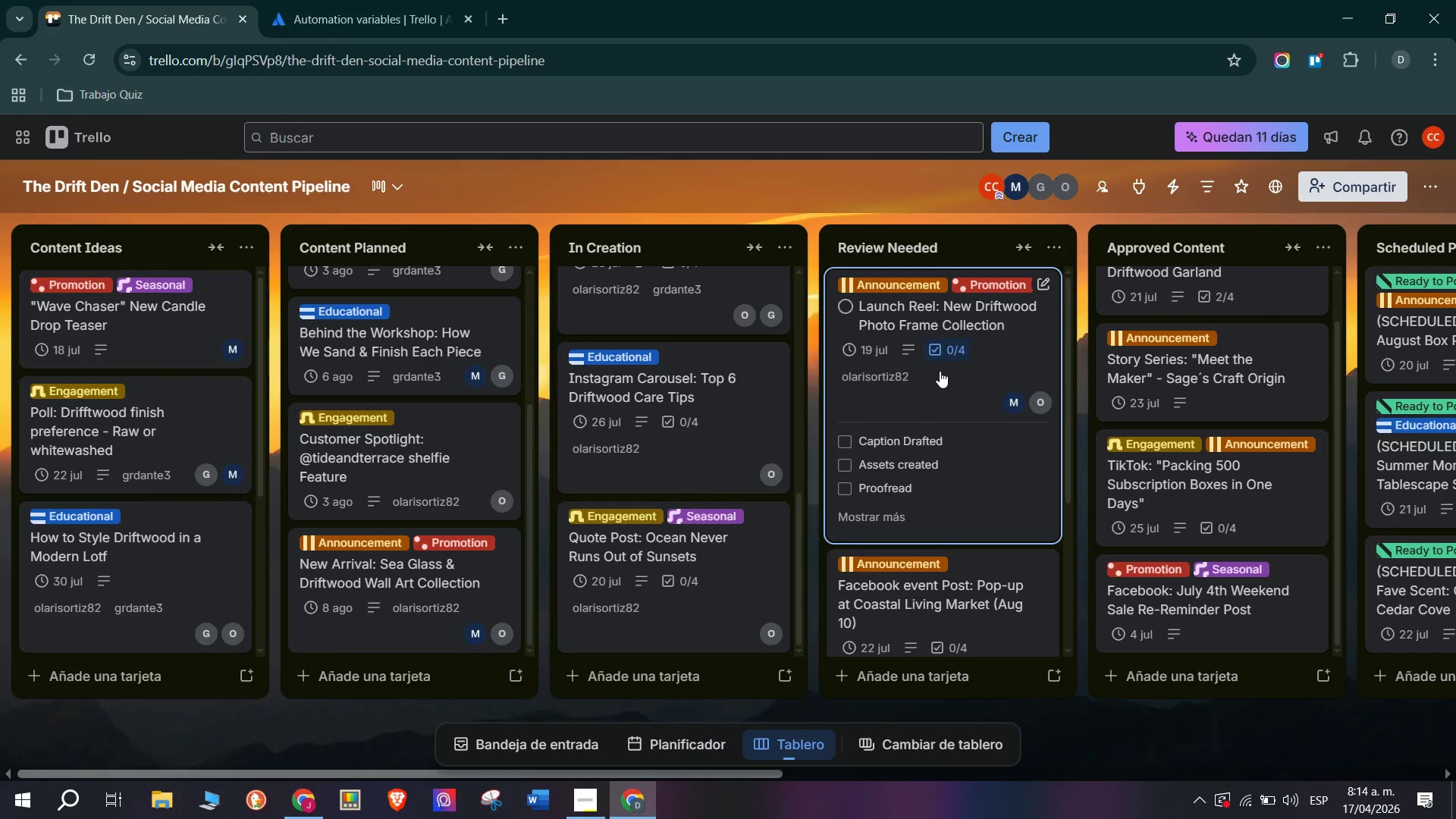 
left_click([946, 347])
 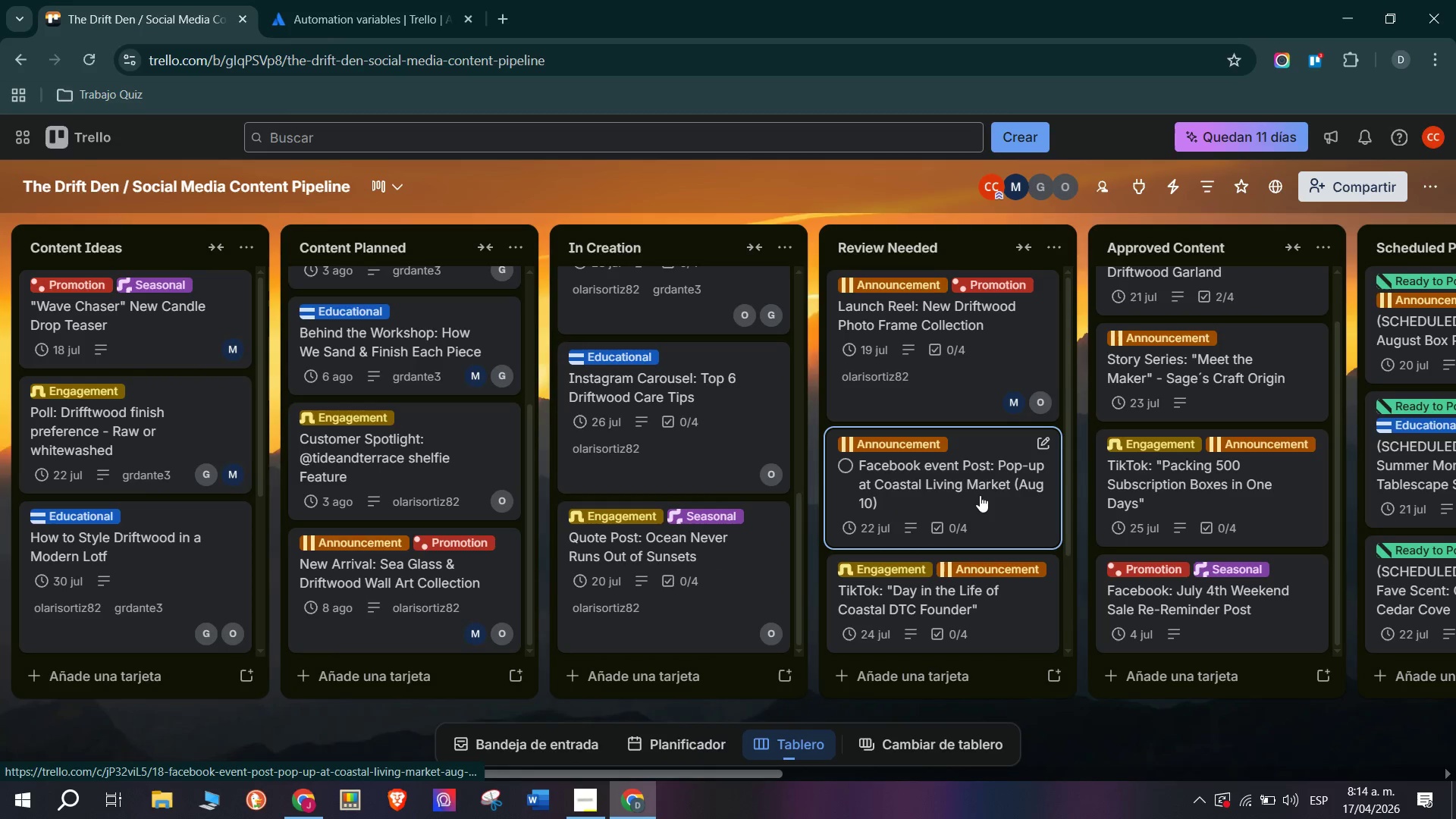 
left_click([963, 494])
 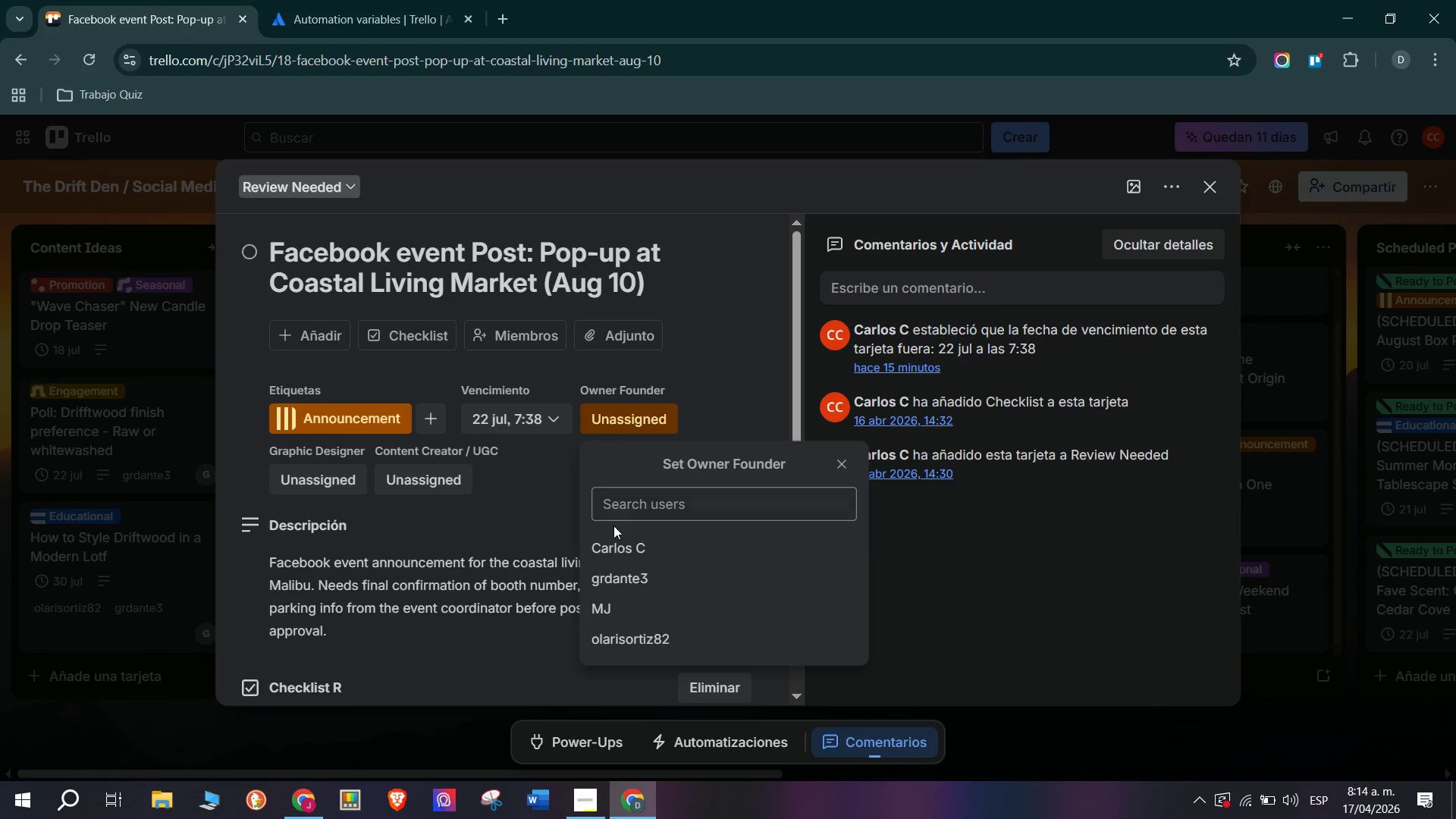 
left_click([634, 606])
 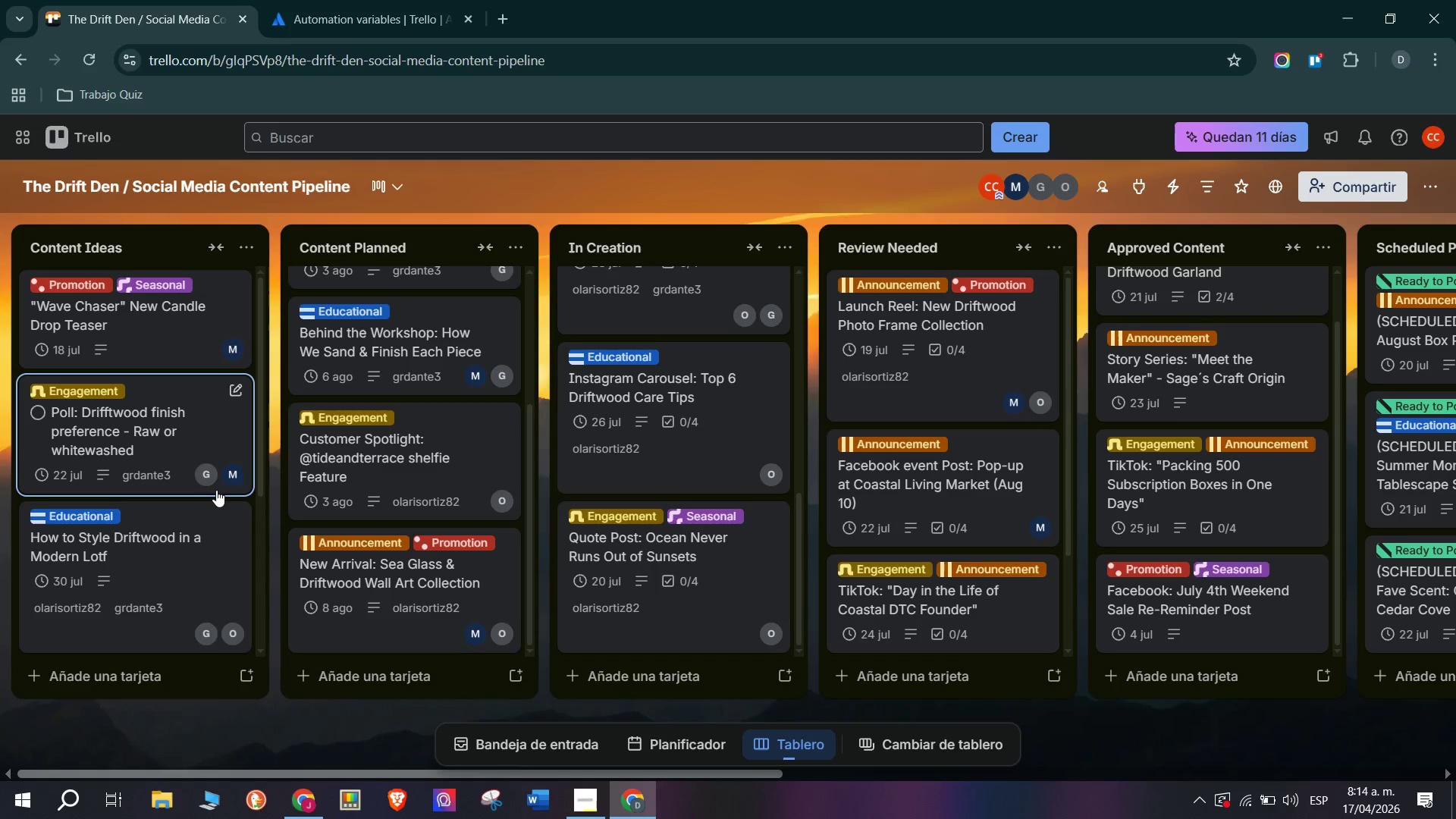 
wait(12.58)
 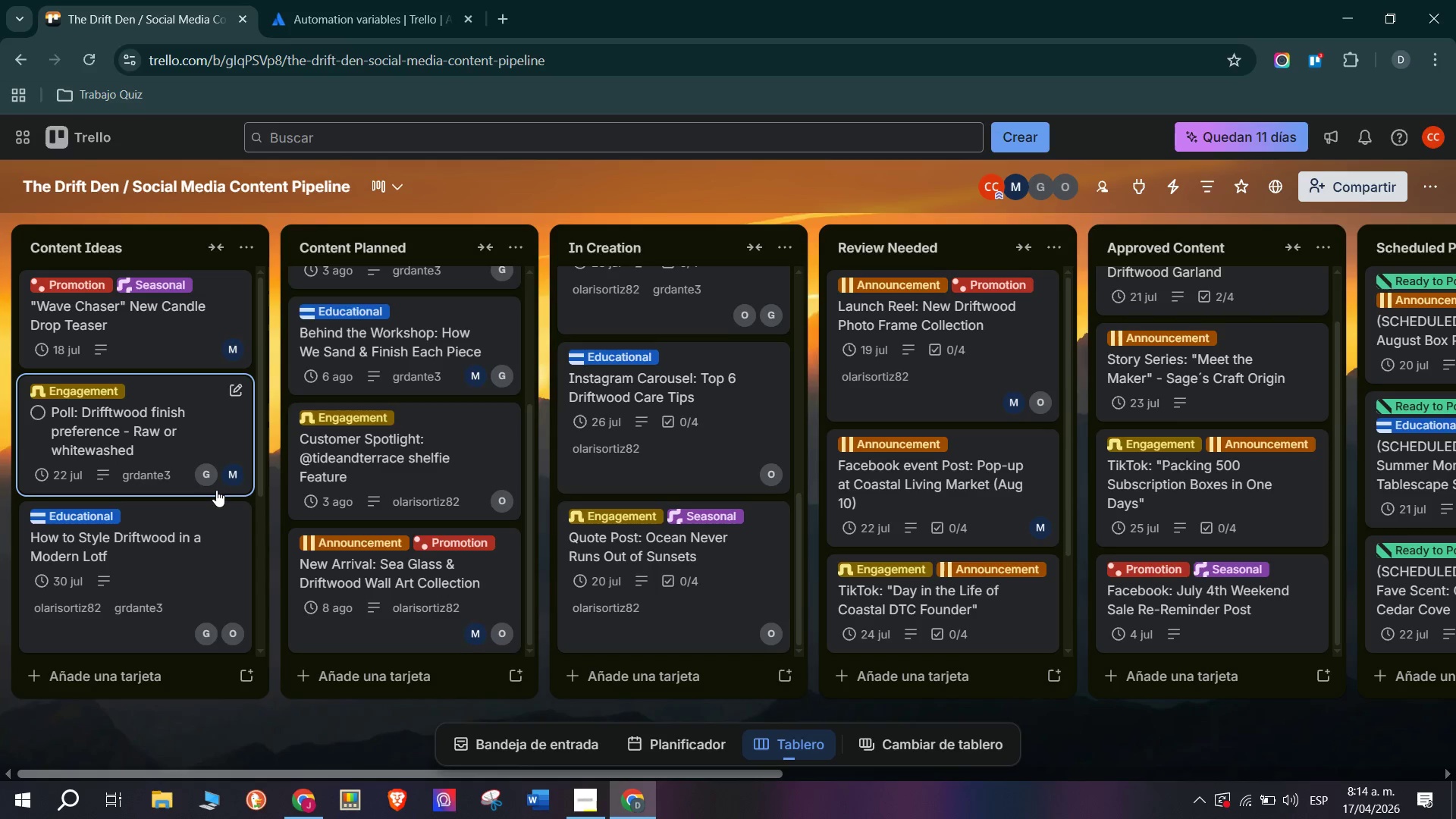 
scroll: coordinate [899, 448], scroll_direction: down, amount: 1.0
 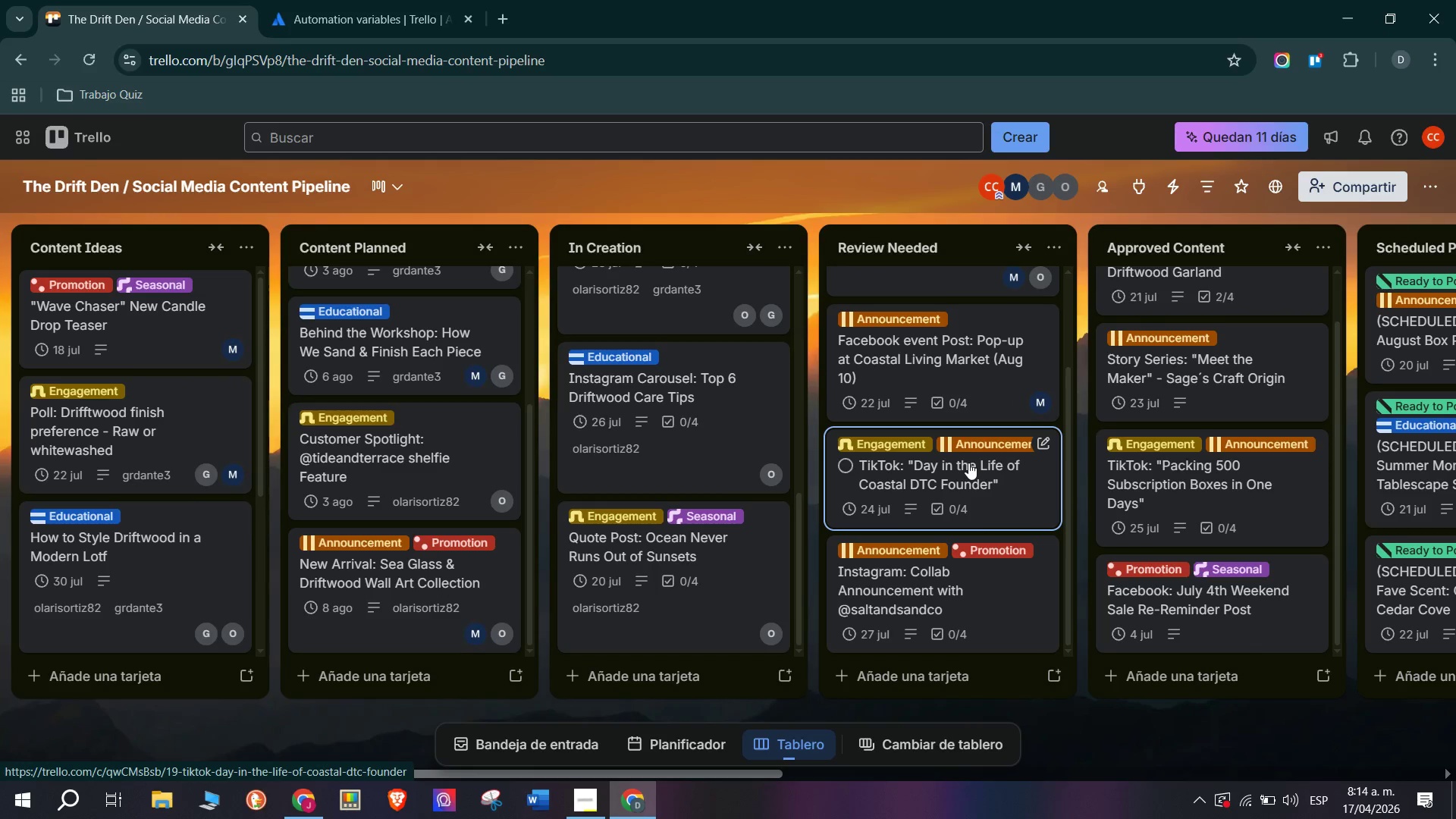 
left_click([968, 463])
 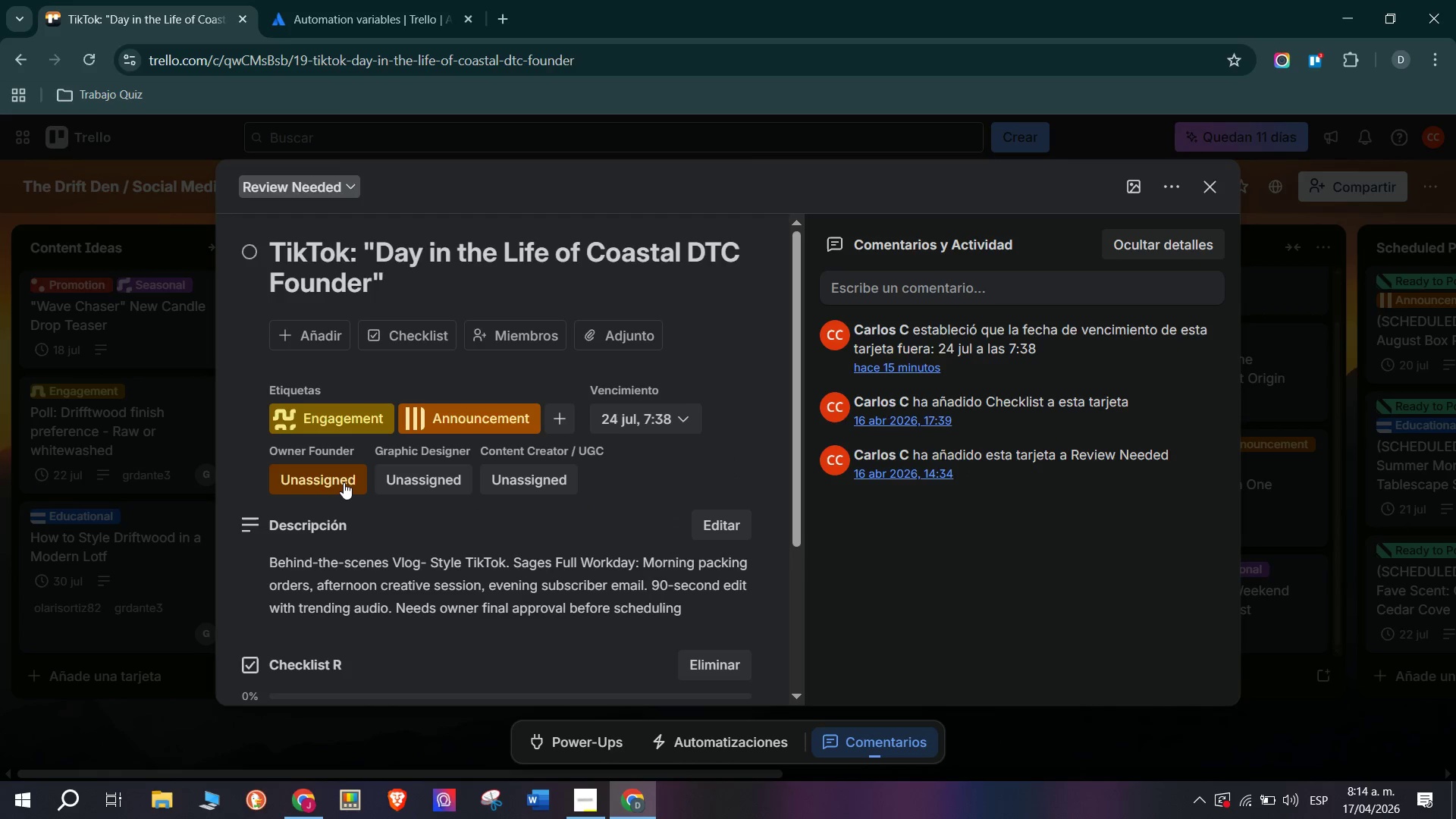 
left_click([344, 482])
 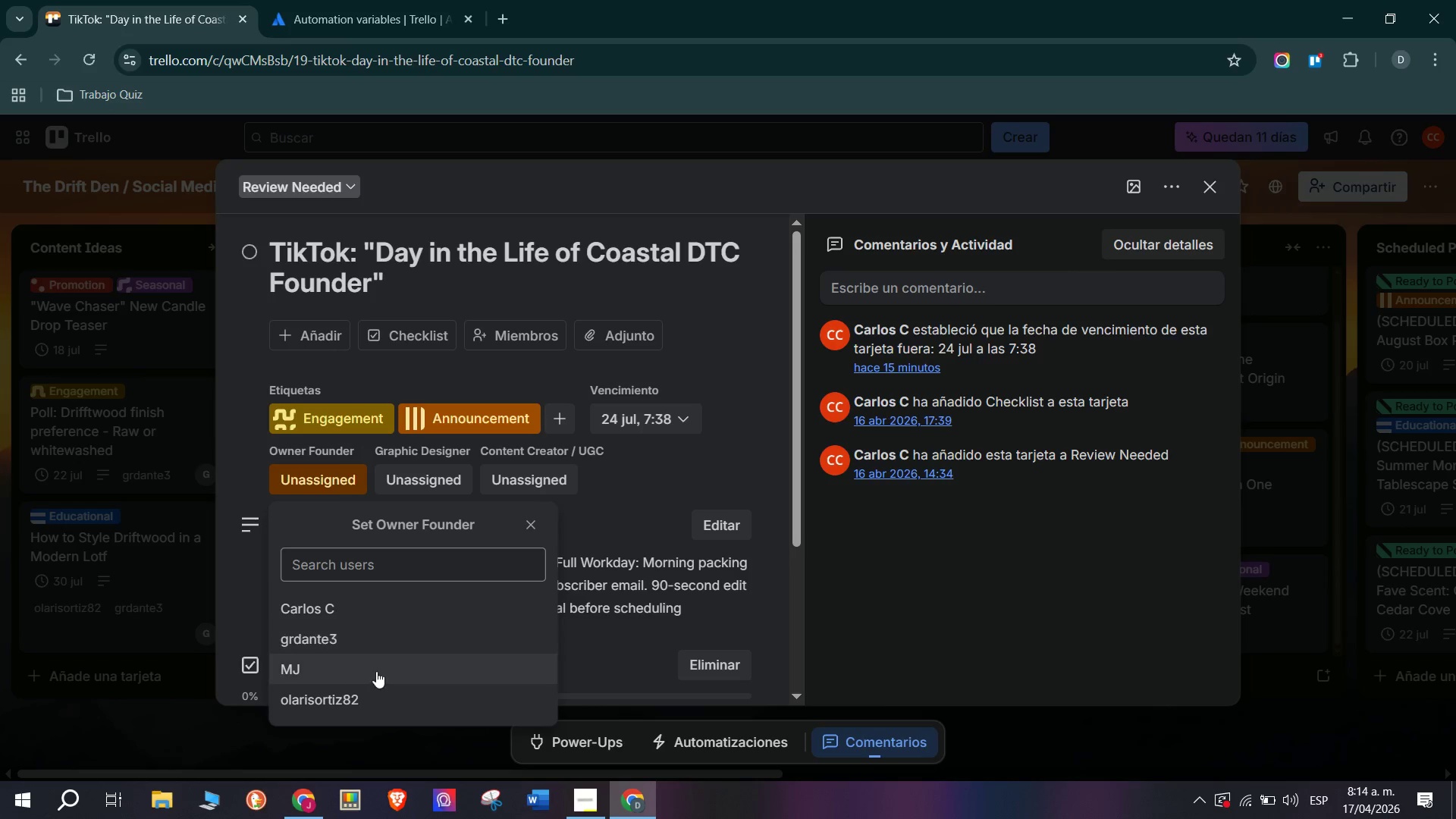 
left_click([384, 678])
 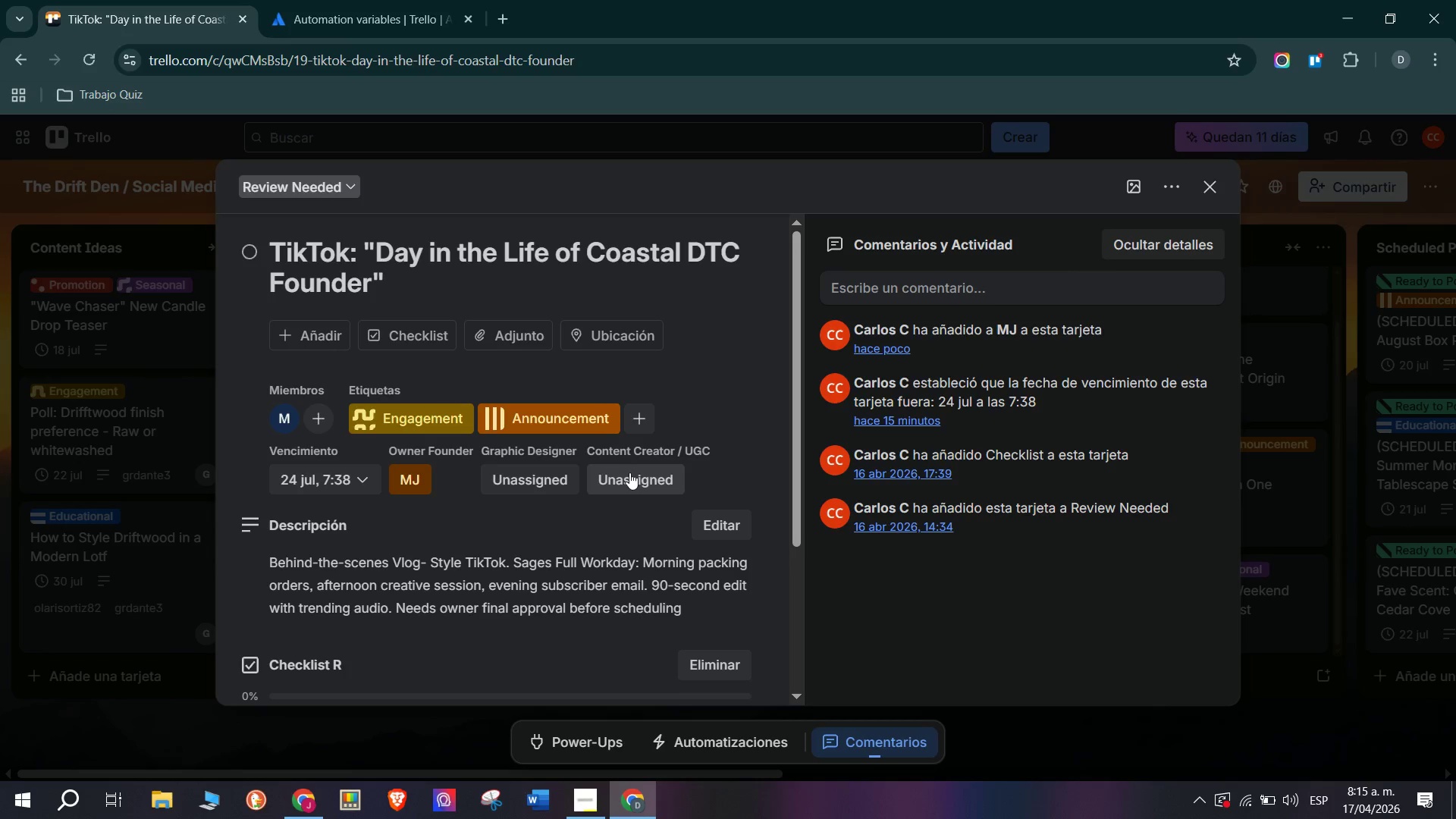 
wait(16.86)
 